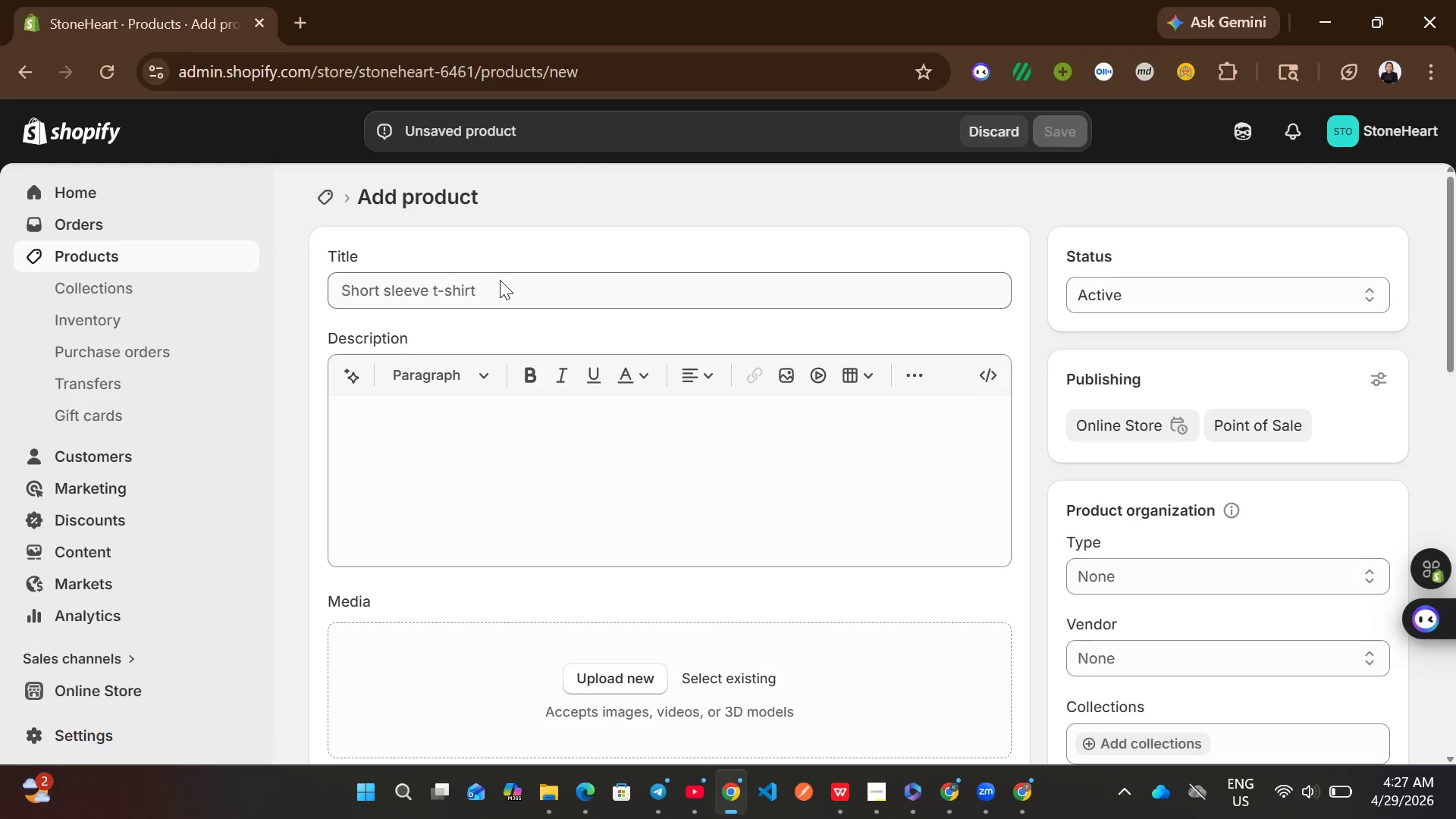 
left_click([500, 280])
 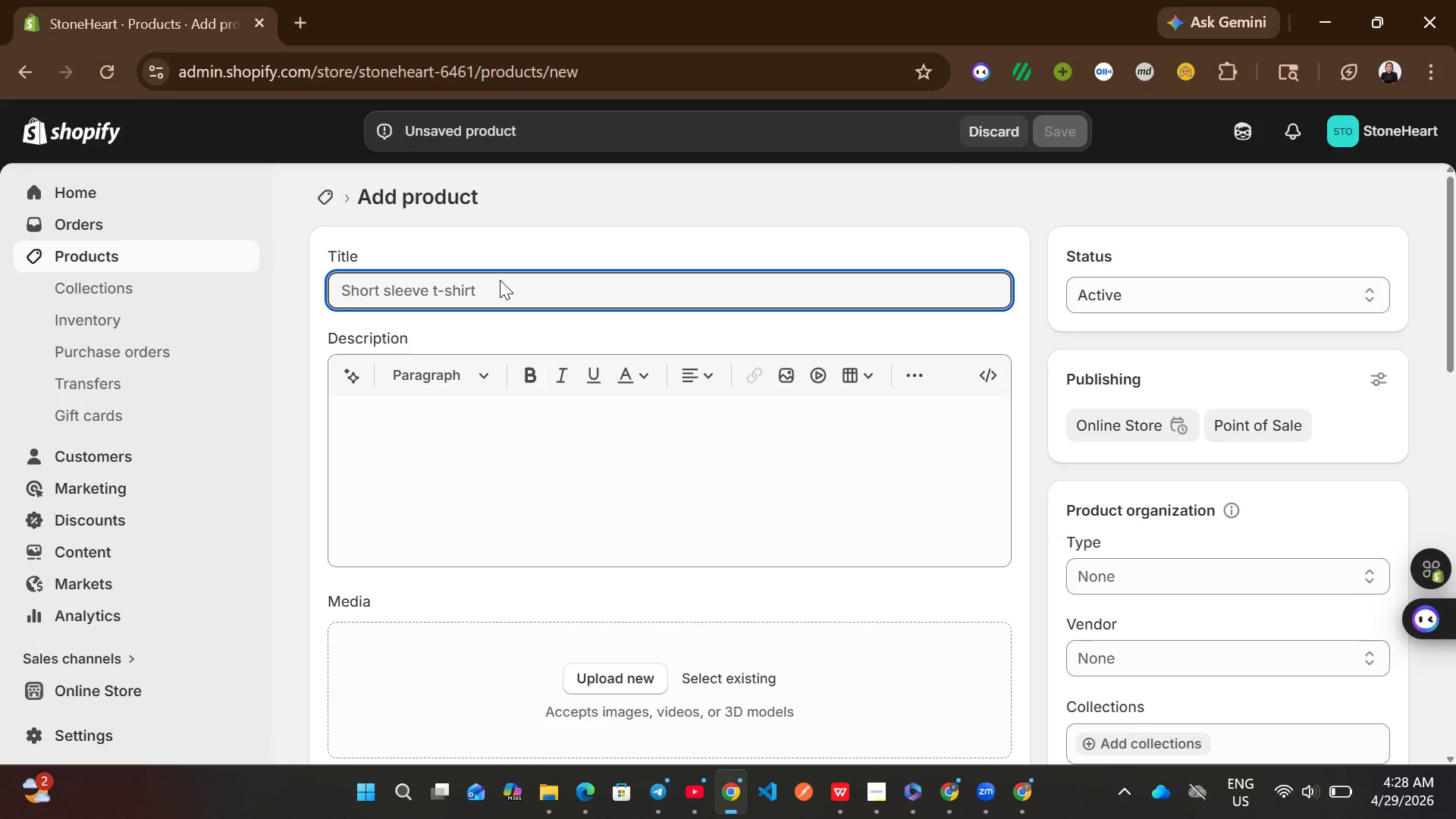 
wait(8.31)
 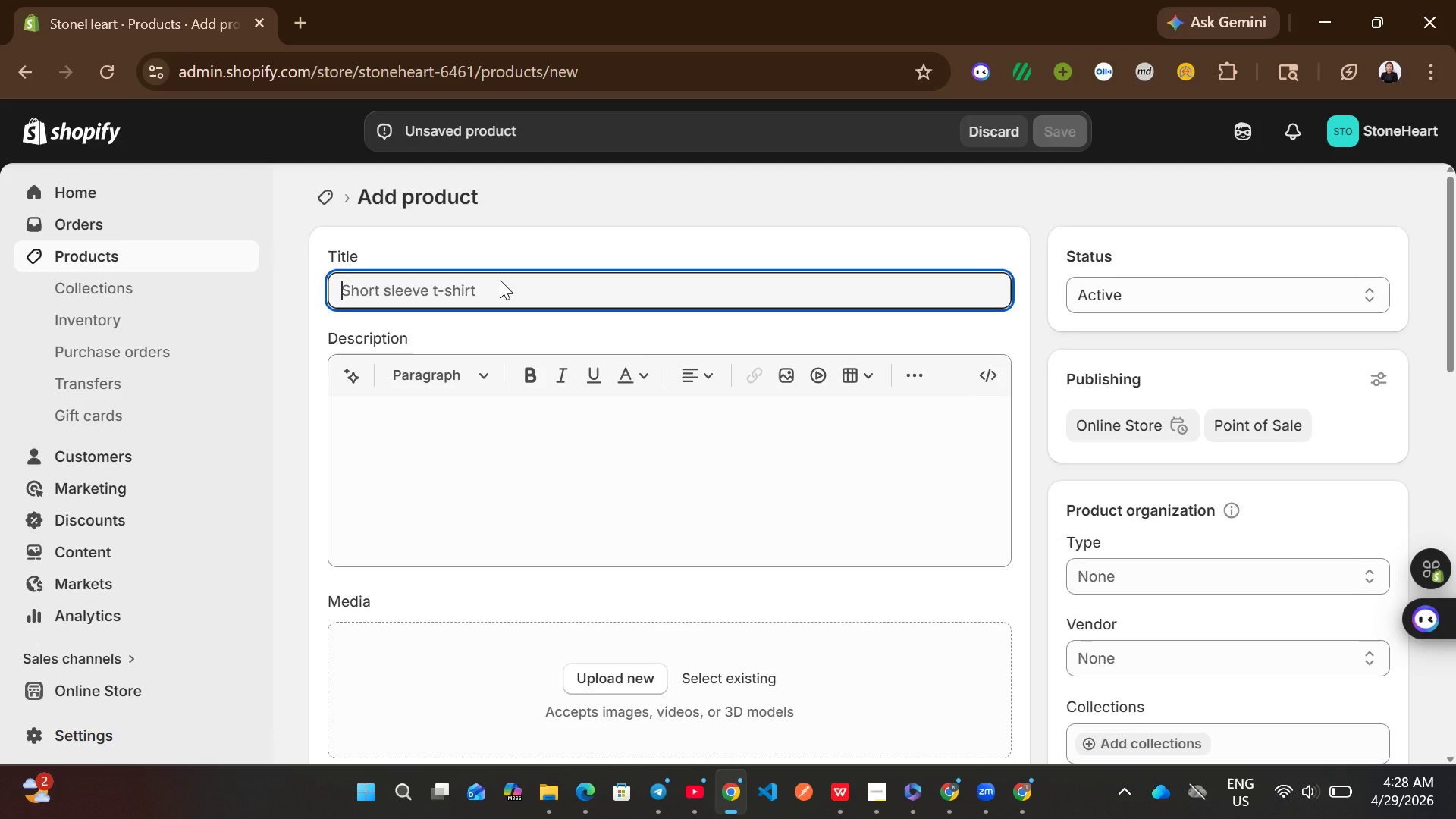 
type(Graphevine Joinet)
key(Backspace)
key(Backspace)
type(ter)
 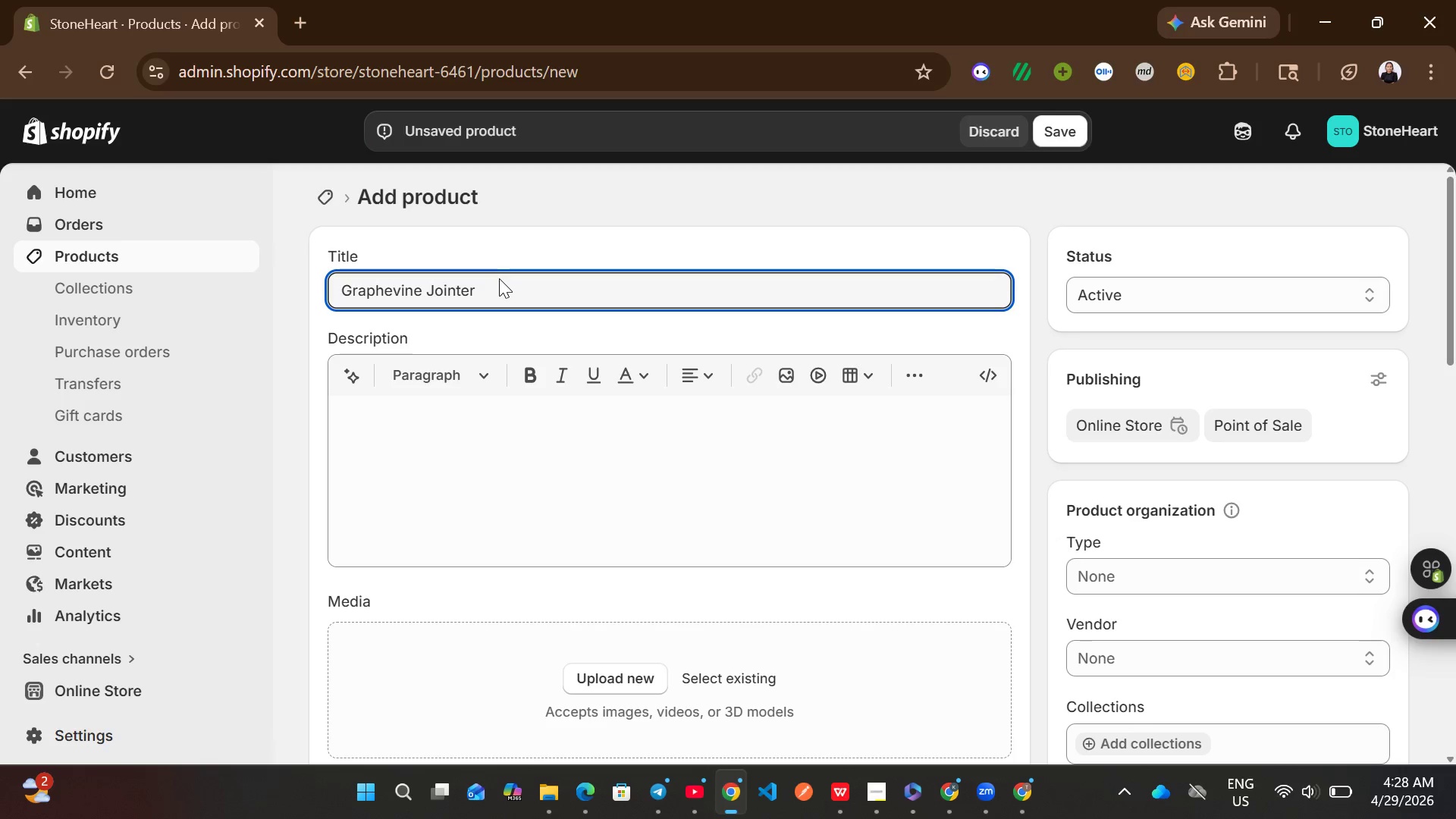 
wait(7.45)
 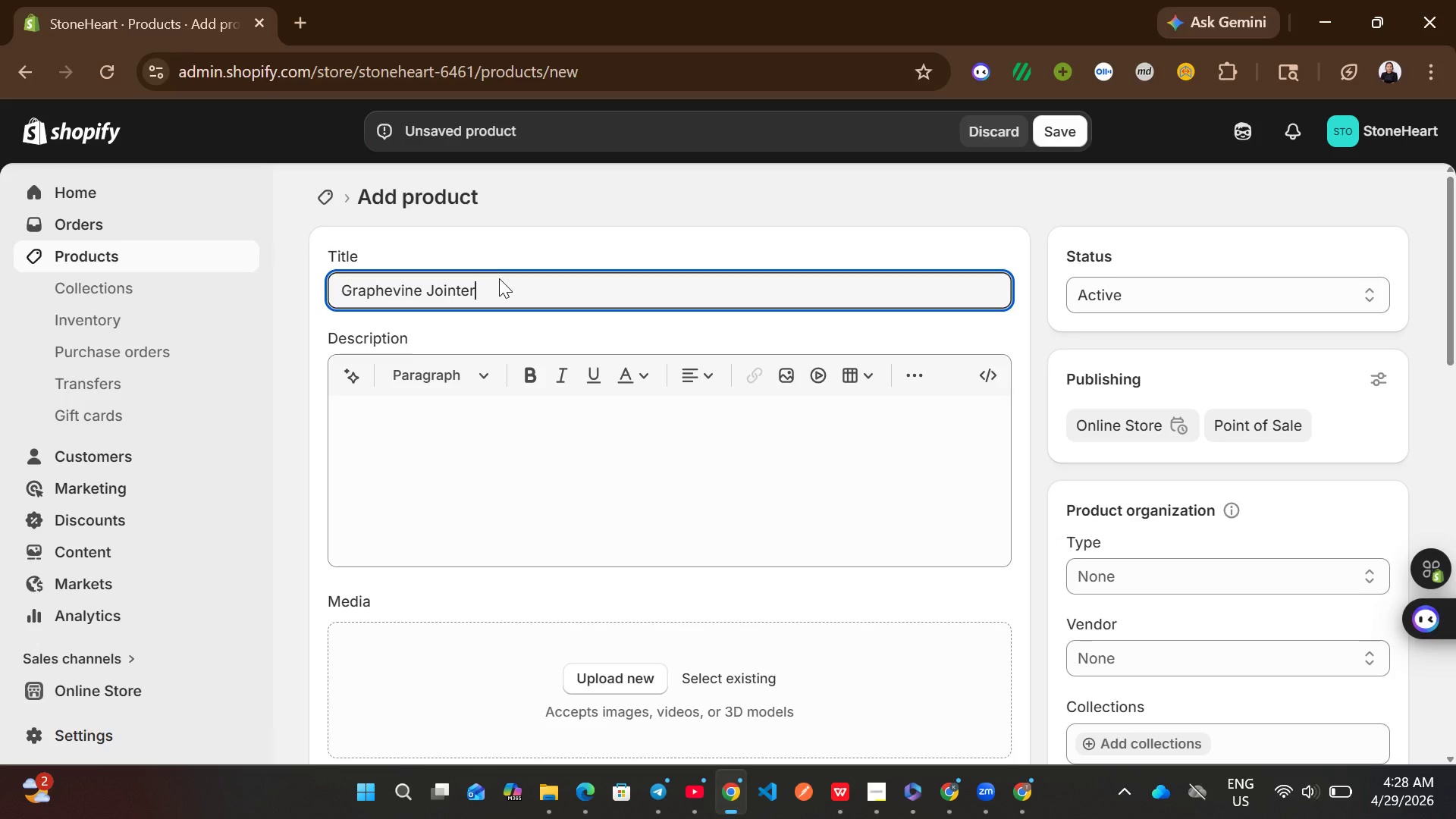 
left_click([1193, 587])
 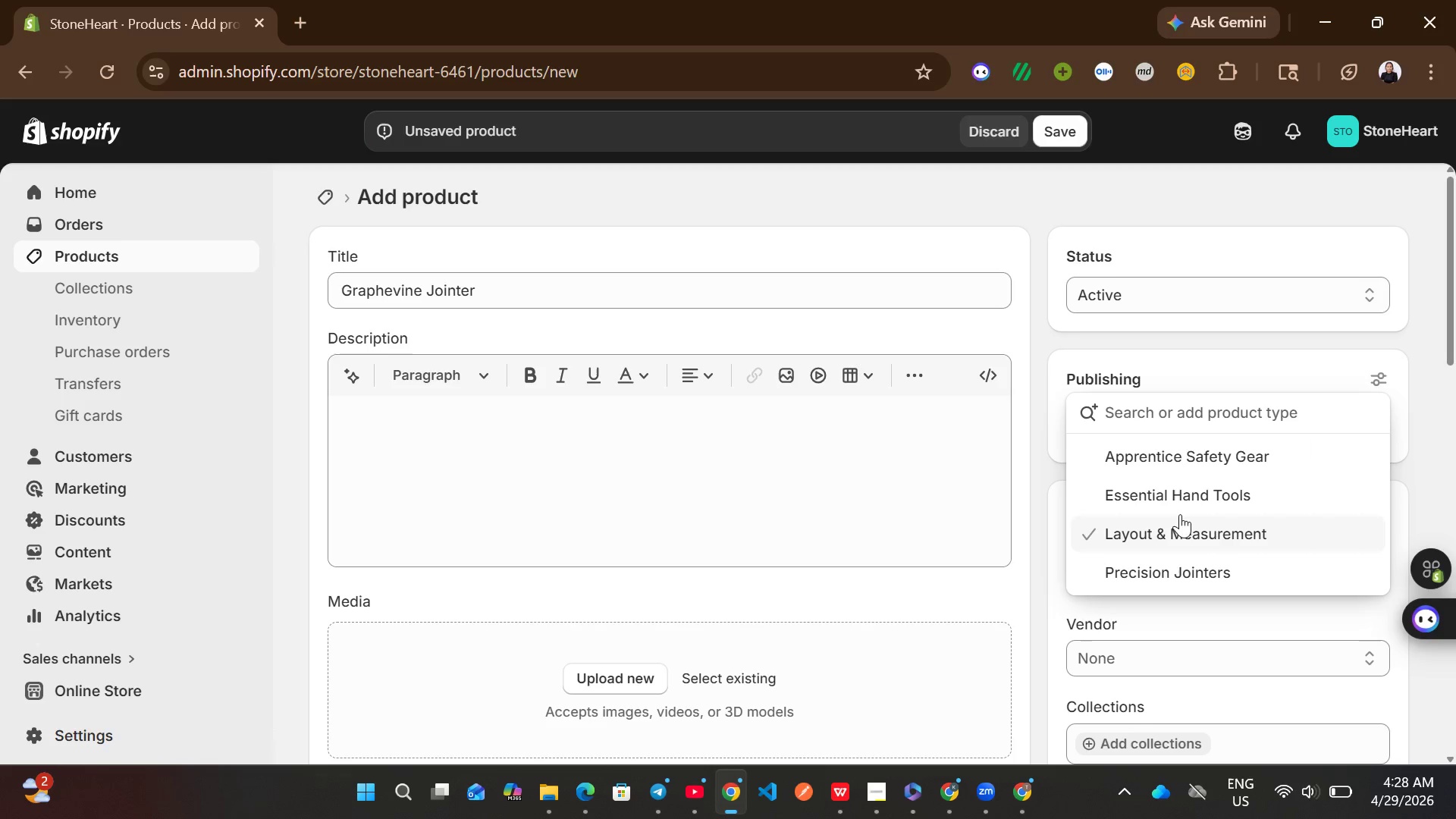 
left_click([1184, 483])
 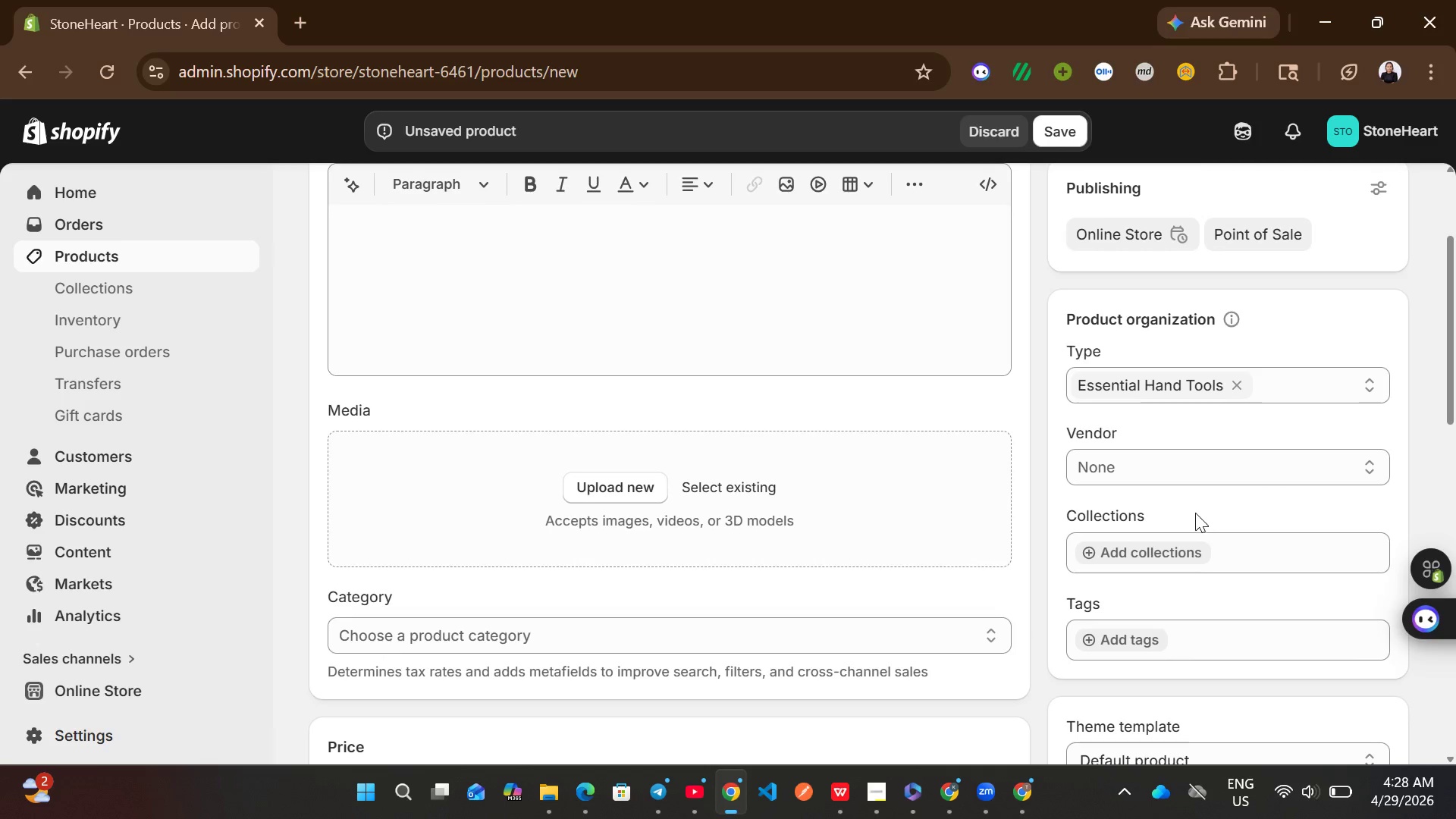 
left_click([1172, 467])
 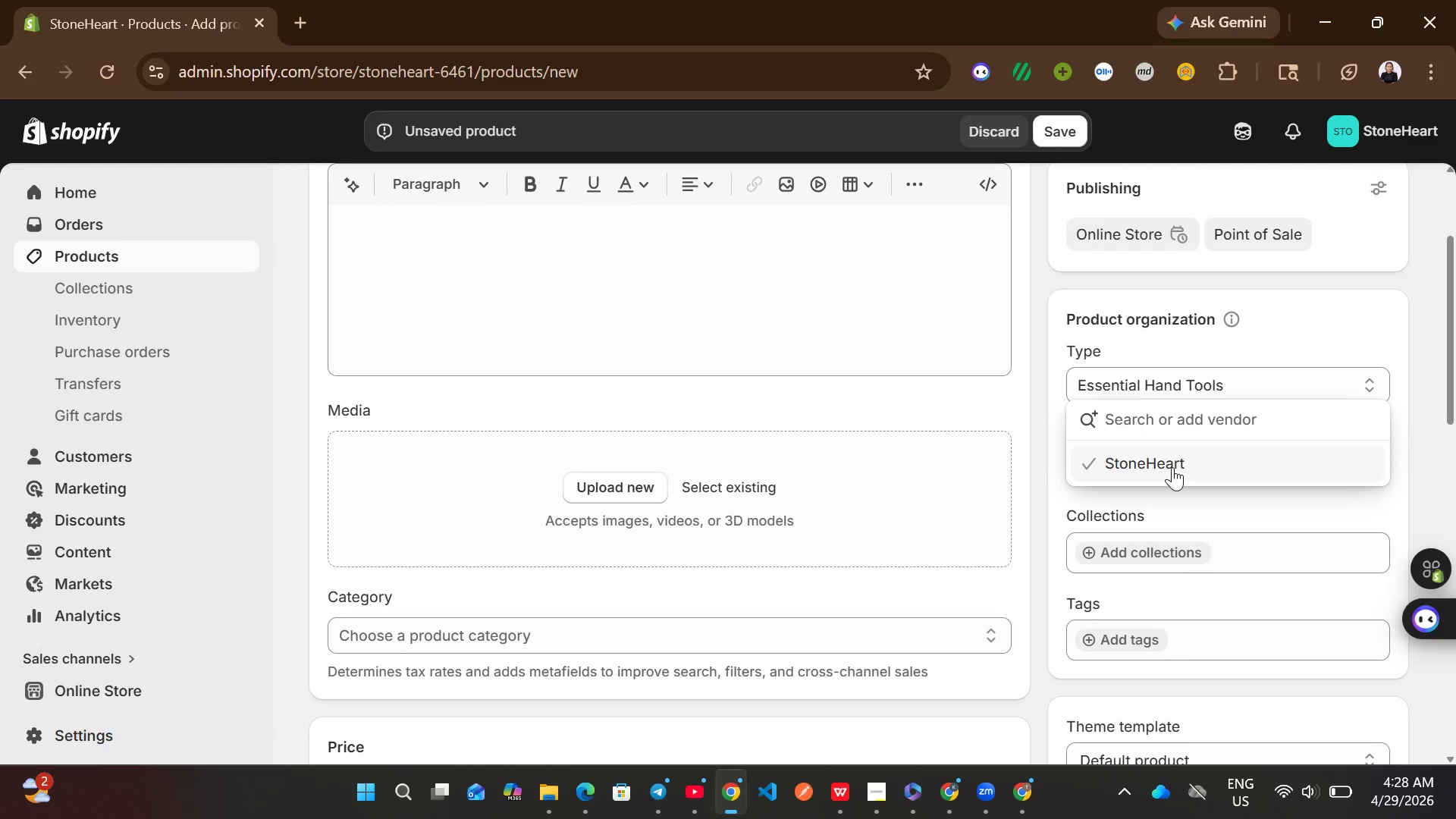 
left_click([1172, 467])
 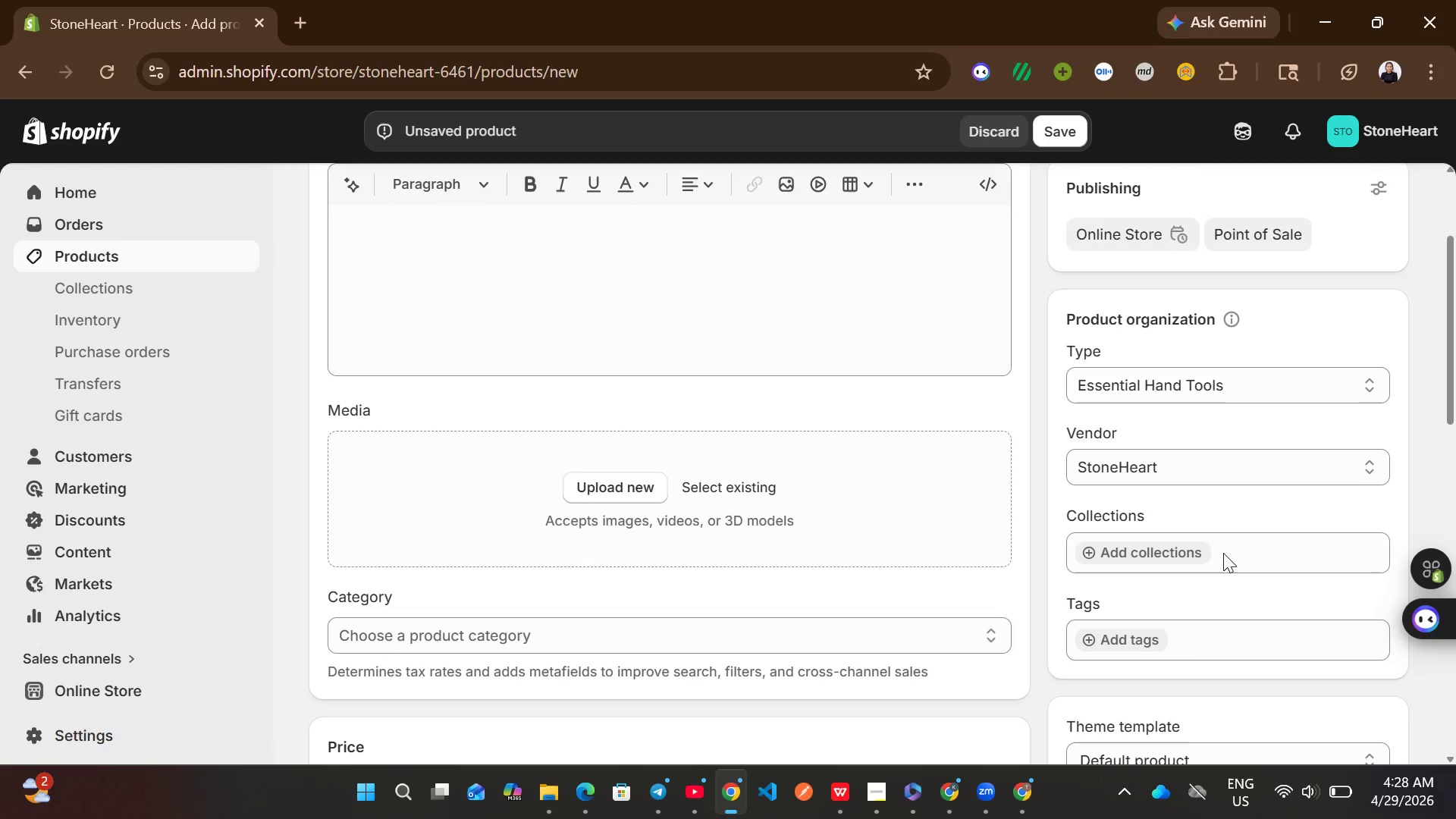 
left_click([1191, 558])
 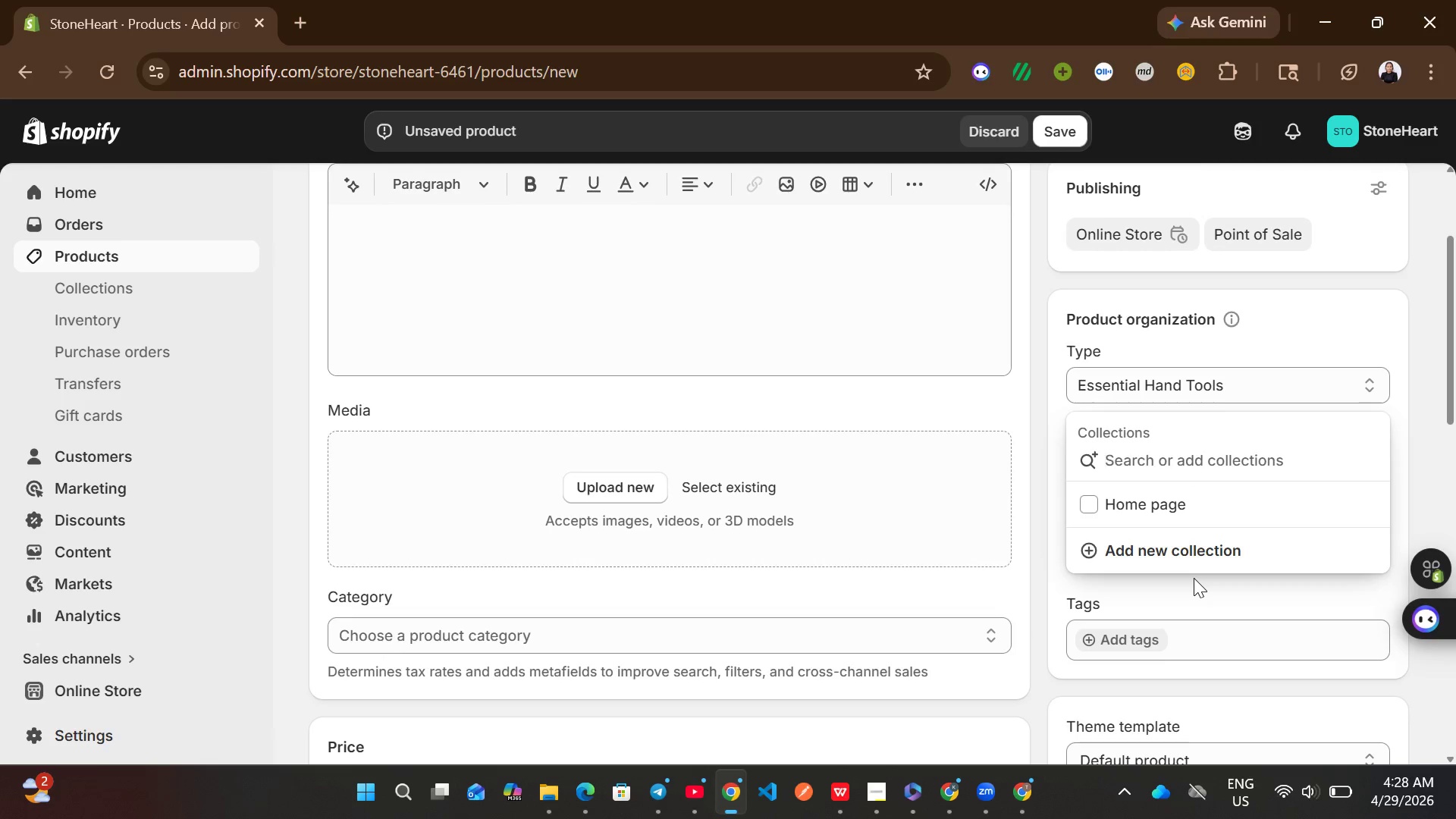 
left_click([1193, 590])
 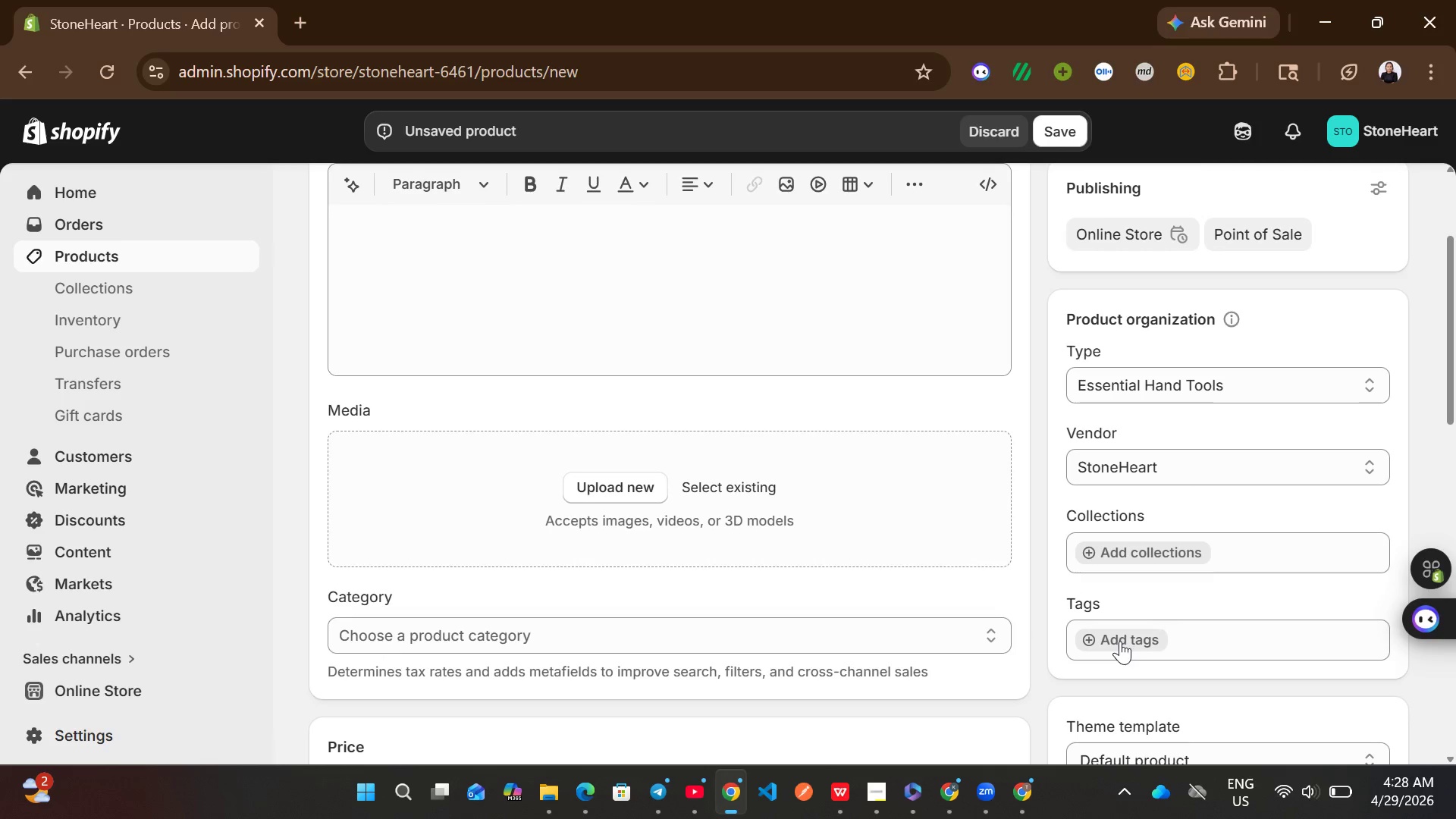 
left_click([1120, 641])
 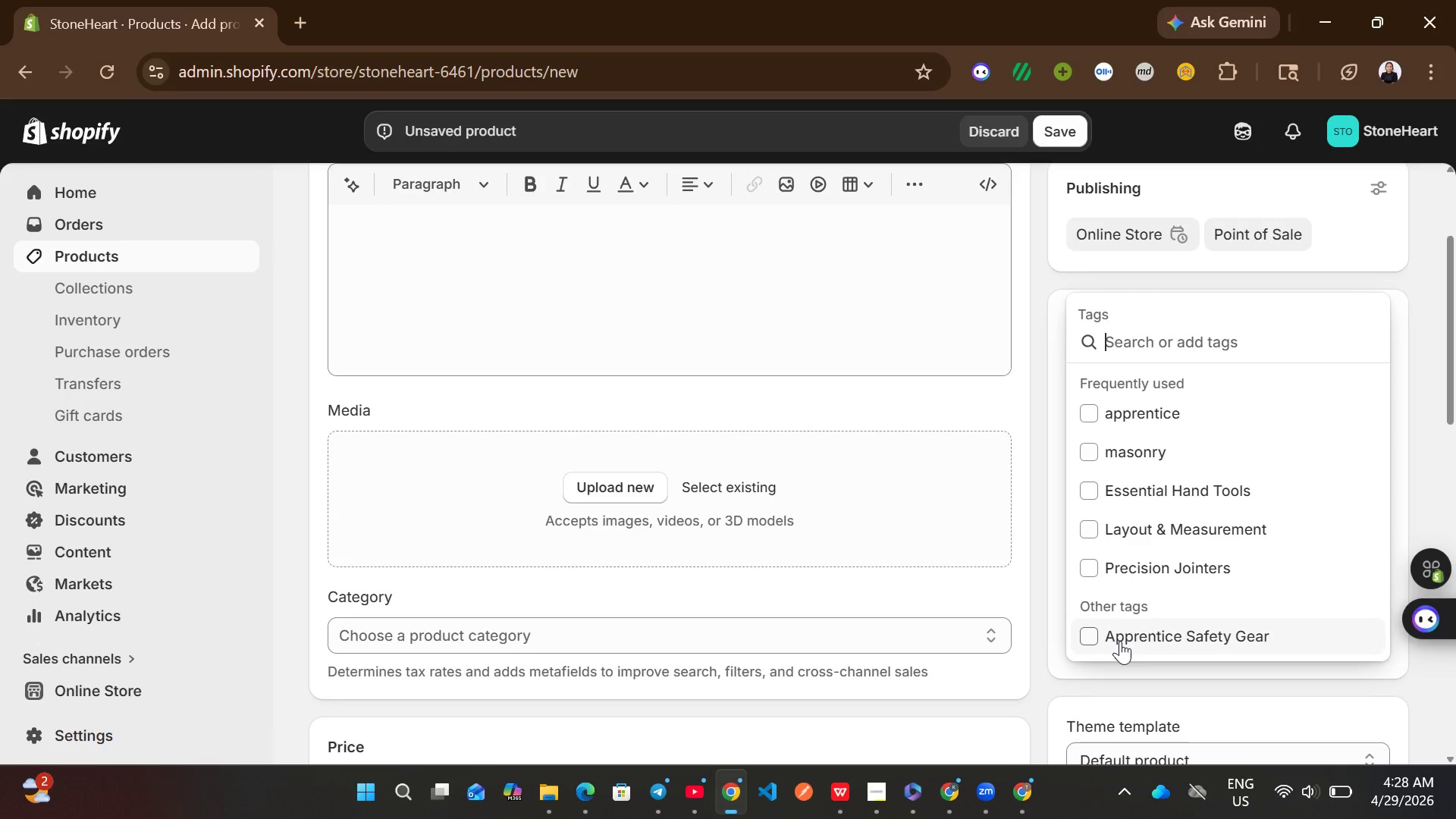 
left_click([1107, 485])
 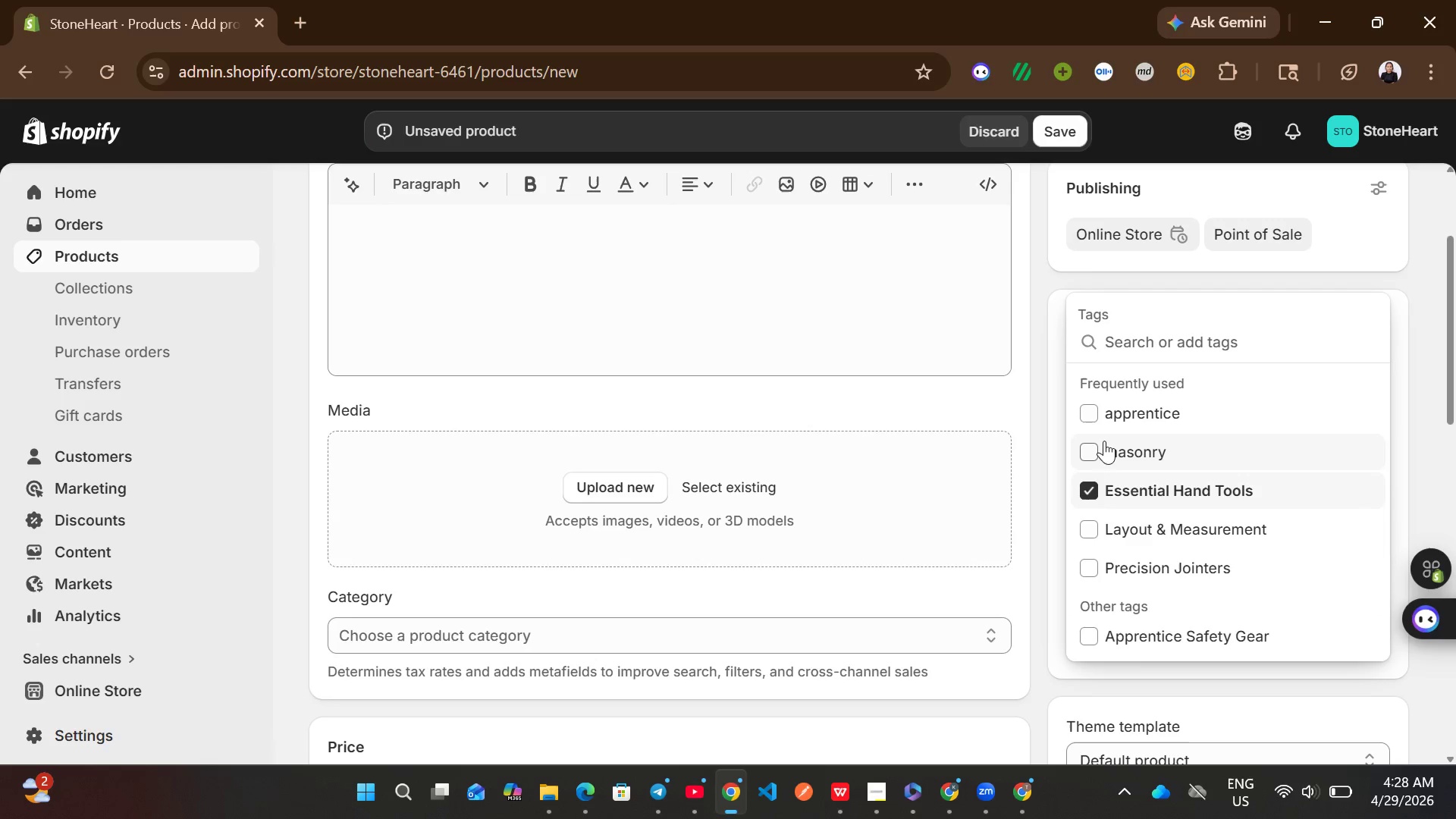 
left_click([1104, 440])
 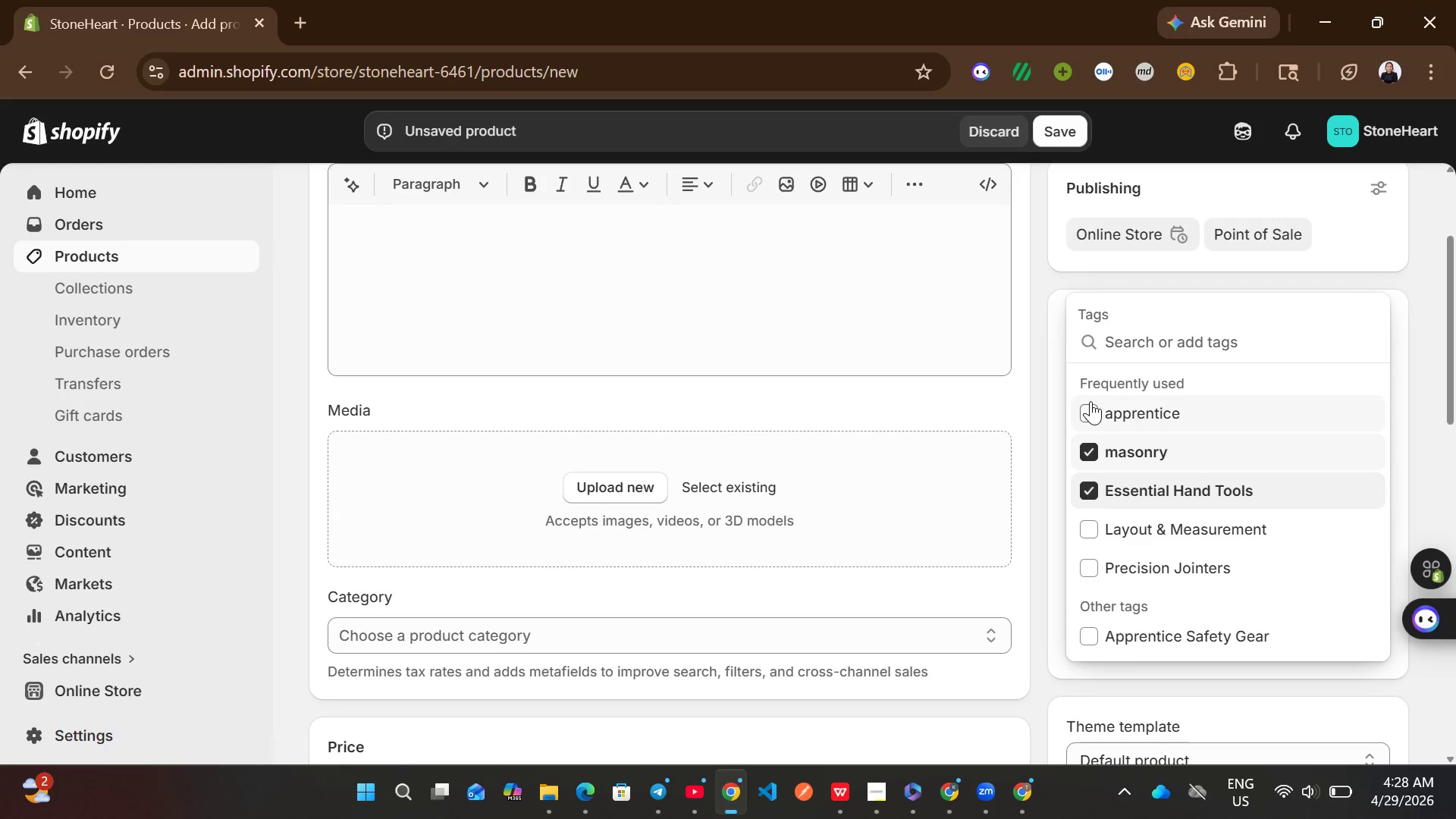 
left_click([1090, 401])
 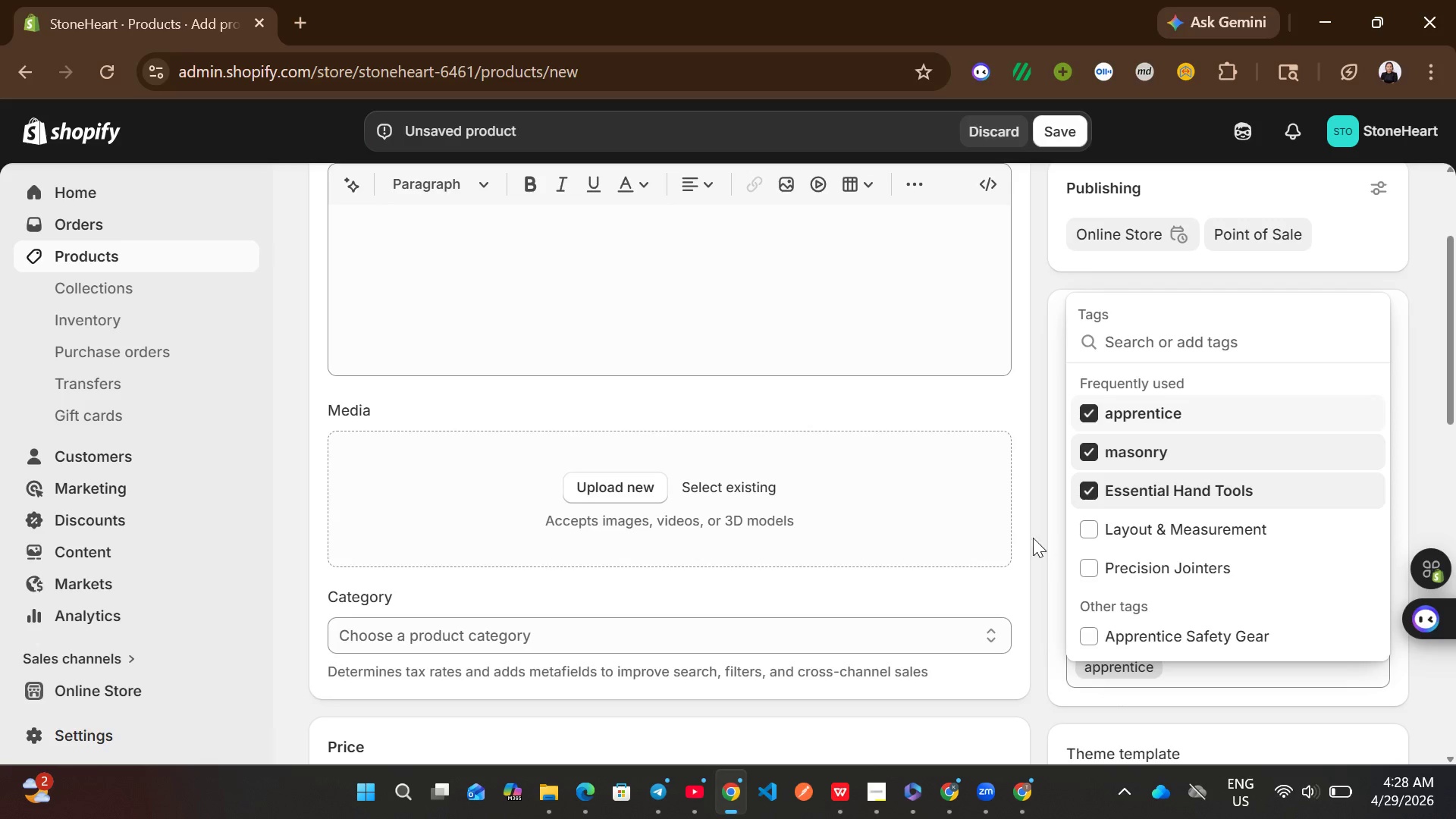 
wait(16.08)
 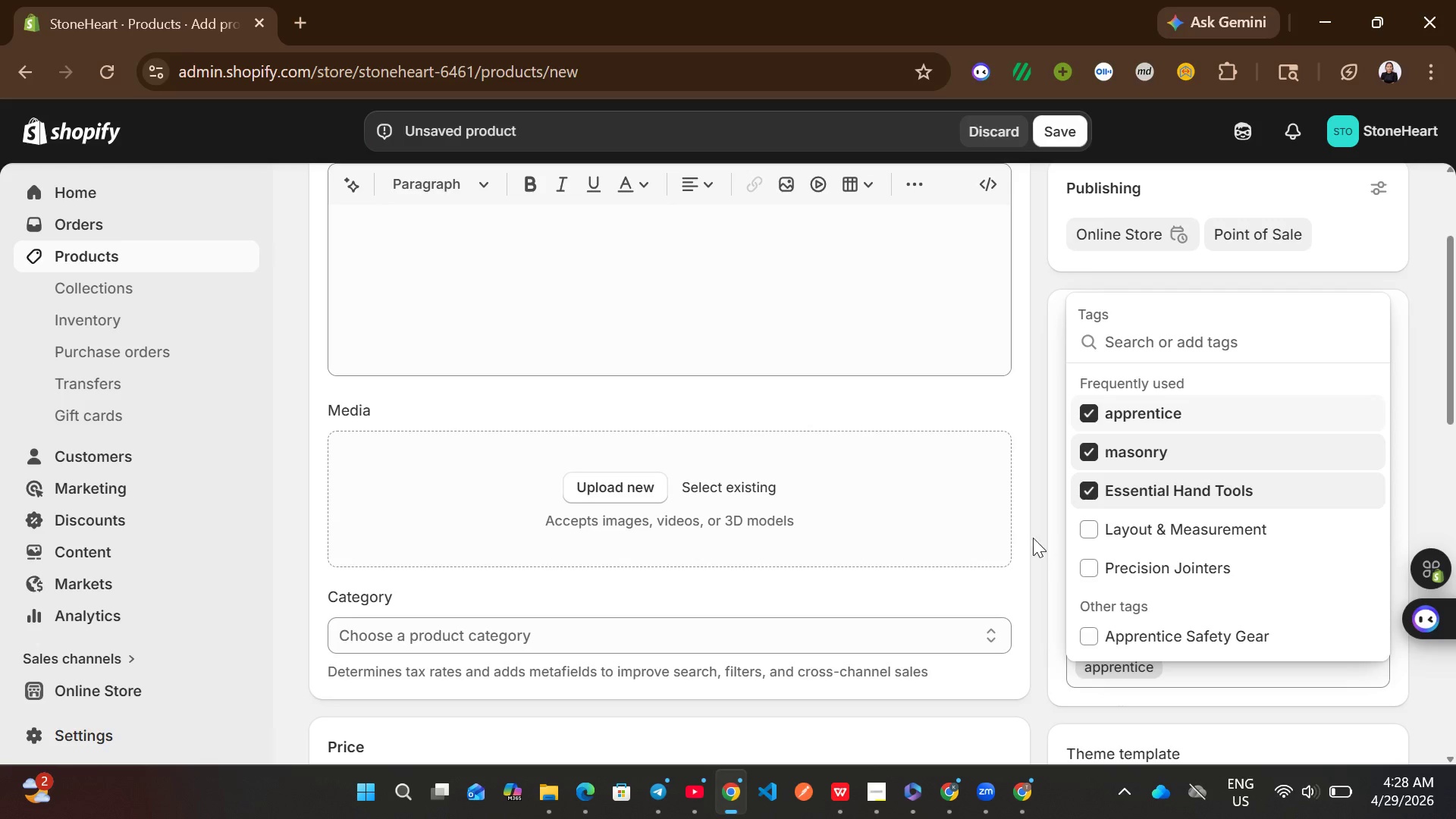 
left_click([440, 560])
 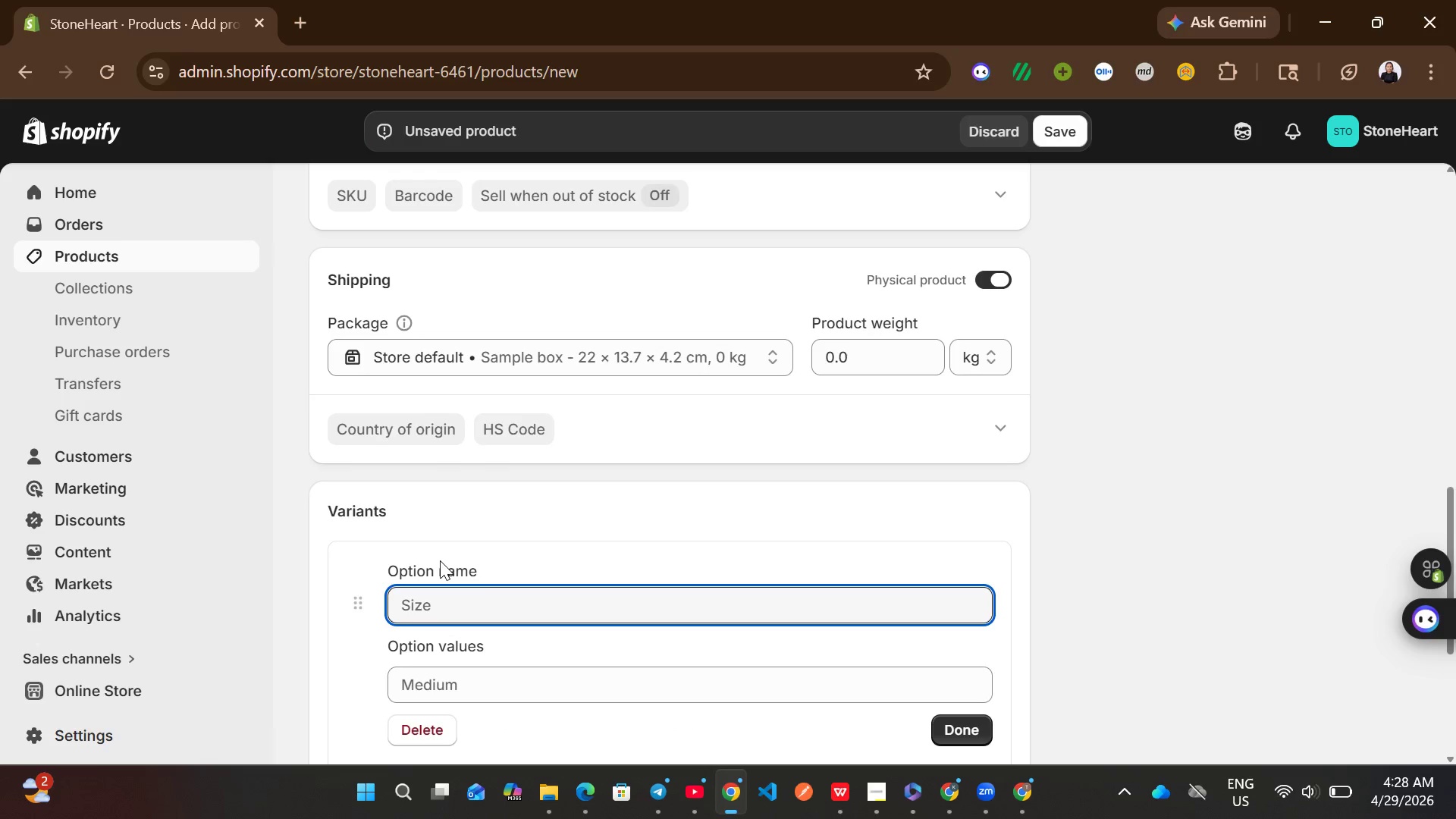 
type(Handle Material)
 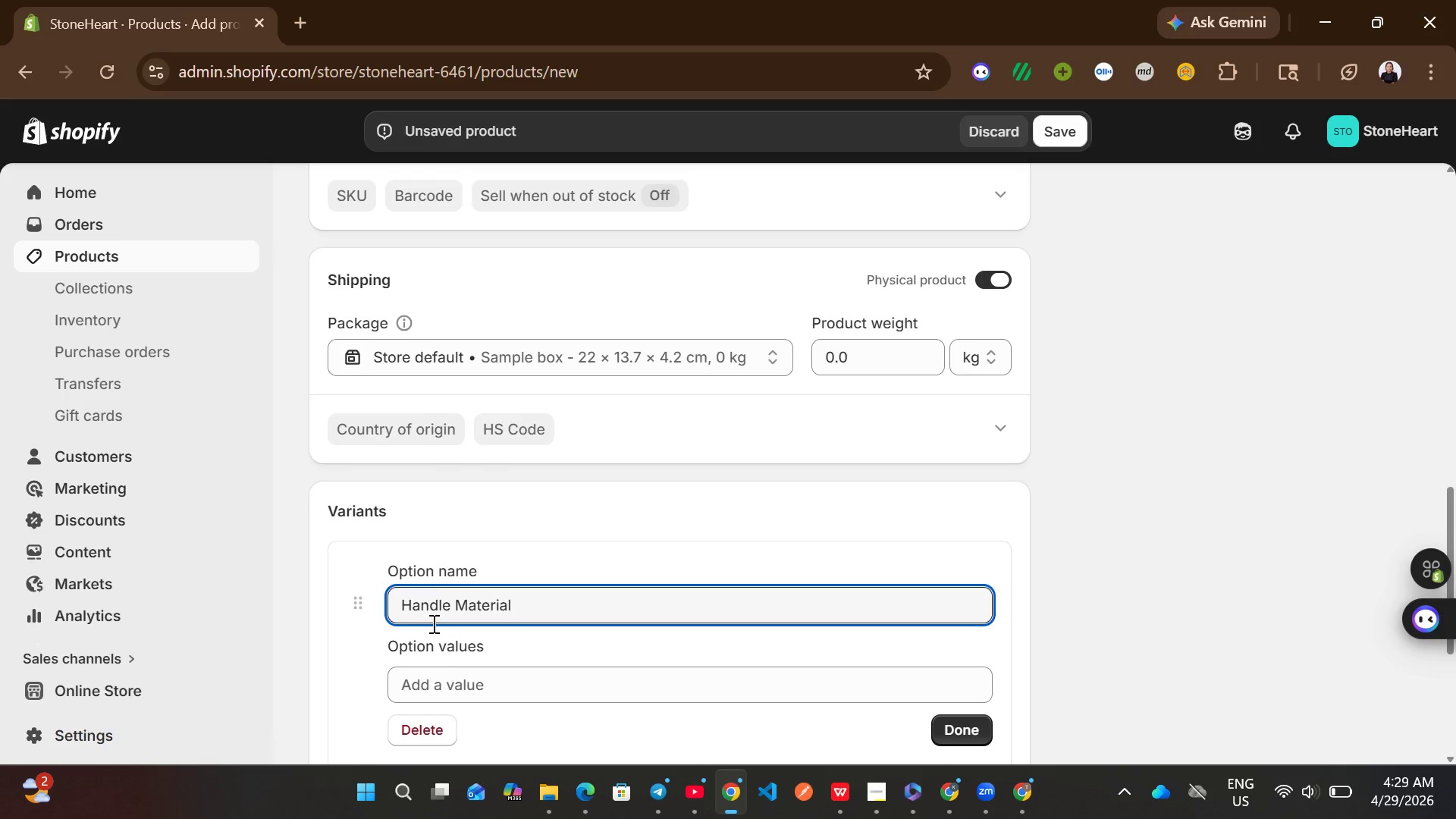 
left_click([470, 695])
 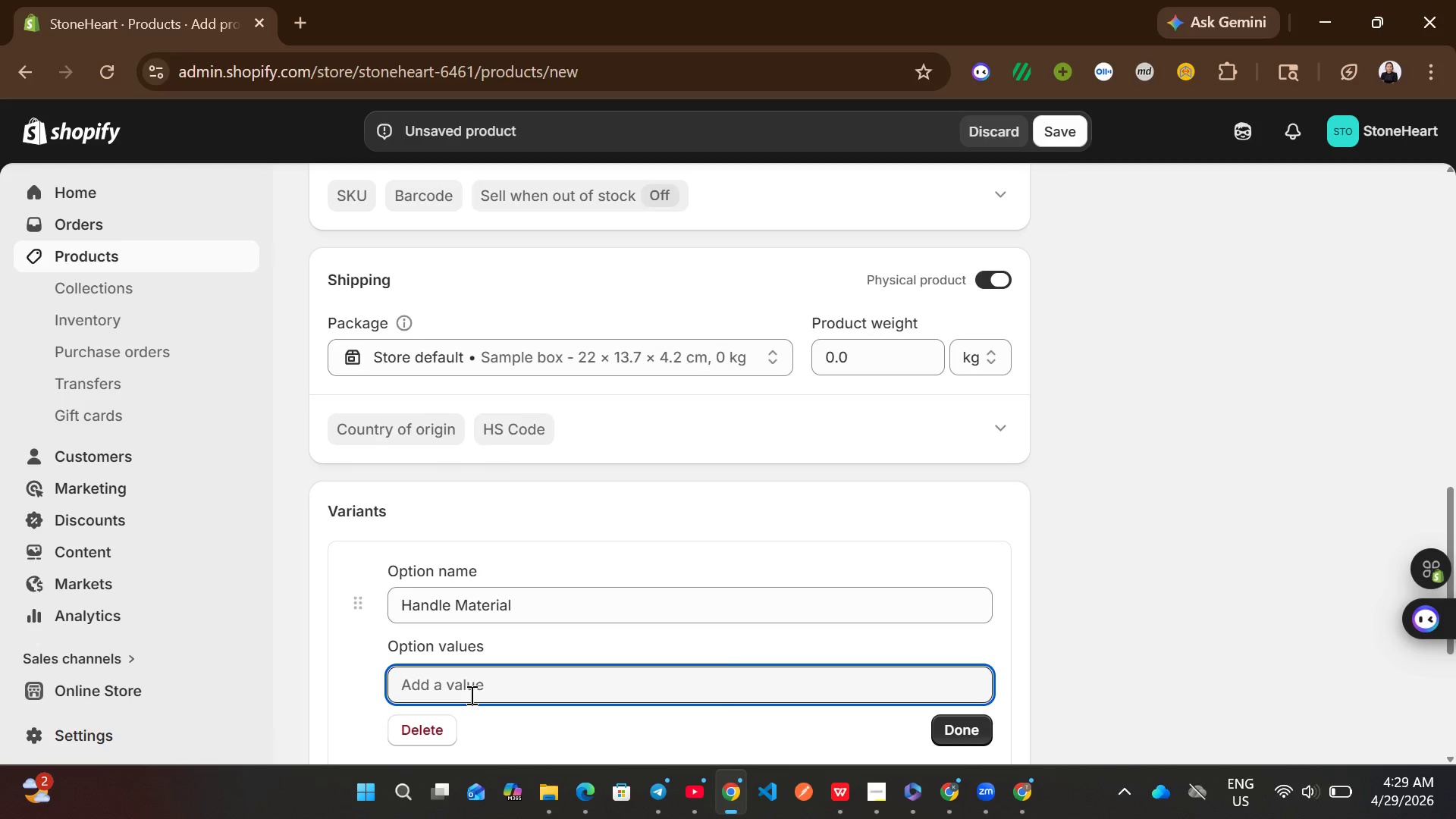 
type(wood)
 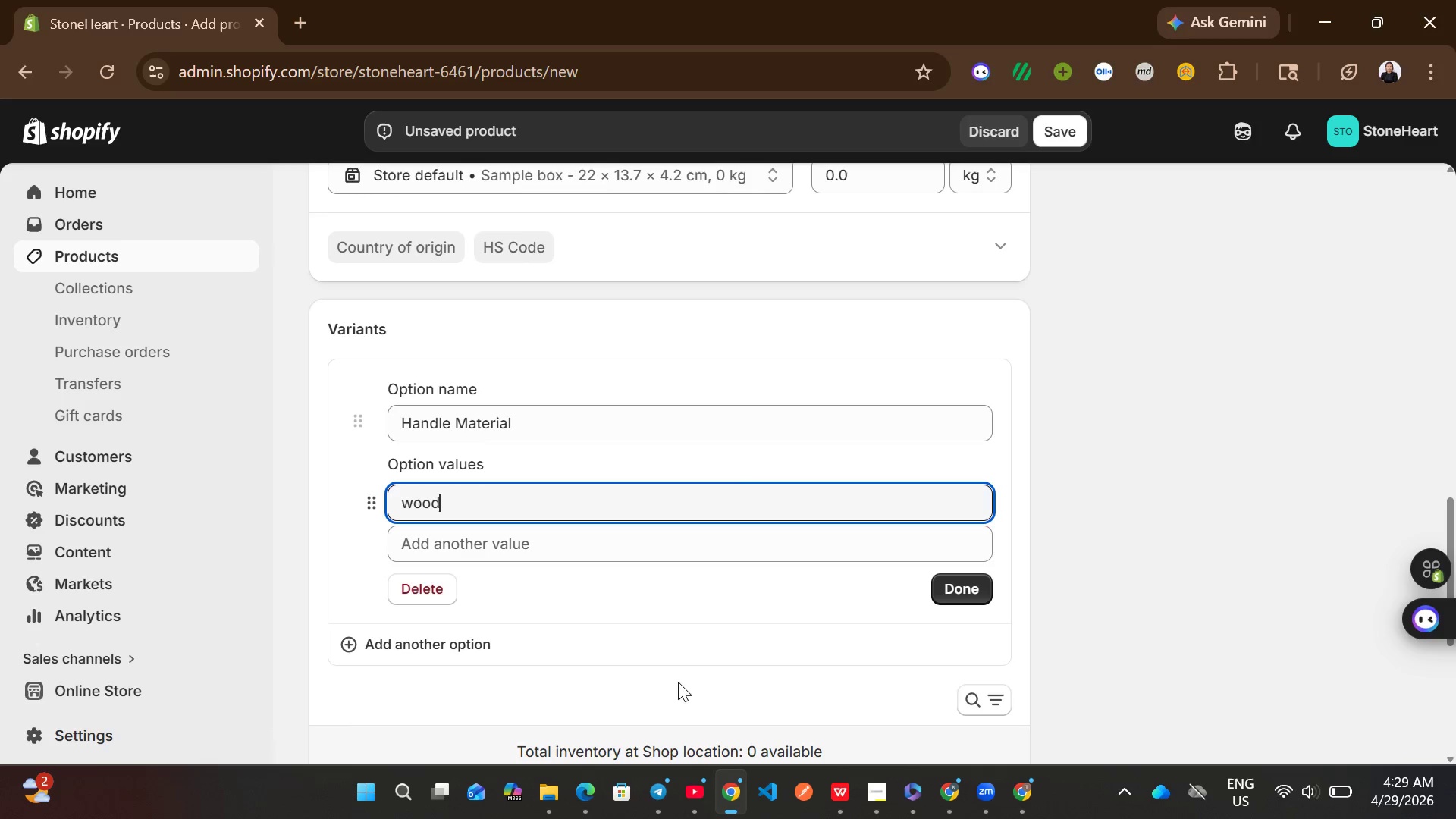 
left_click([949, 576])
 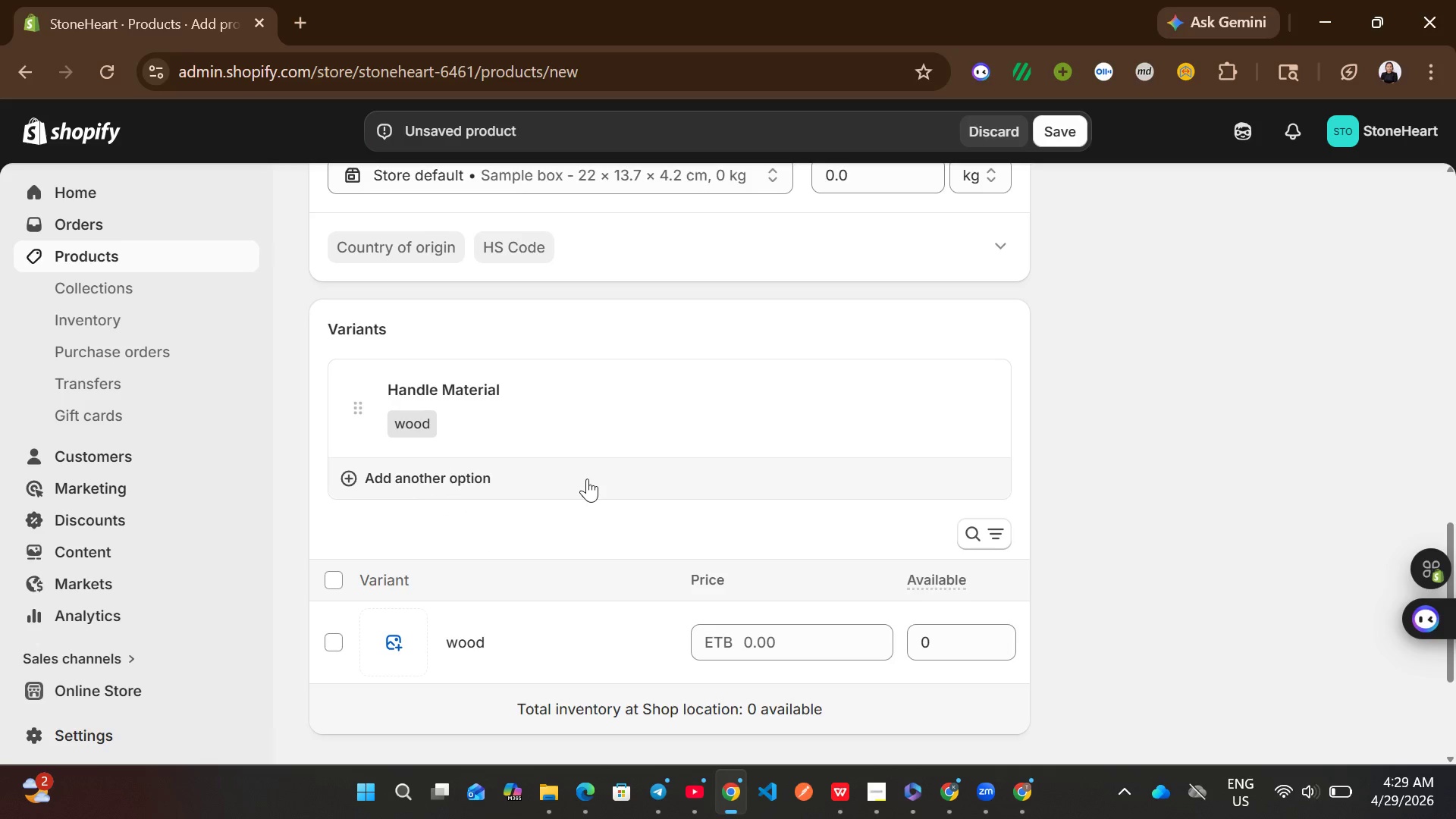 
left_click([481, 467])
 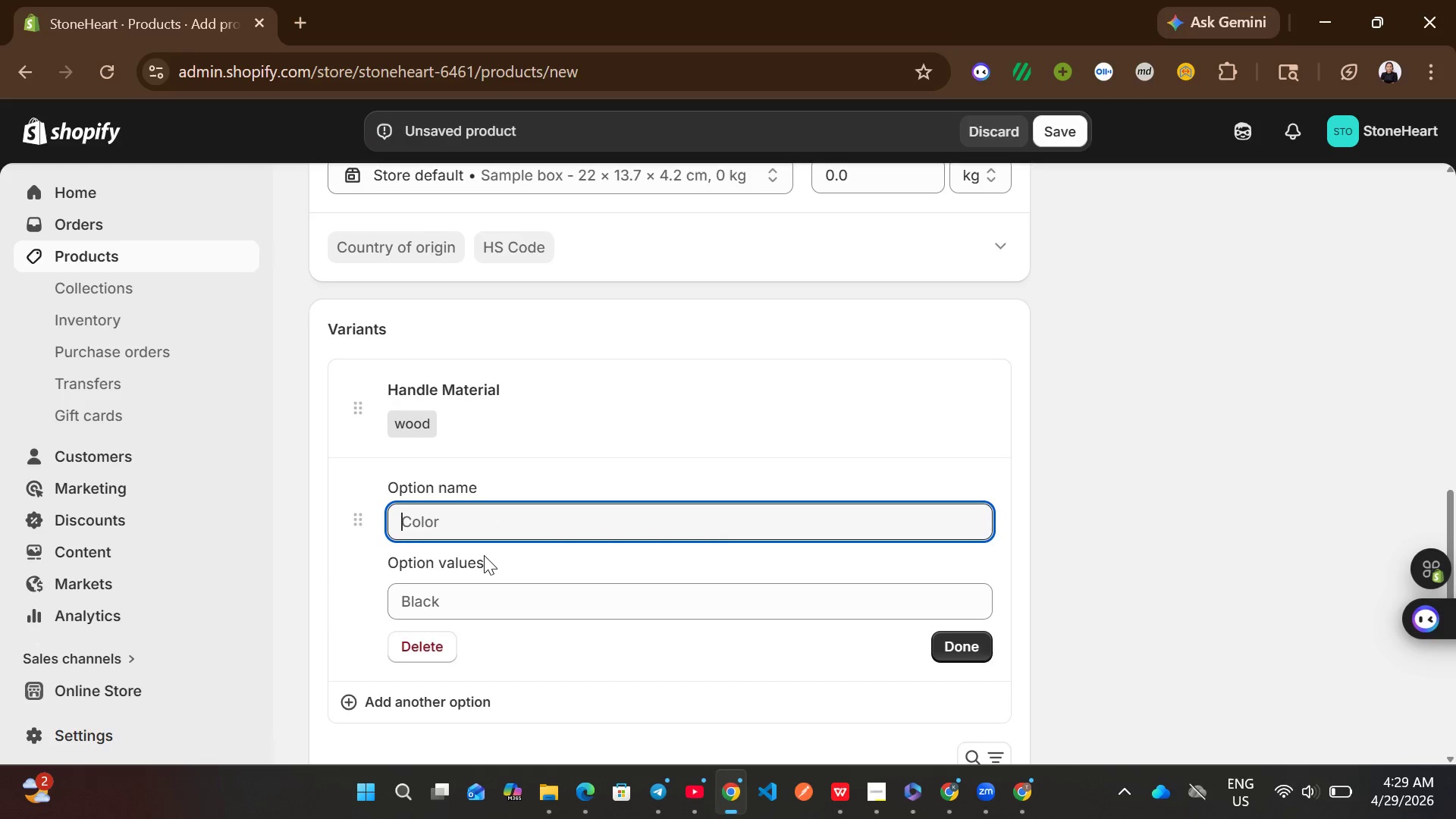 
type(Tool Size)
 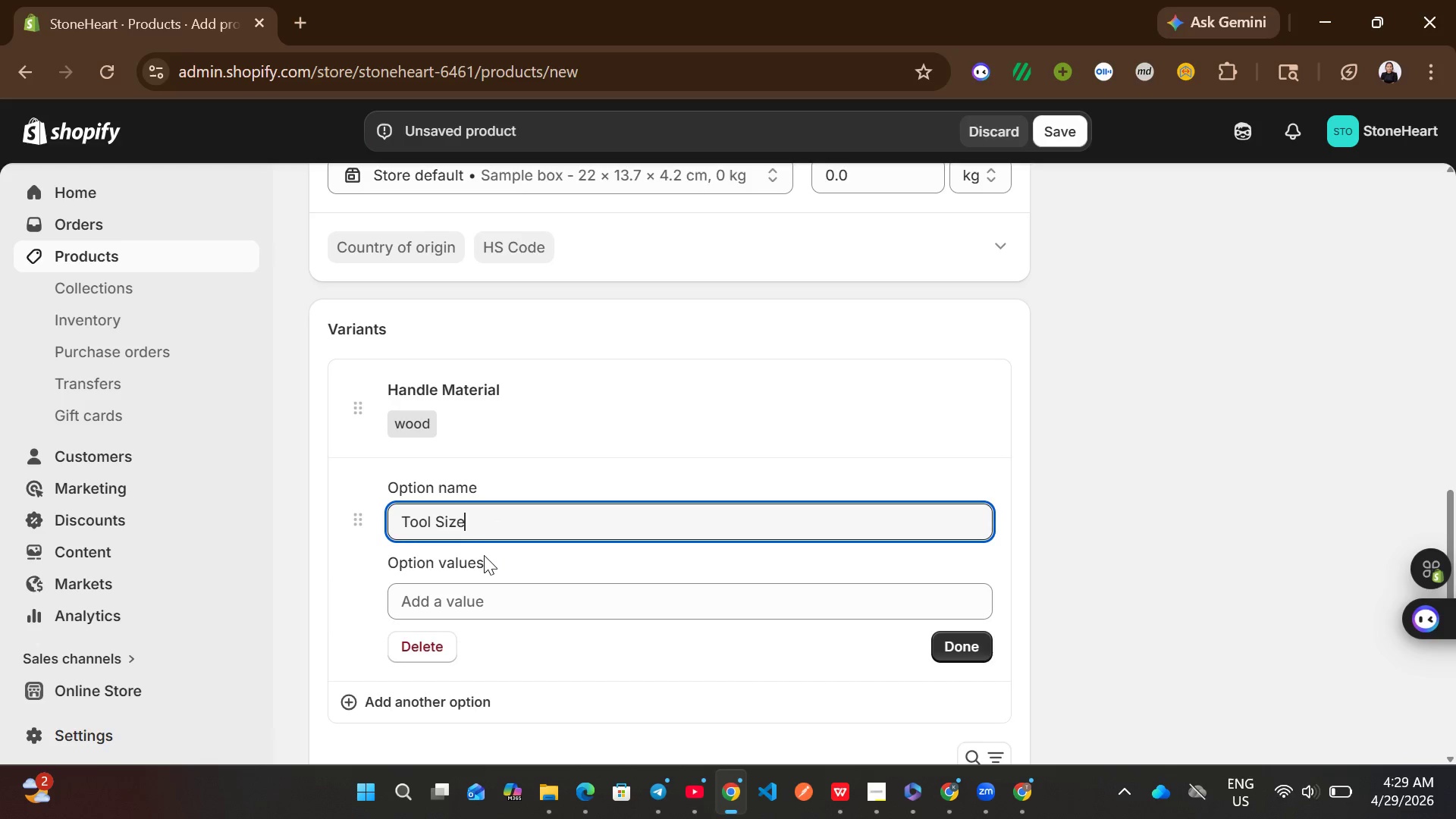 
left_click([503, 601])
 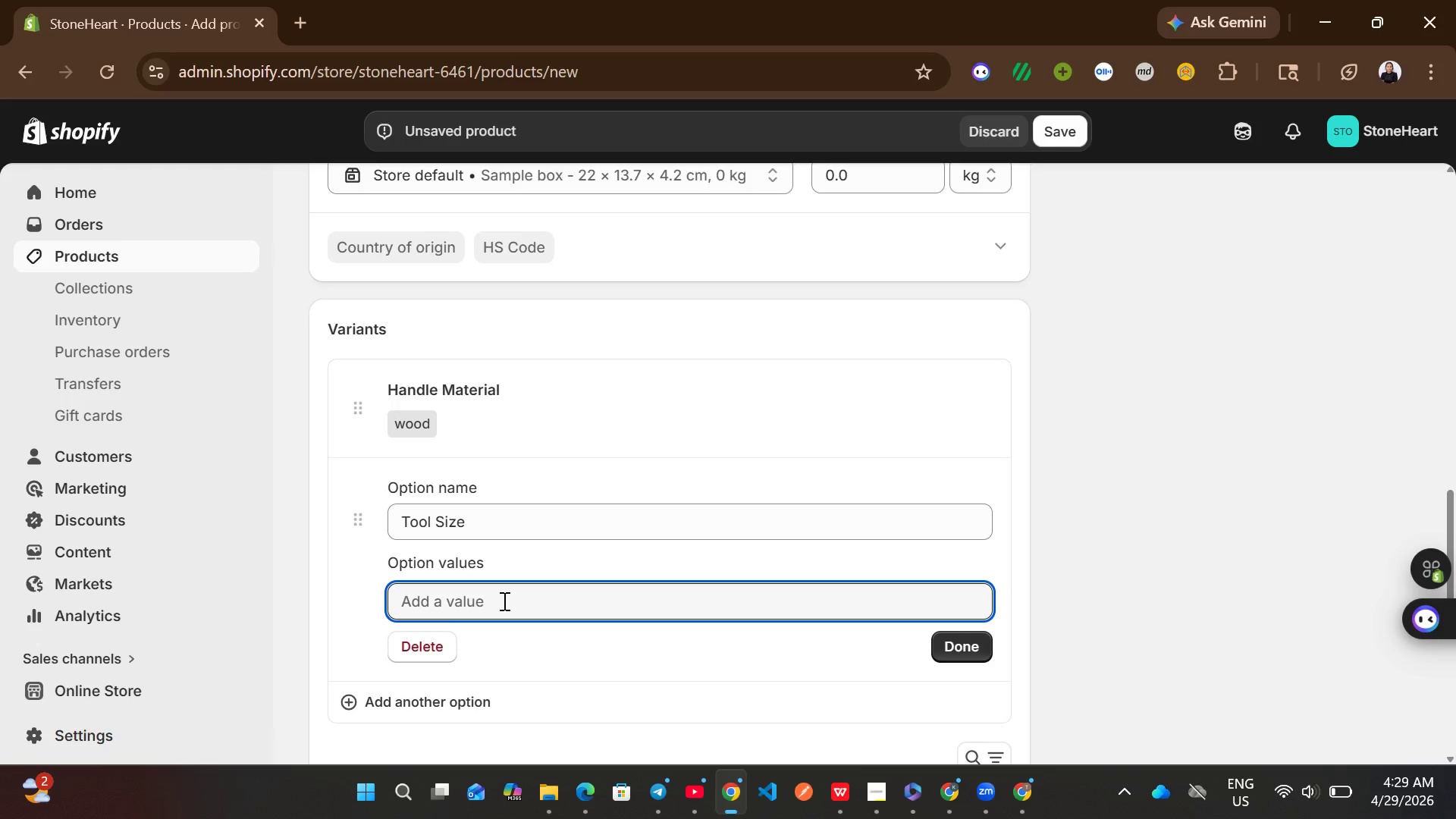 
wait(5.39)
 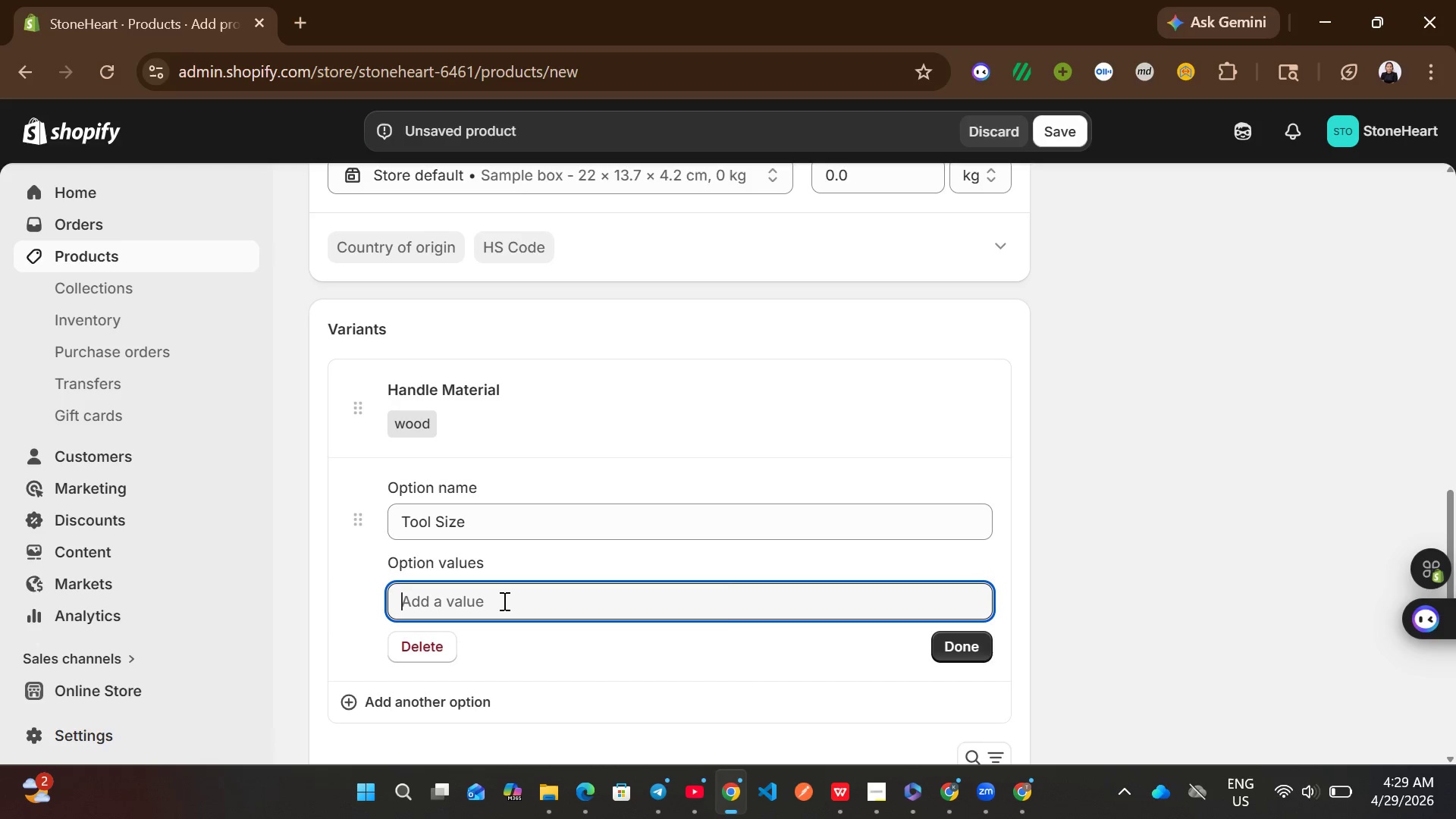 
type(11-inch)
 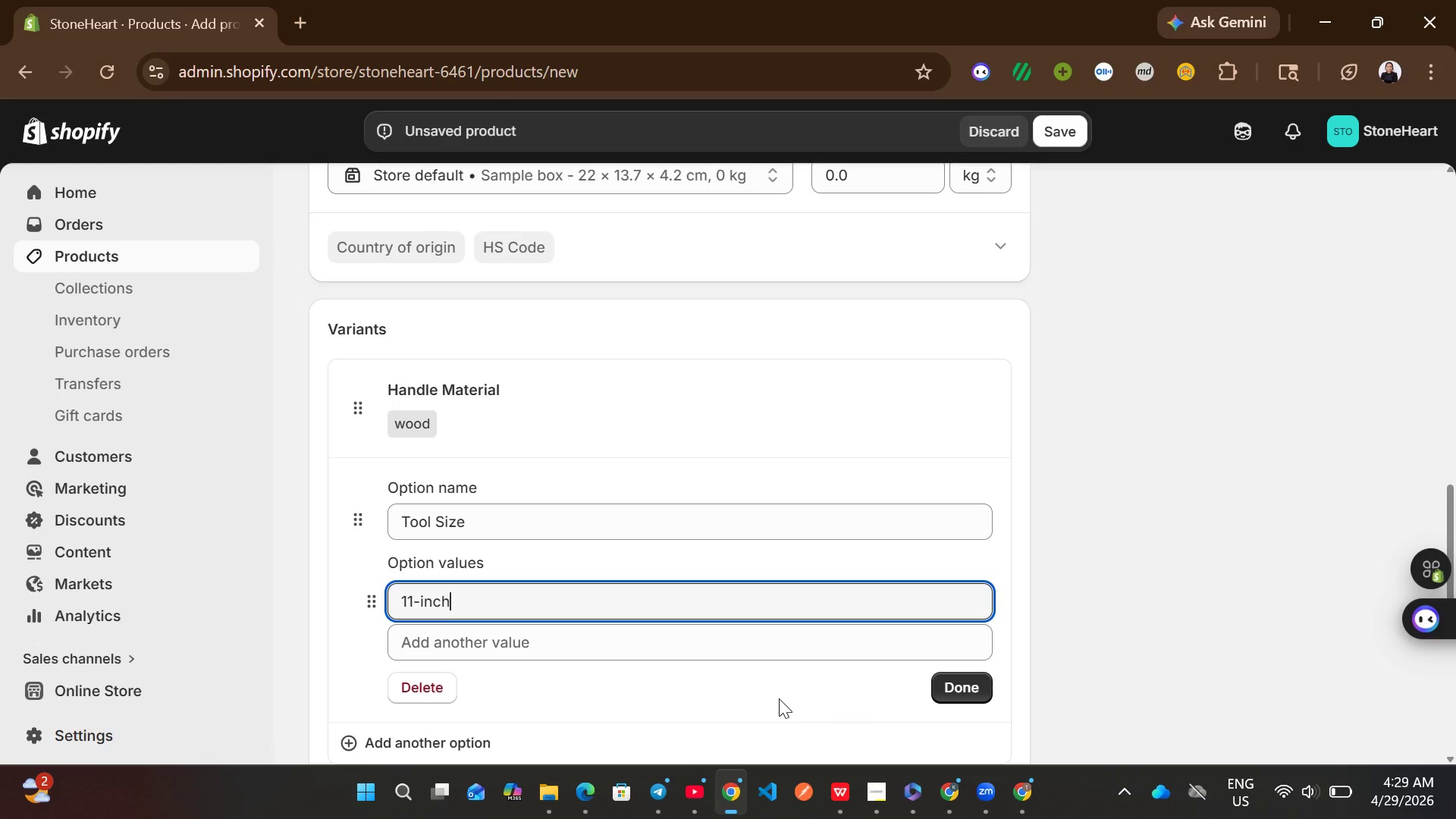 
left_click([957, 686])
 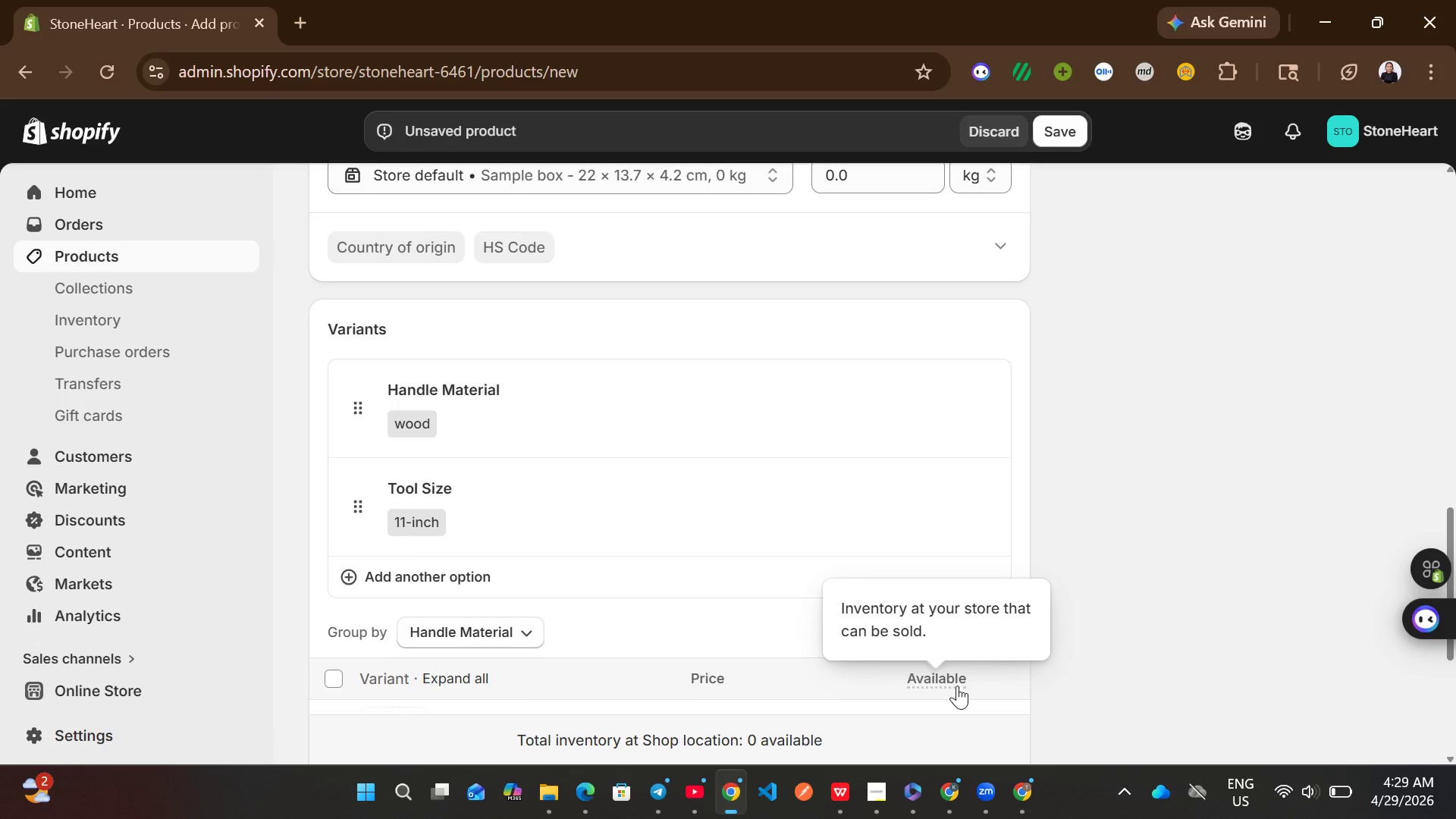 
mouse_move([711, 612])
 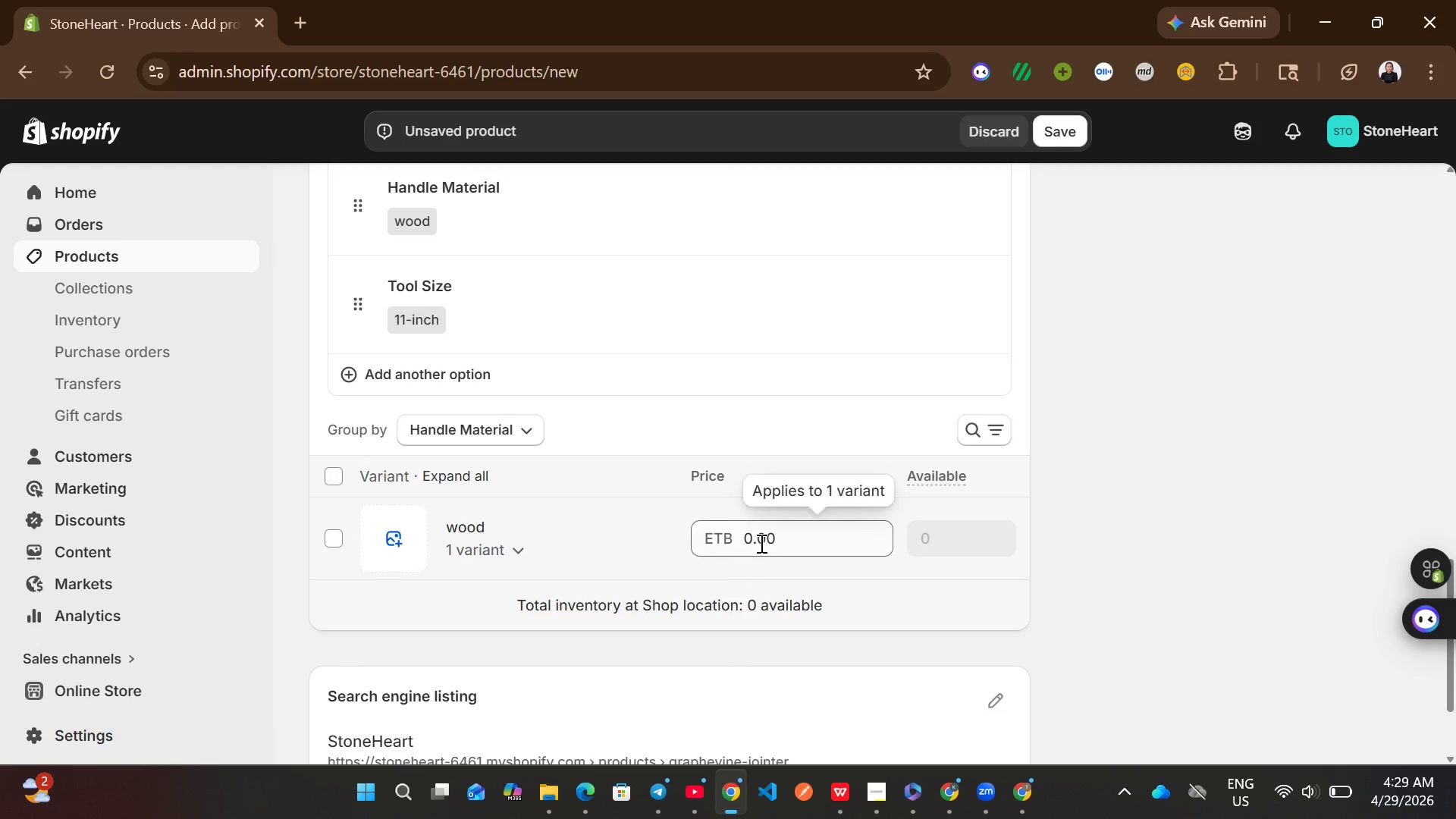 
left_click([760, 543])
 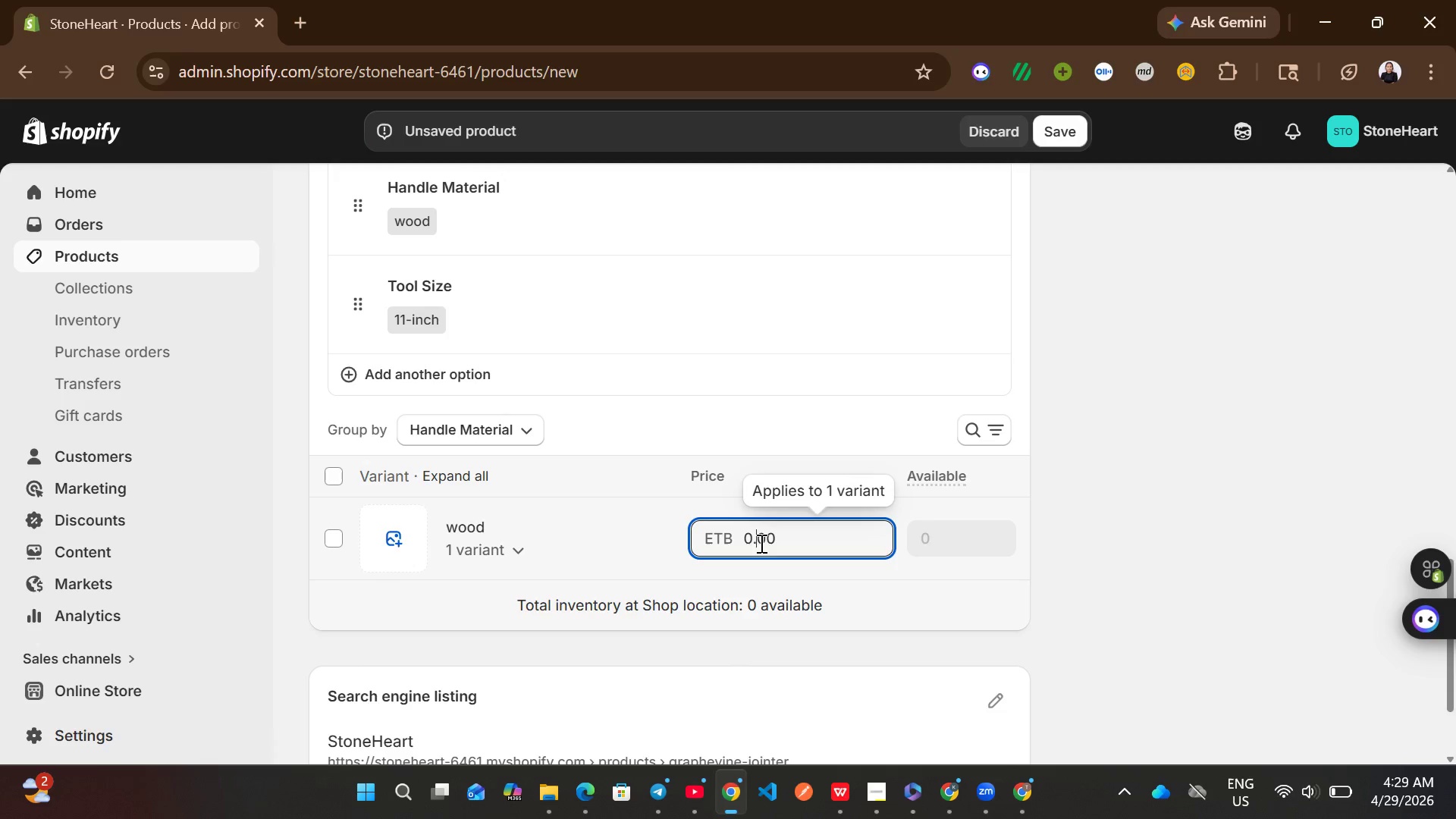 
key(Control+A)
 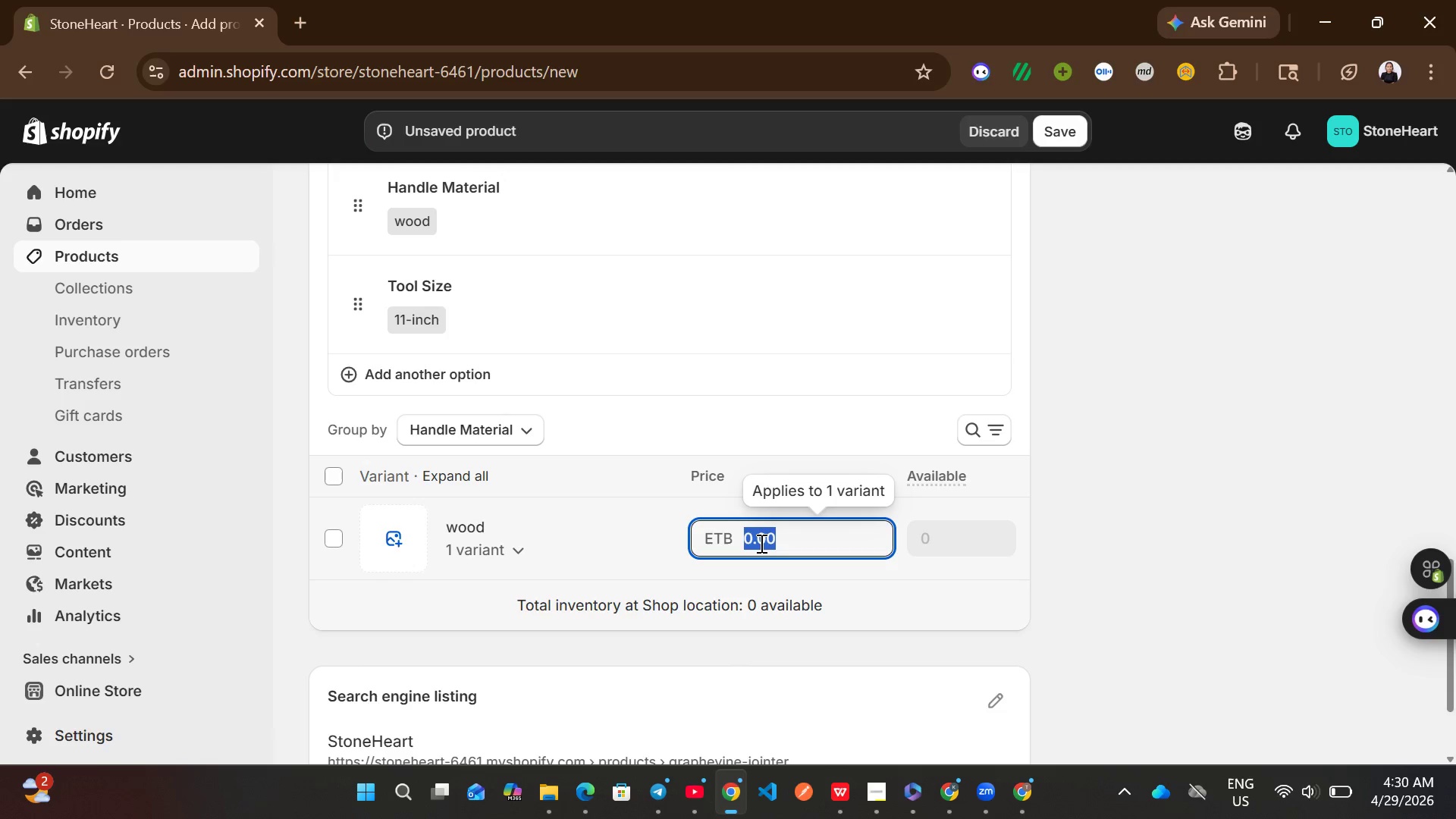 
wait(36.28)
 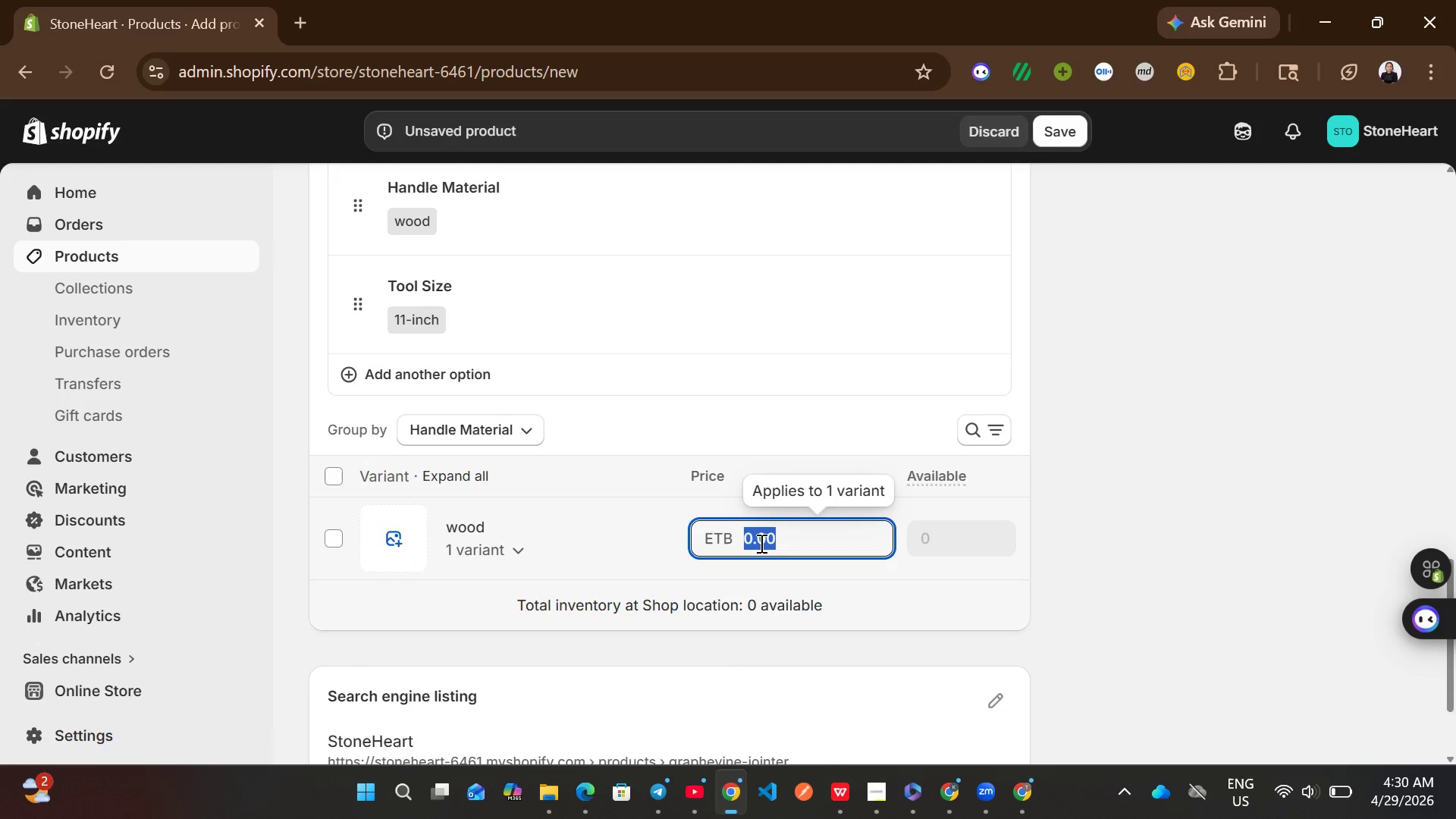 
type(33.06)
 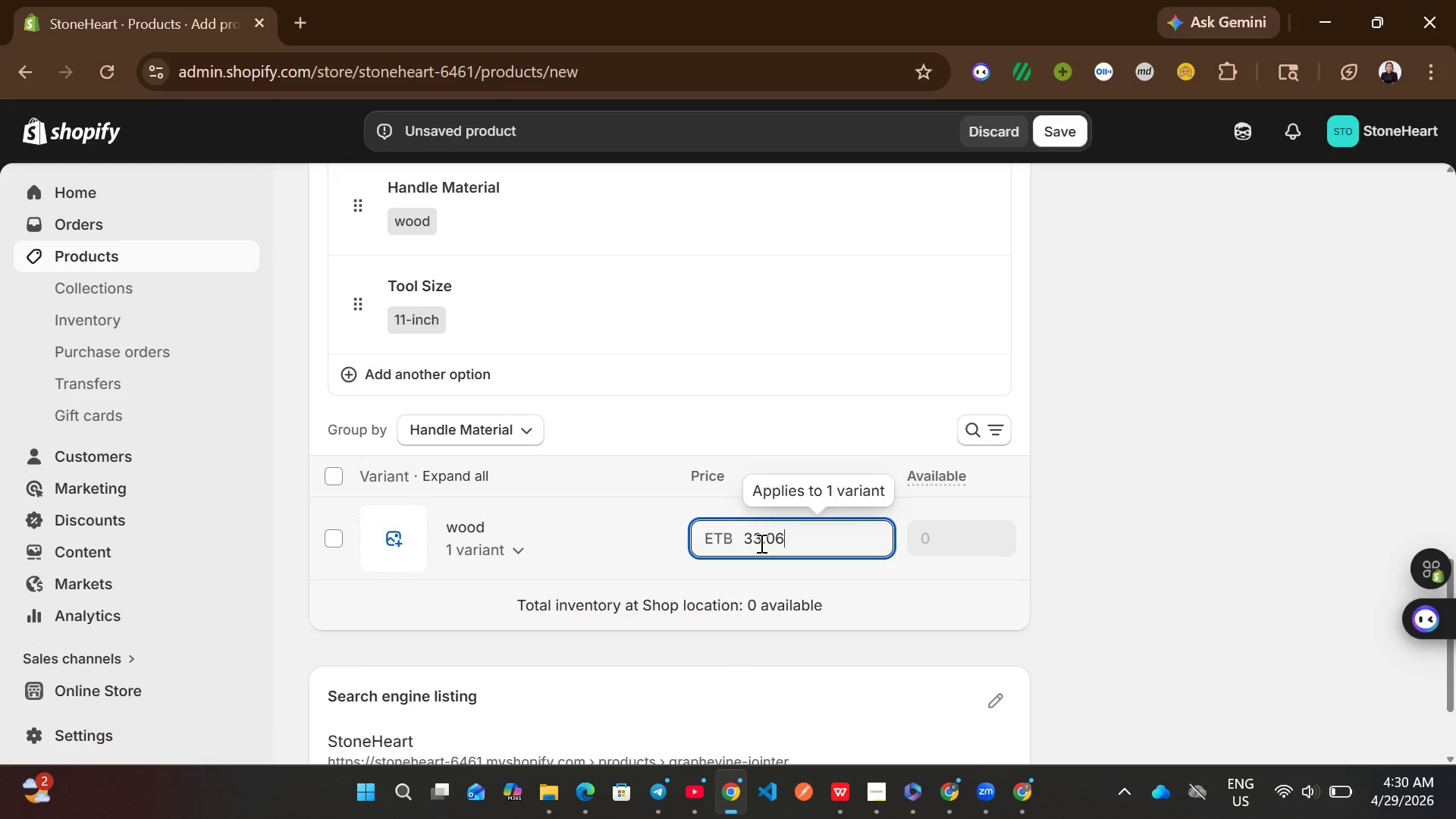 
wait(7.25)
 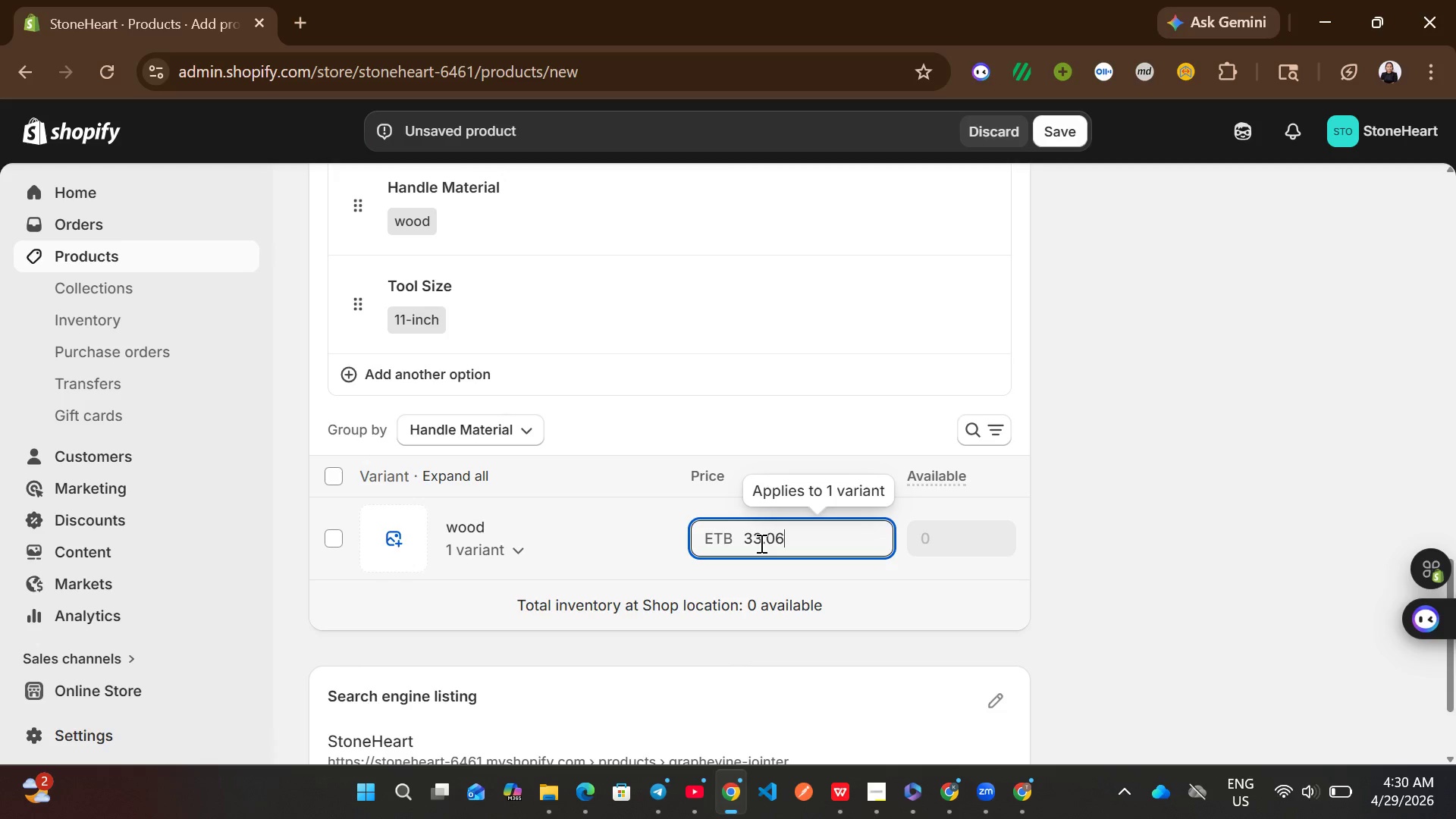 
key(Backspace)
key(Backspace)
key(Backspace)
key(Backspace)
key(Backspace)
key(Backspace)
type(64.27)
 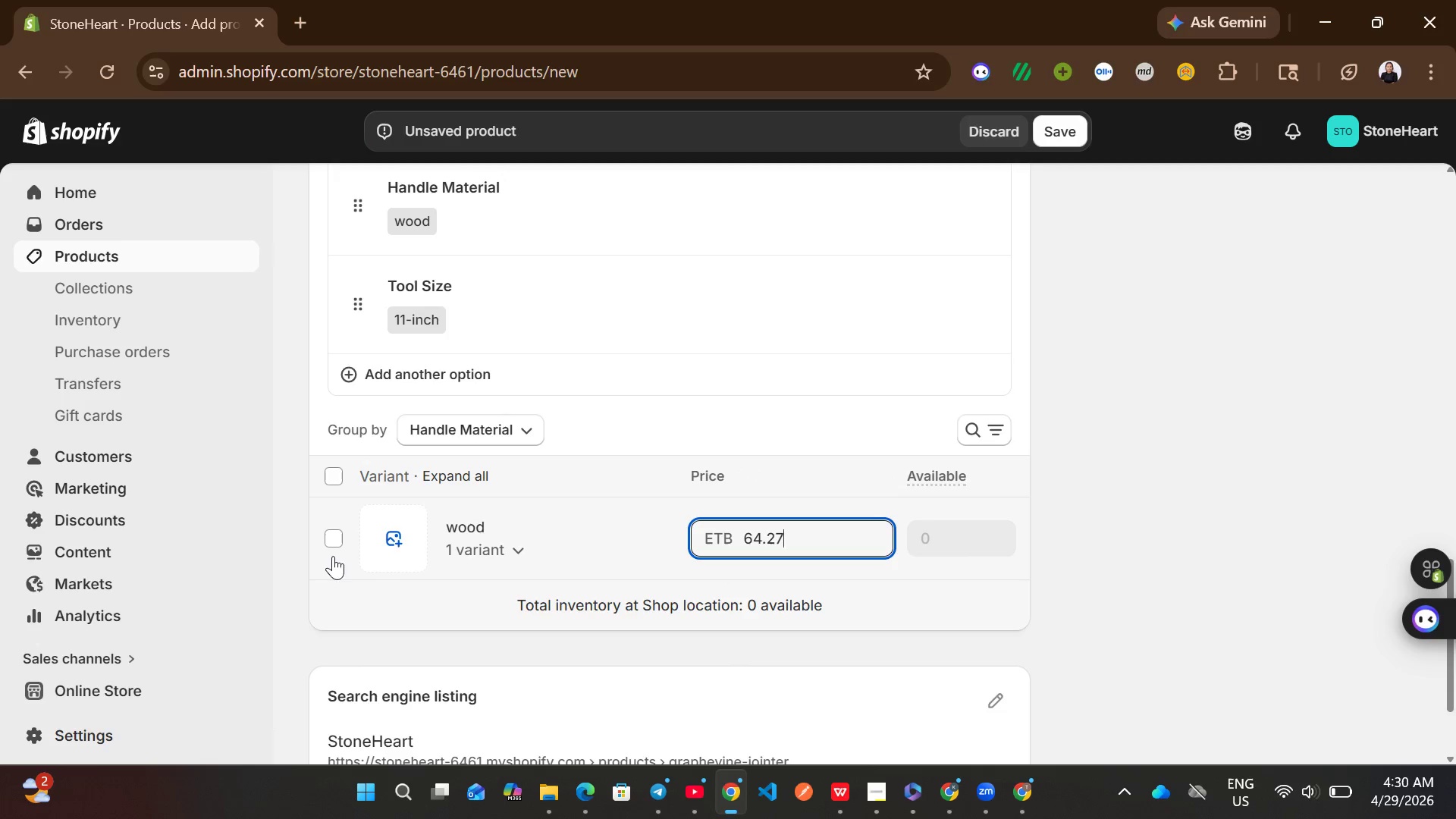 
left_click([327, 539])
 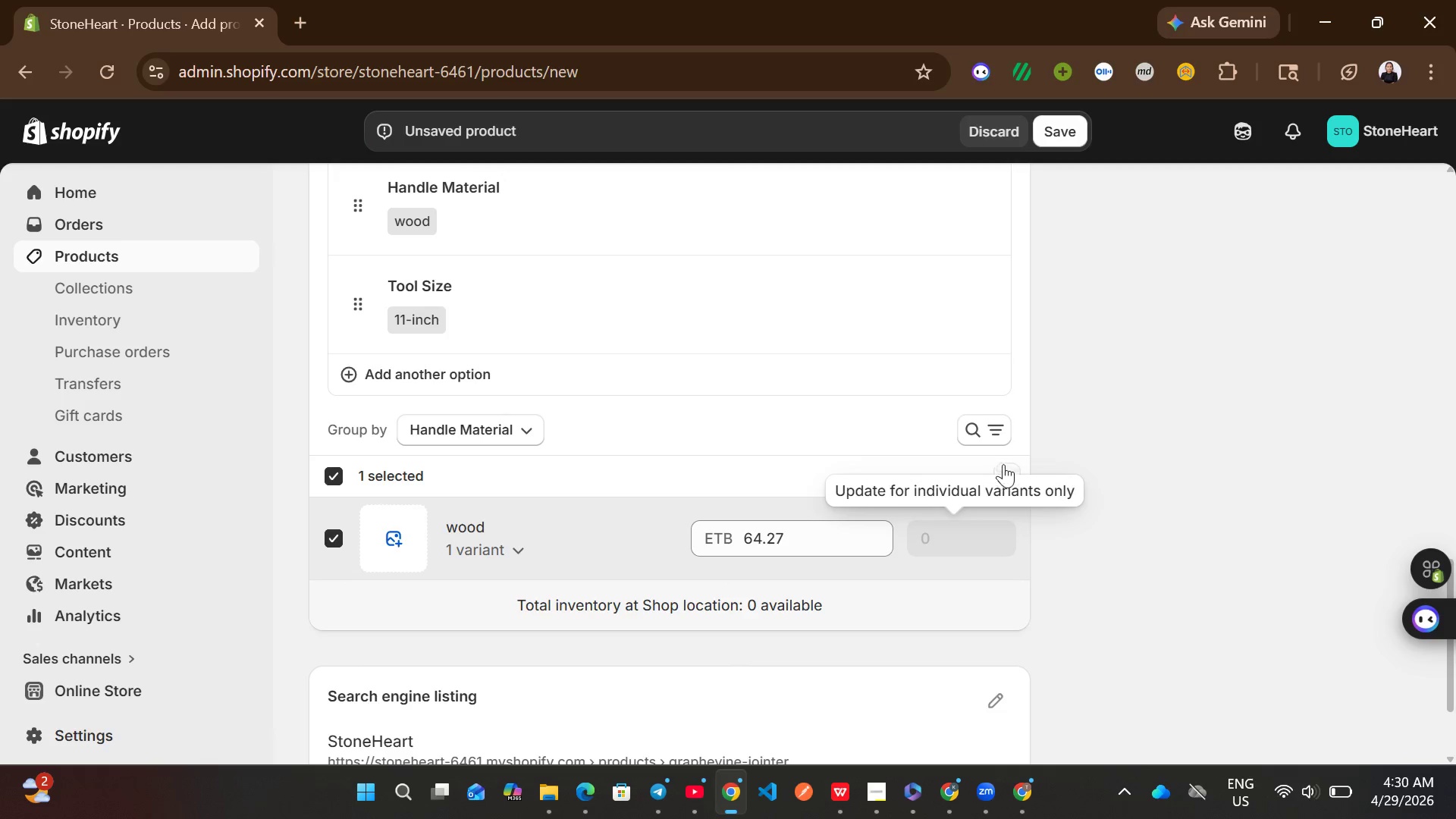 
left_click([1010, 470])
 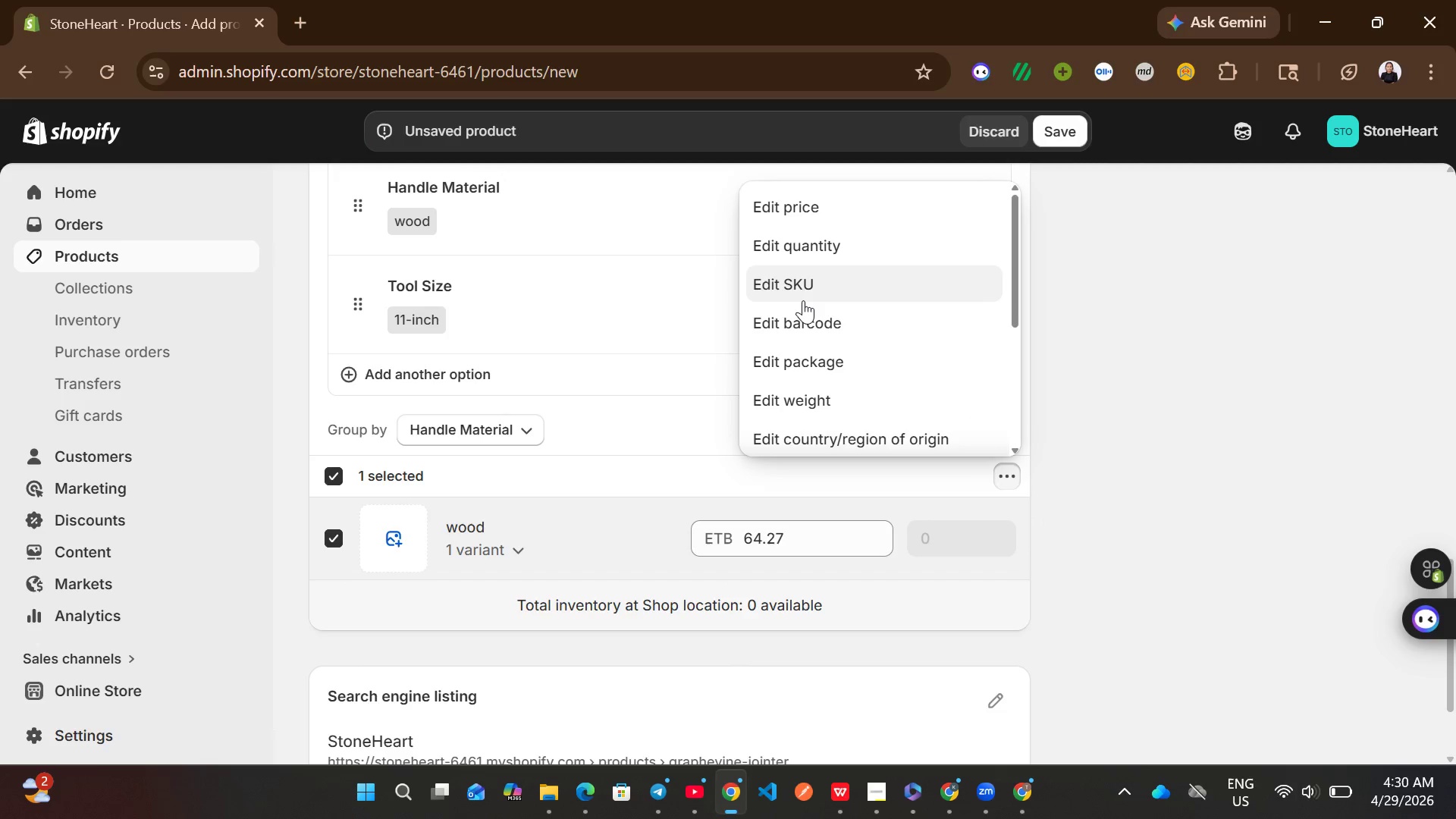 
left_click([795, 289])
 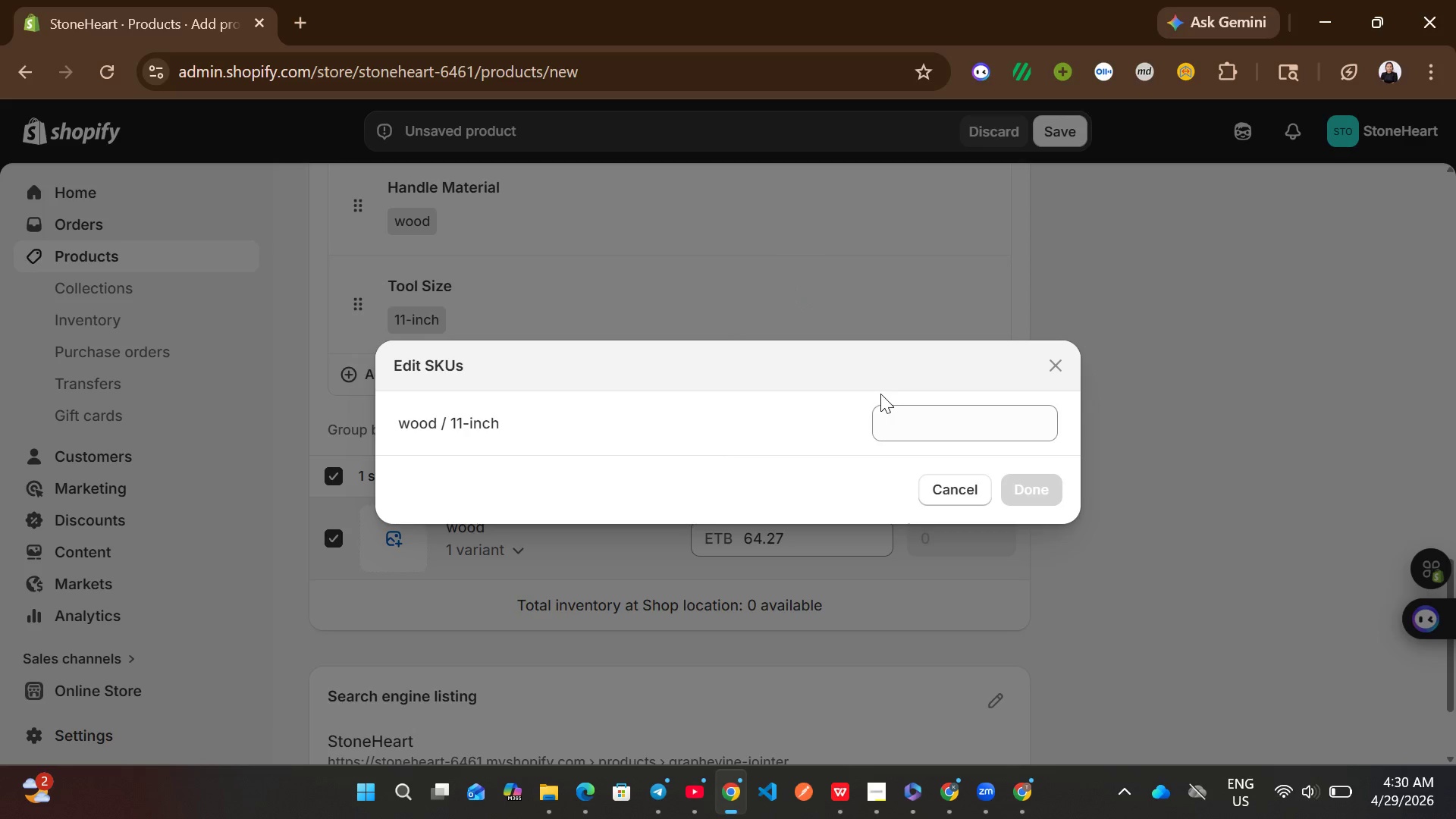 
left_click([893, 414])
 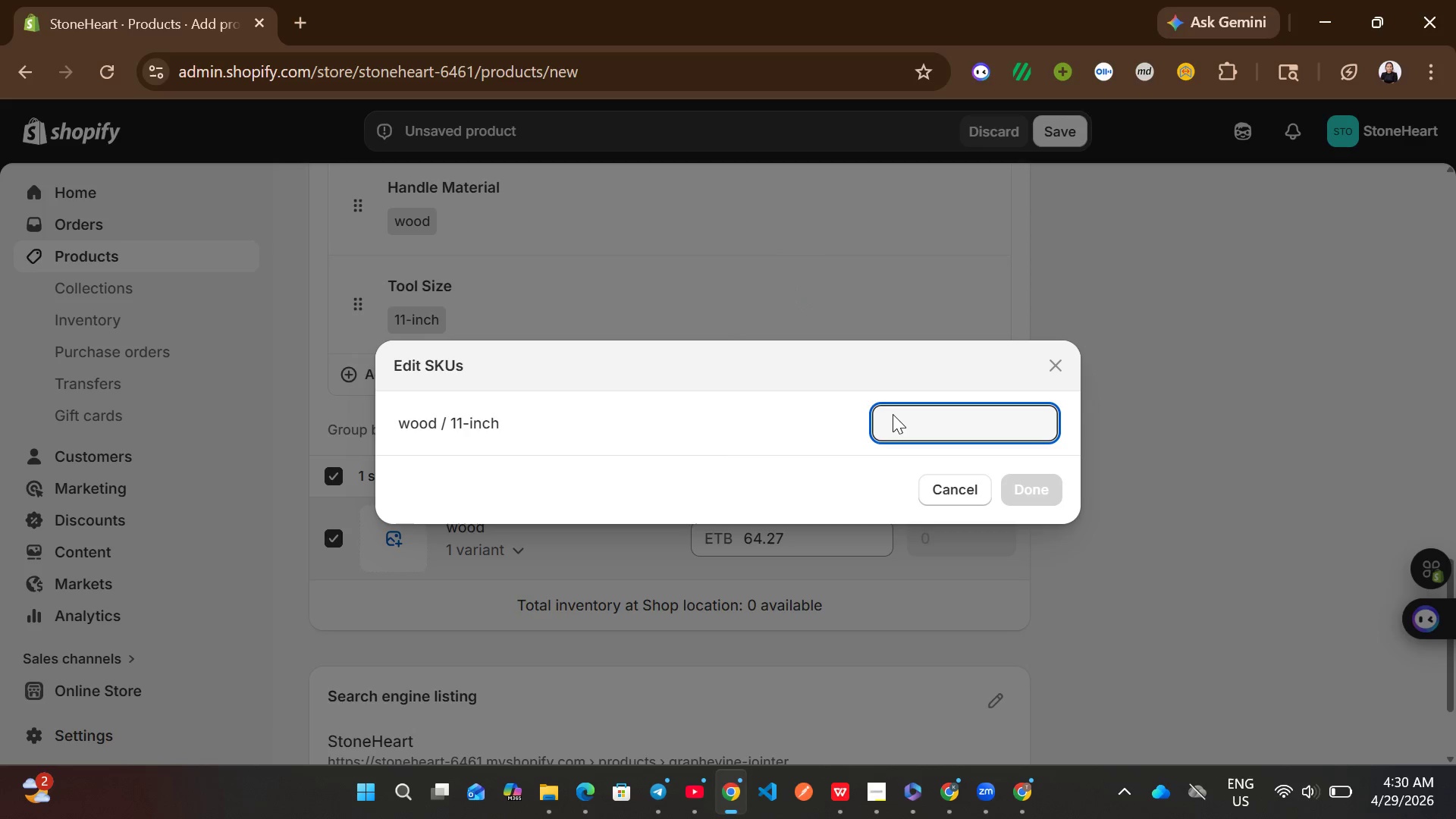 
type(SHM-00040)
 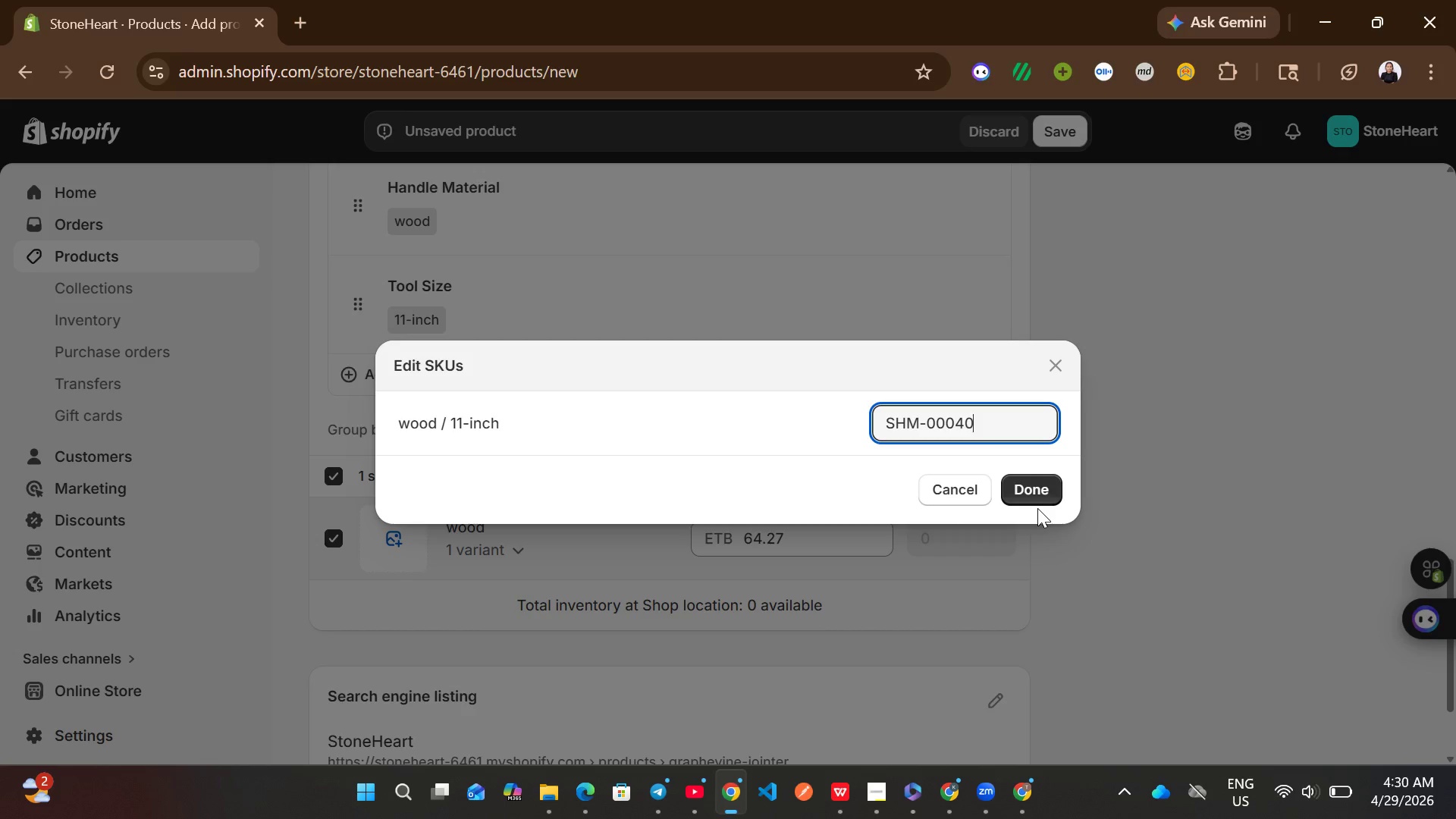 
left_click([1030, 485])
 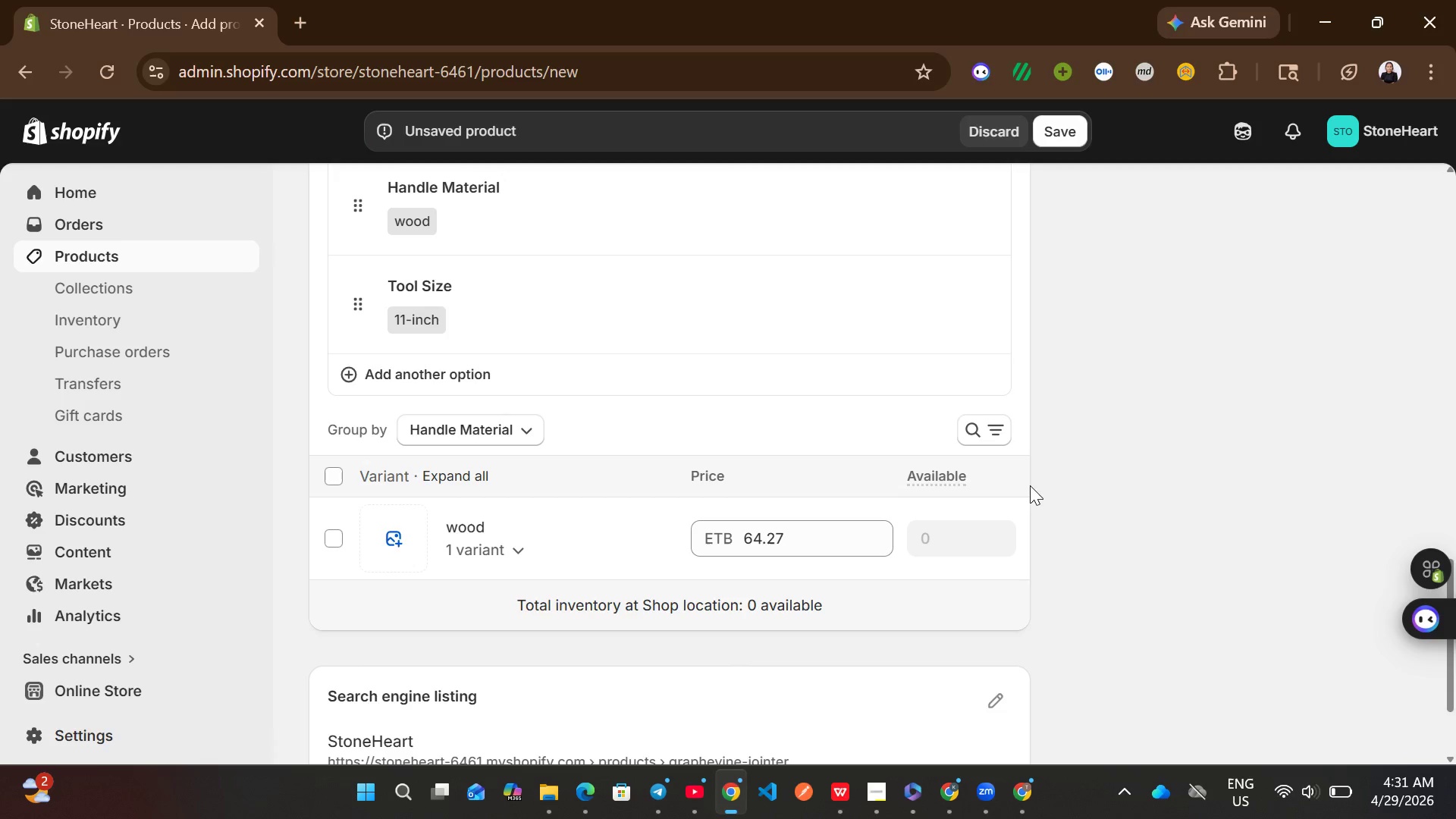 
wait(16.38)
 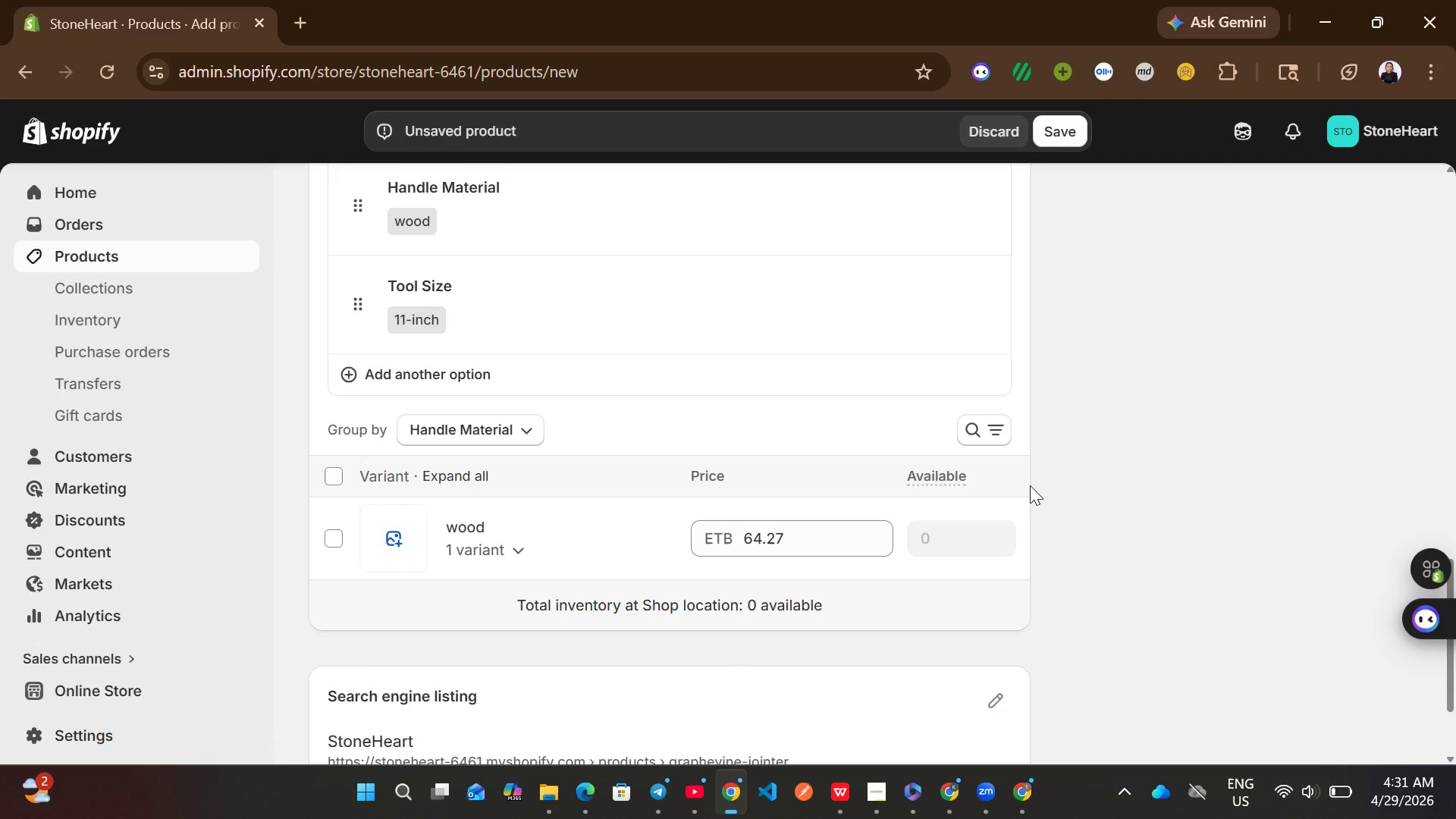 
left_click([976, 537])
 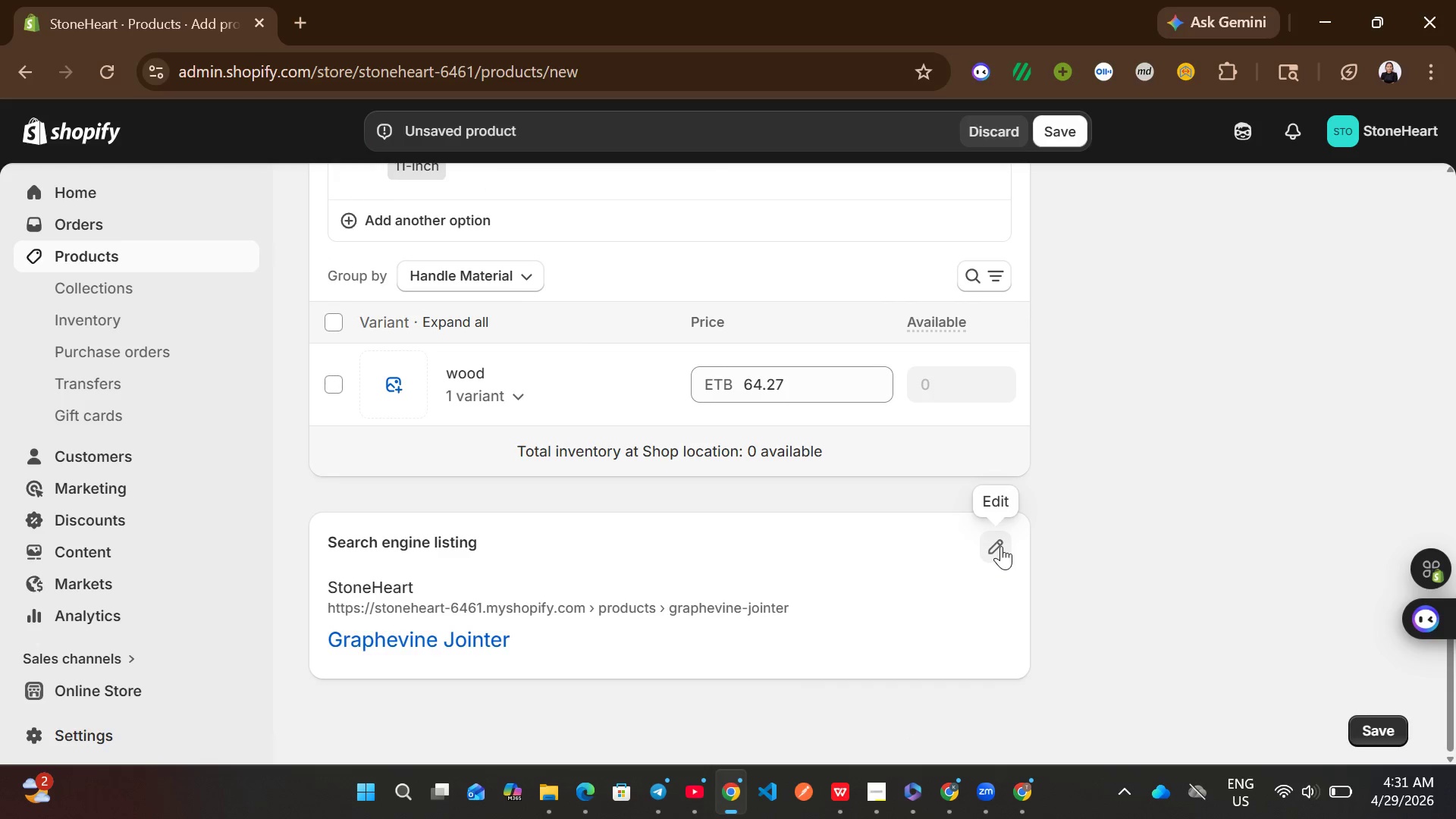 
left_click([1001, 546])
 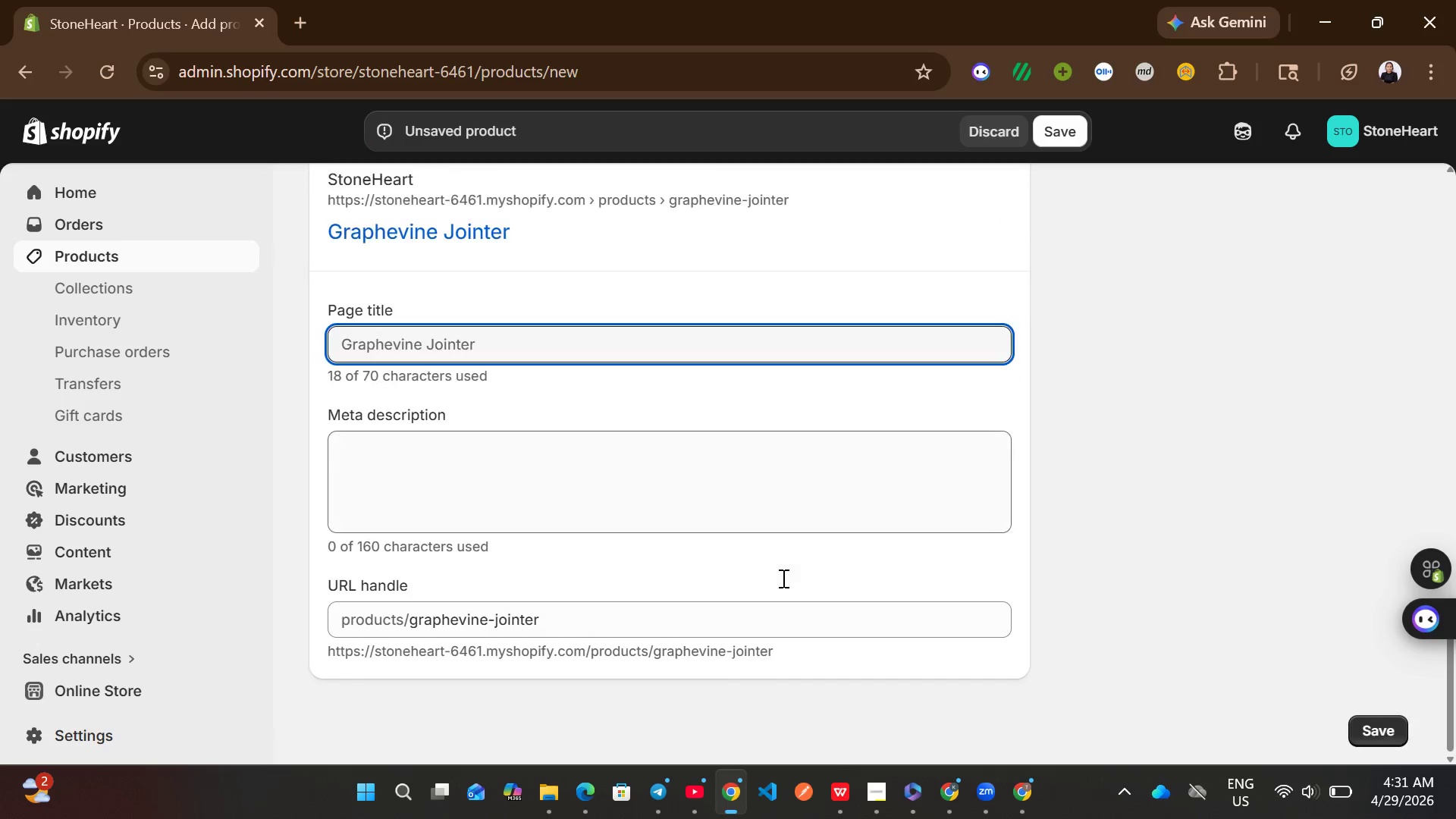 
left_click([523, 435])
 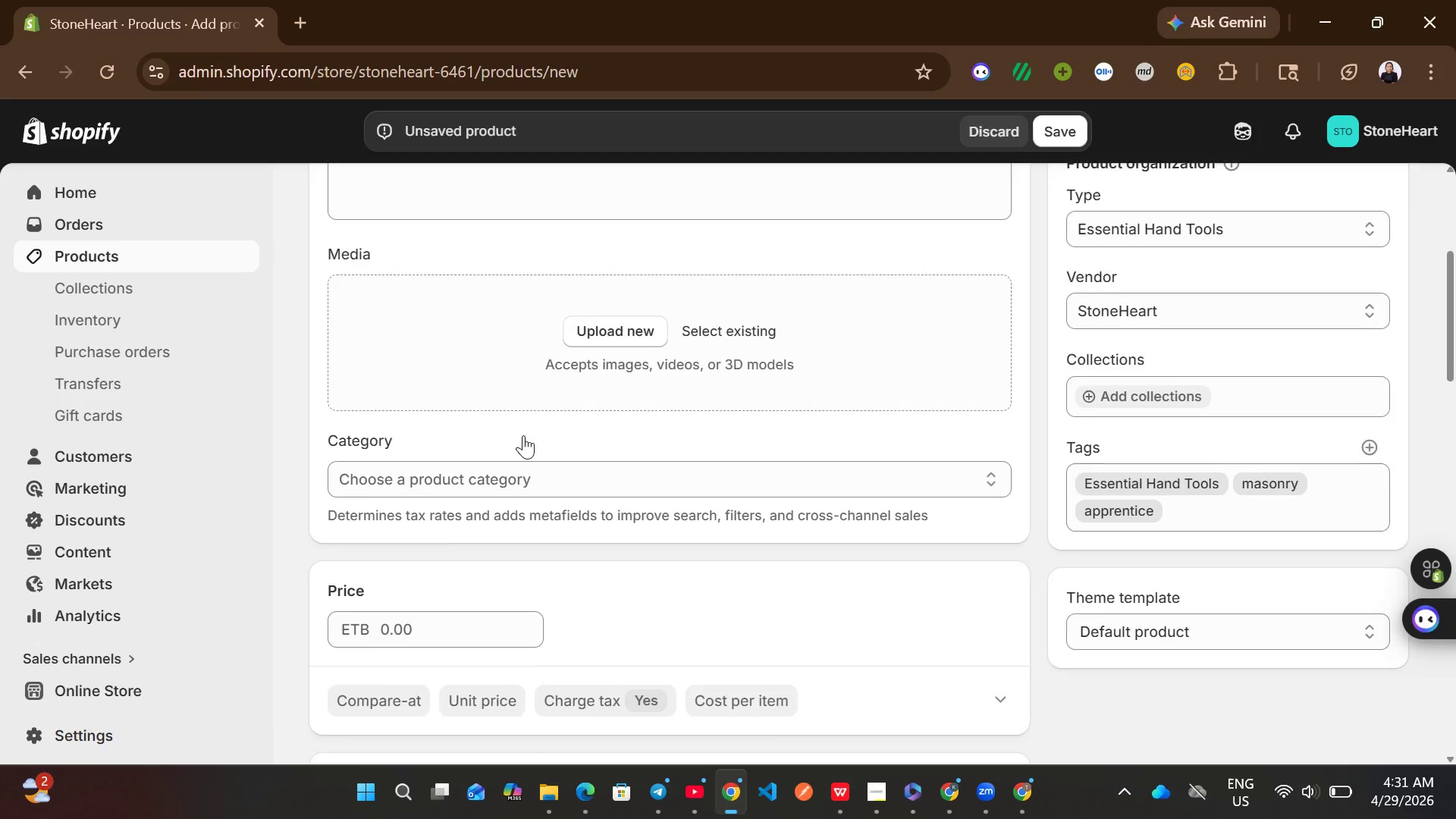 
left_click([510, 435])
 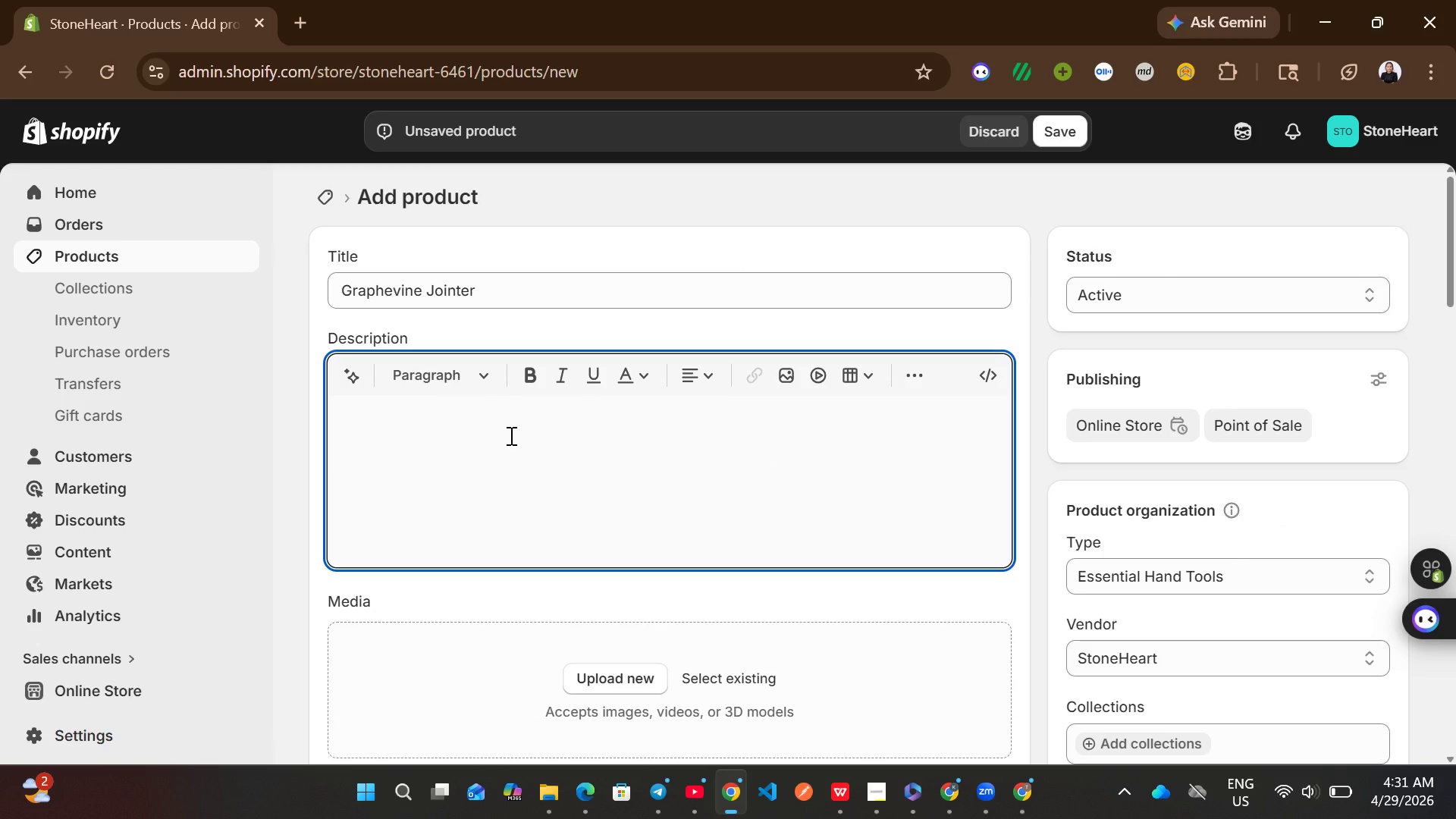 
wait(7.03)
 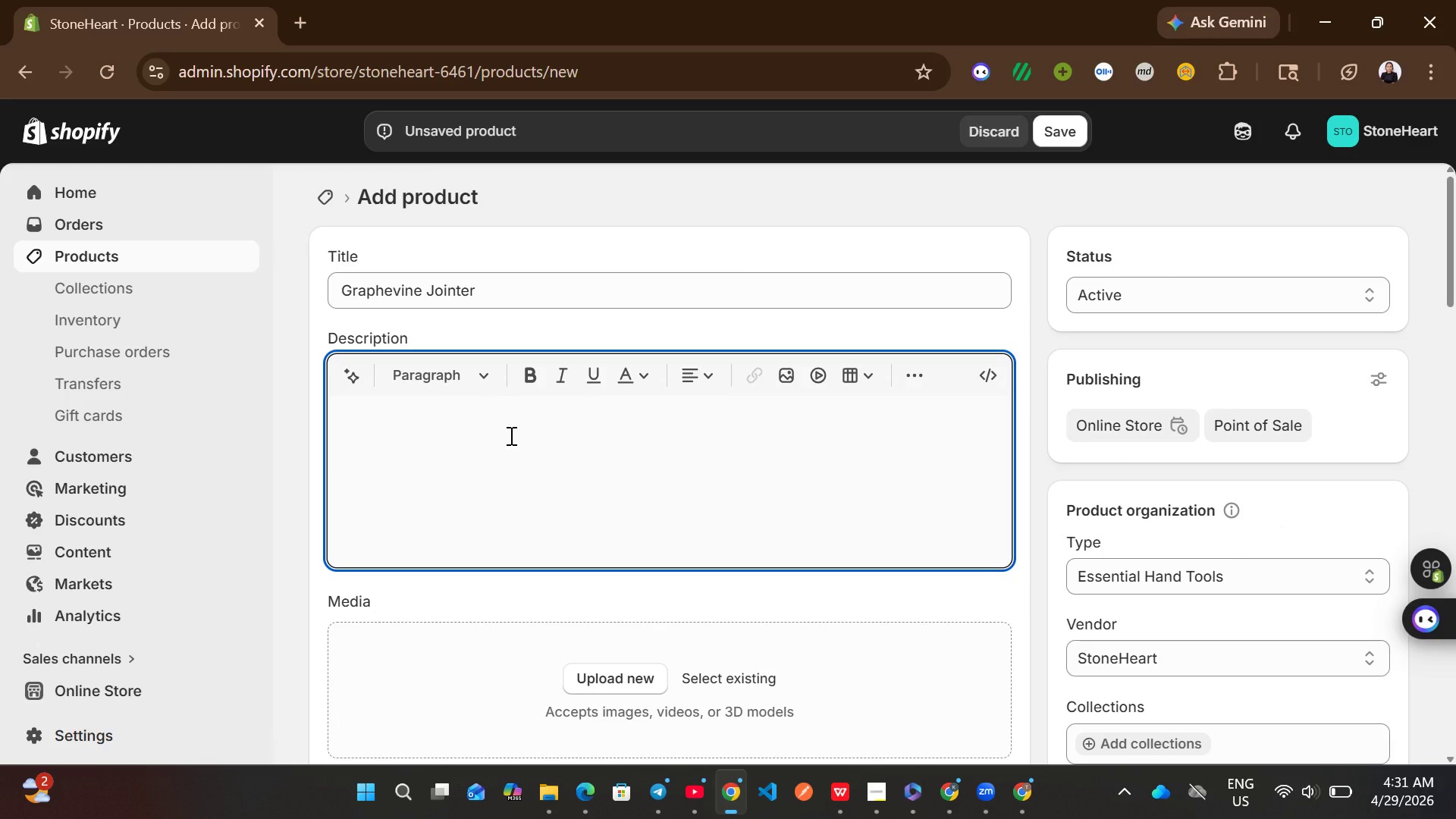 
type(extended grapheve)
key(Backspace)
type(ine tool.)
 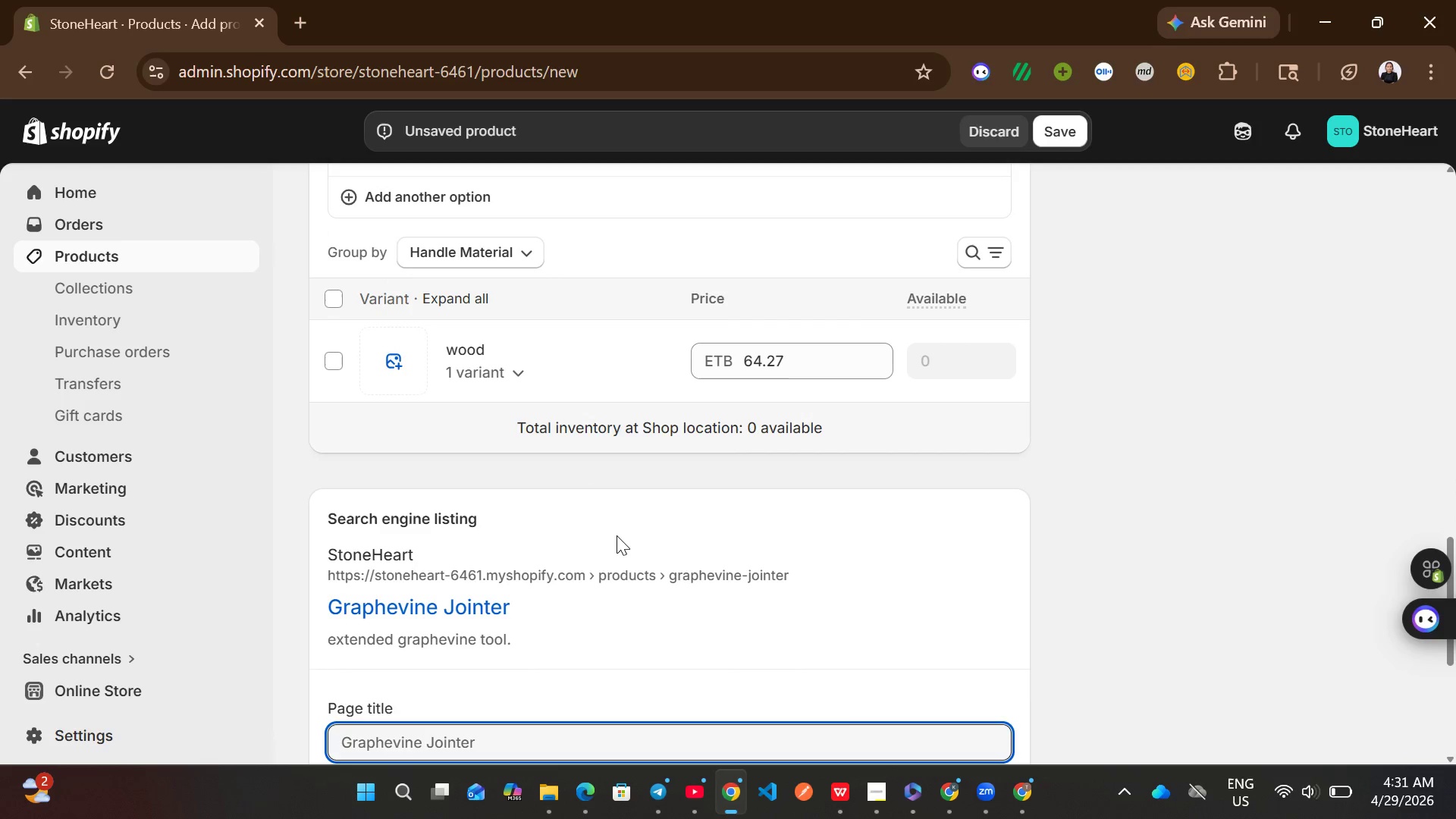 
left_click([560, 682])
 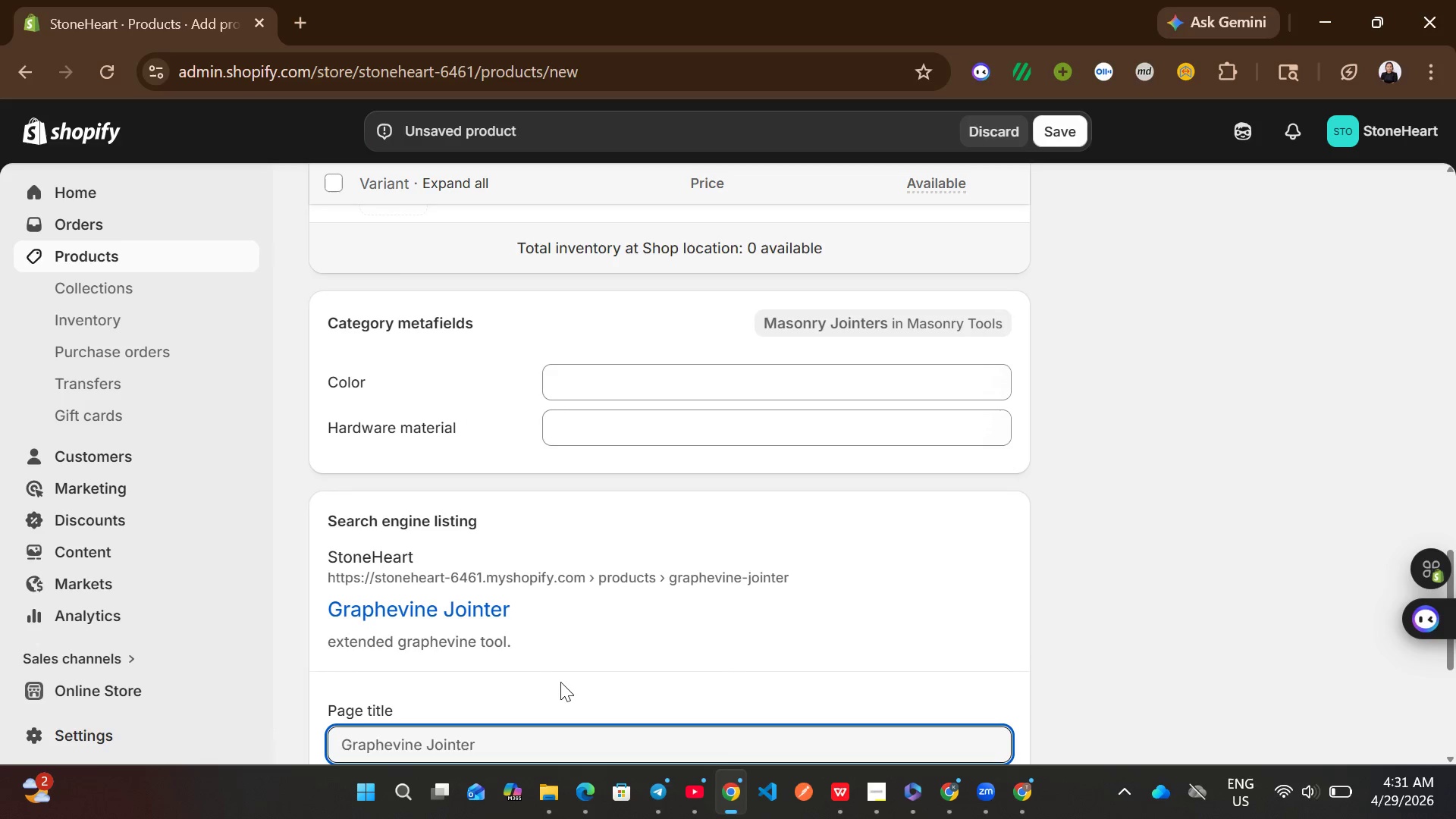 
wait(12.09)
 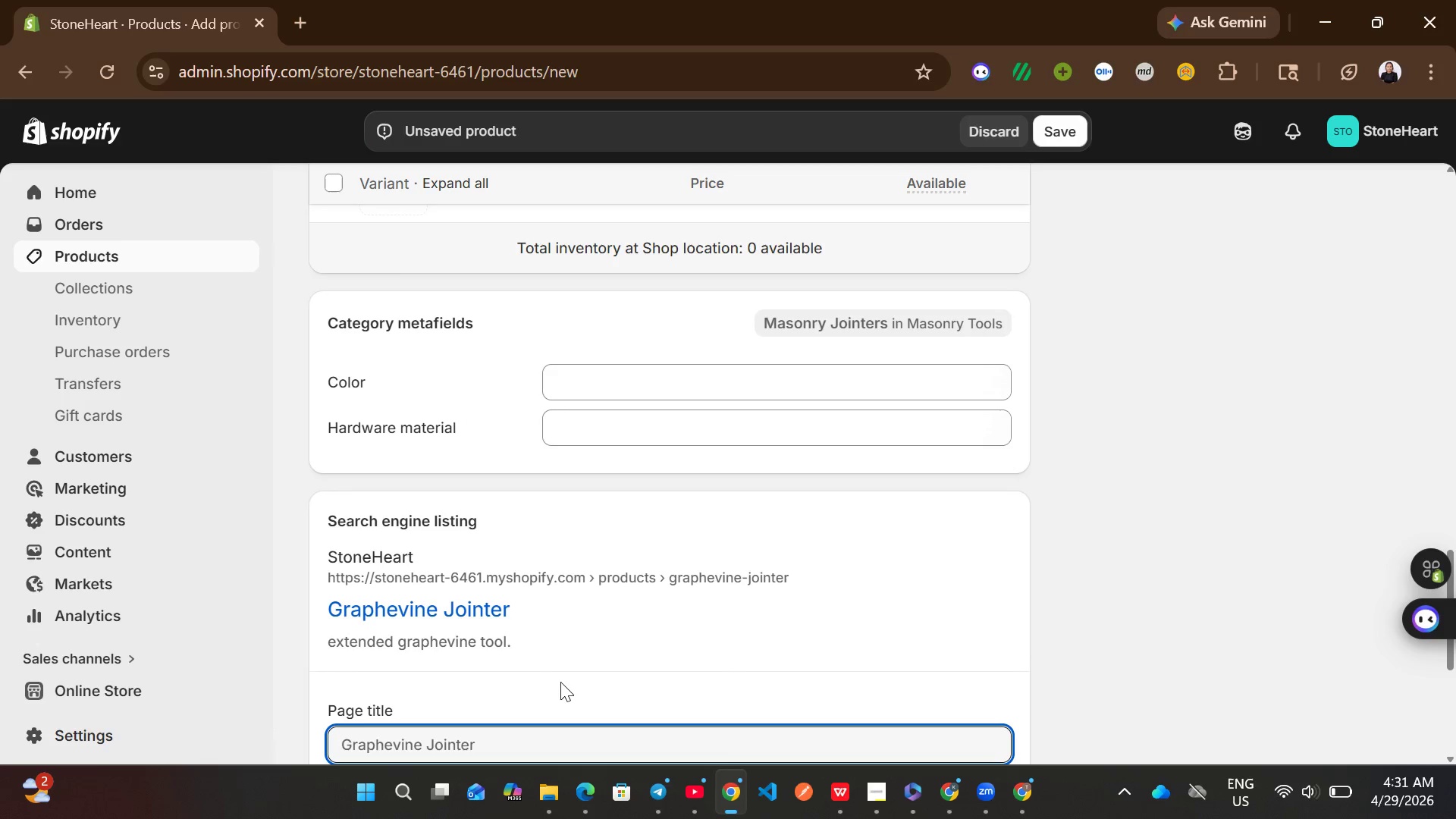 
left_click([550, 485])
 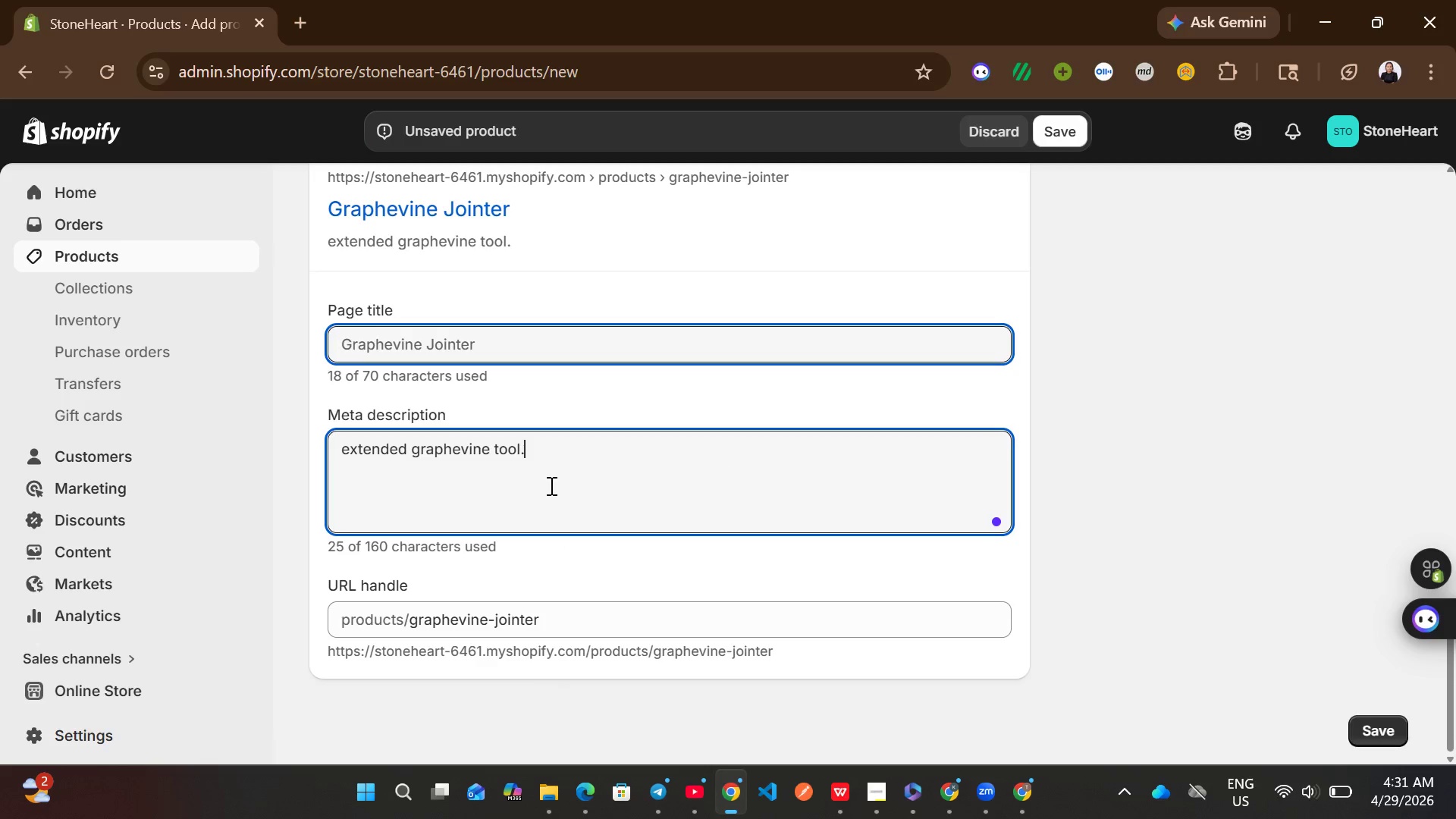 
key(Control+A)
 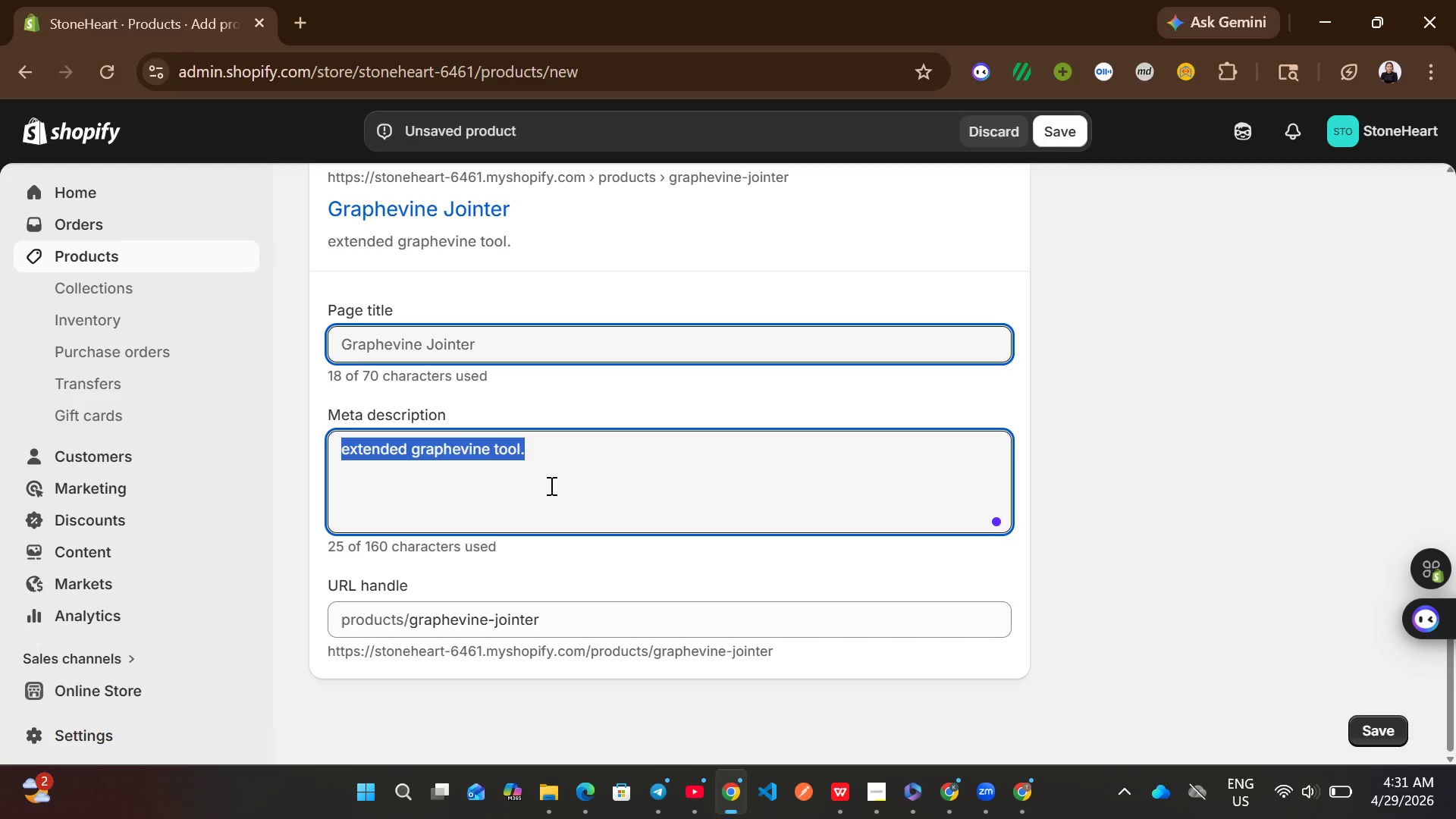 
type(hop rg)
key(Backspace)
key(Backspace)
type(graphevine jointer with wood hanle)
 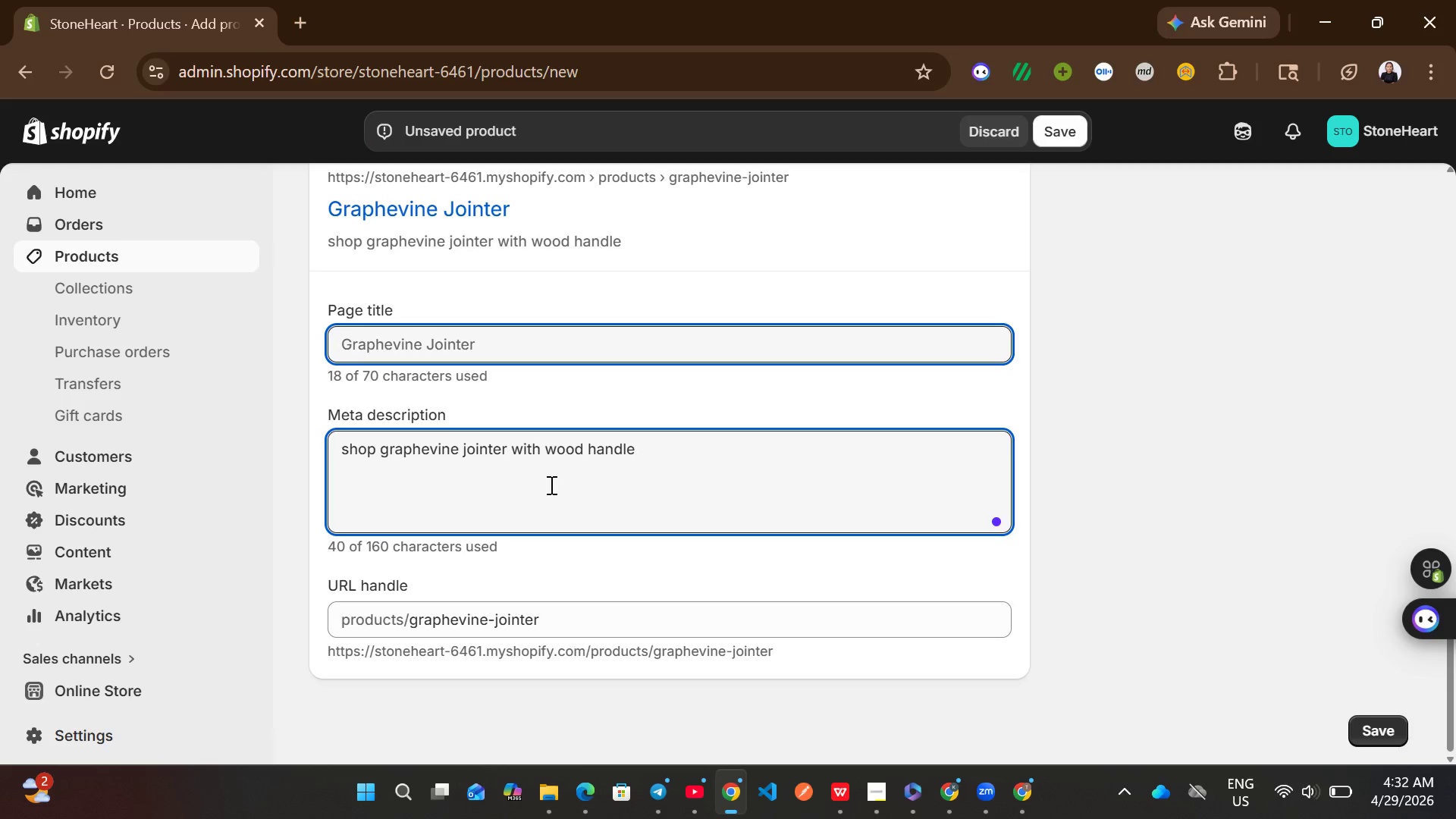 
wait(37.47)
 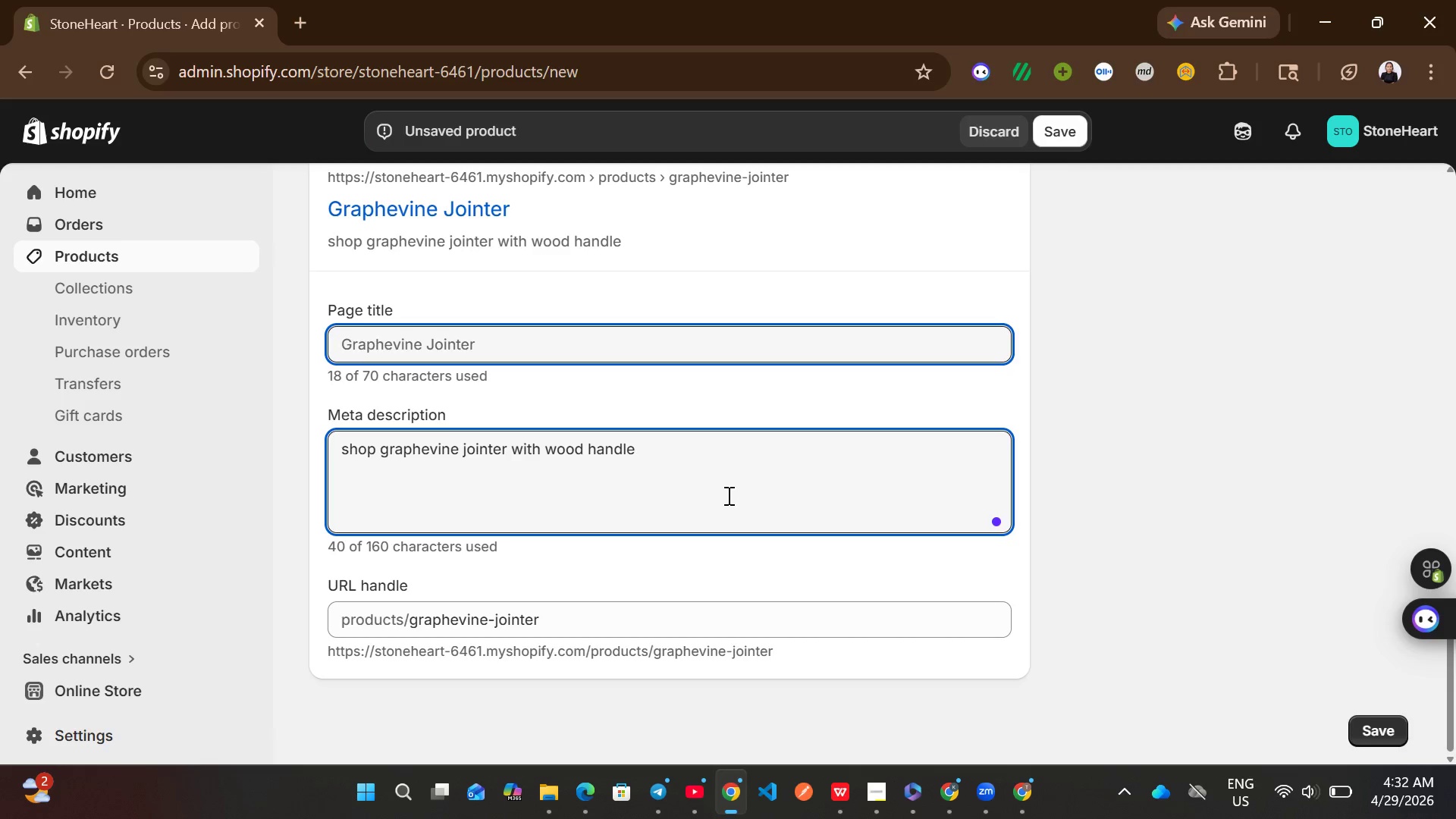 
left_click([795, 461])
 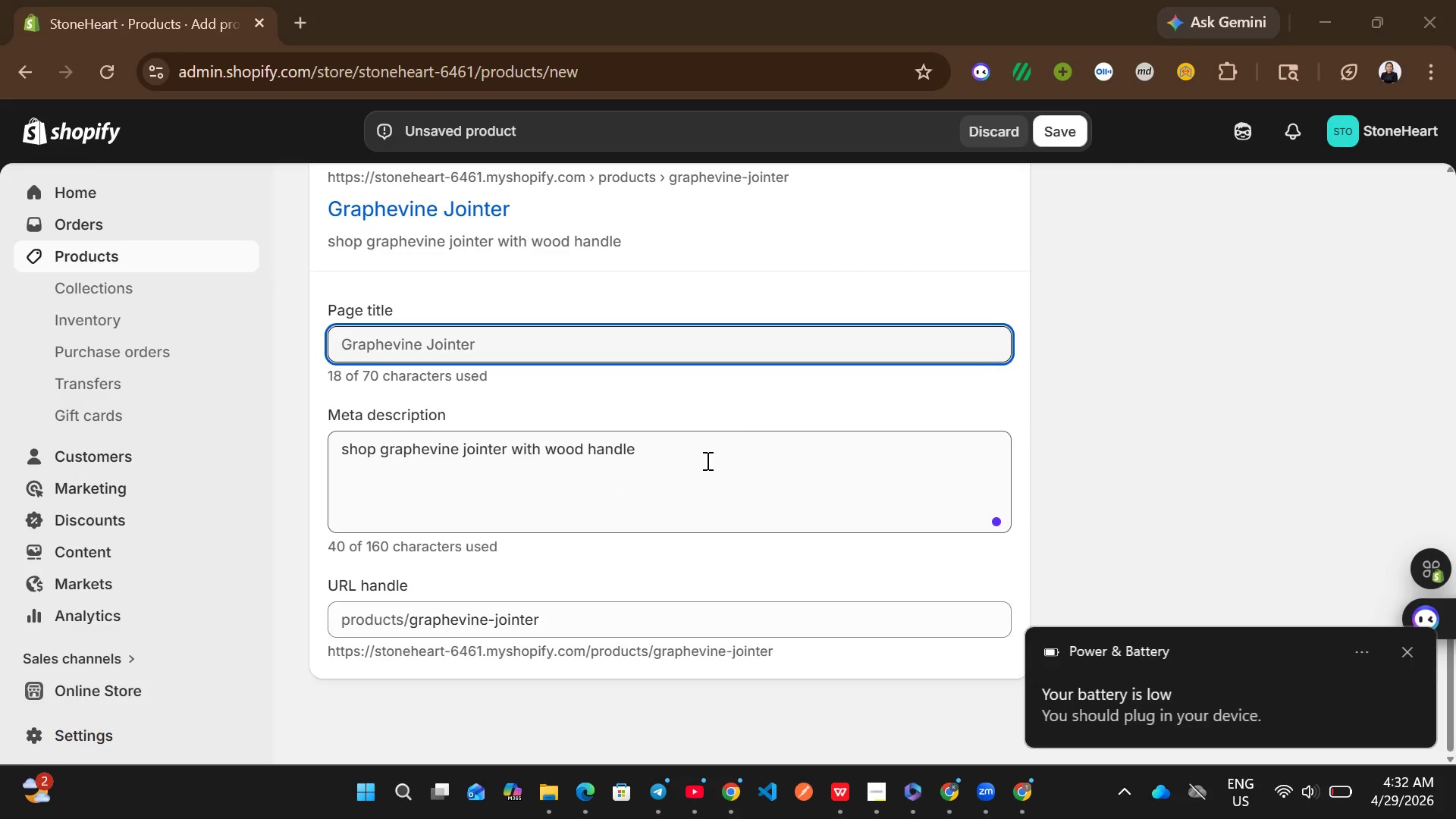 
left_click([706, 460])
 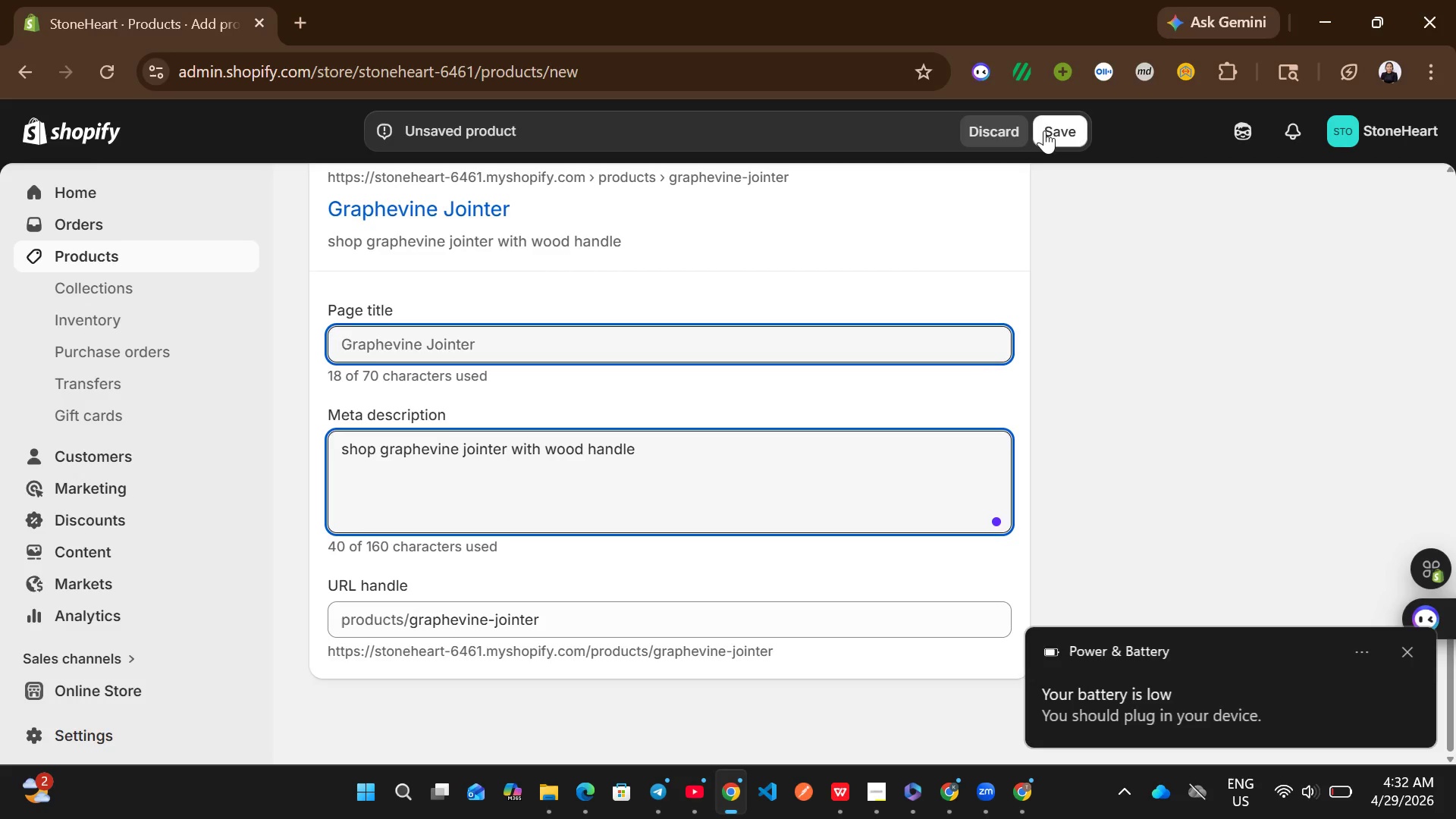 
left_click([1046, 130])
 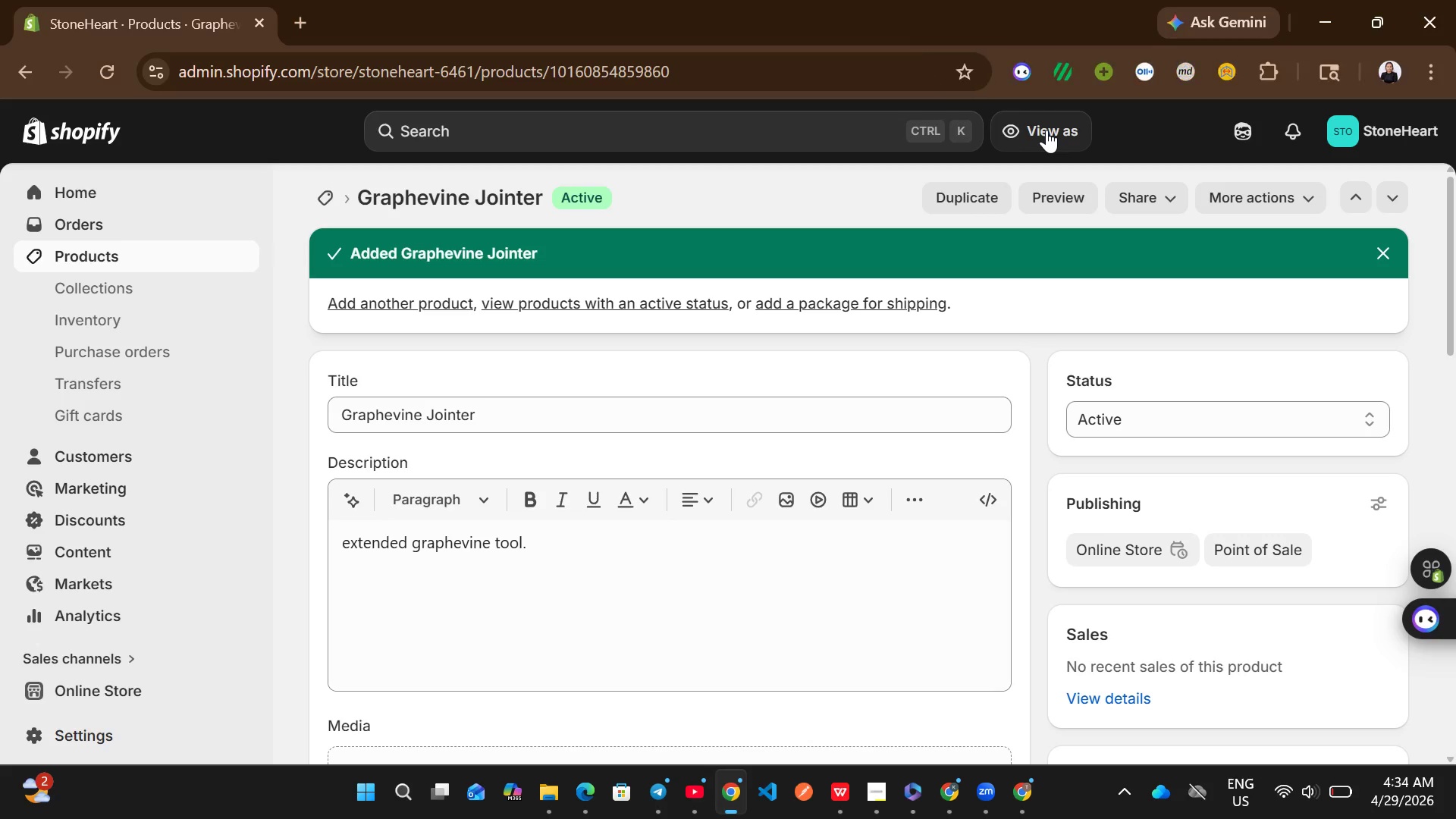 
wait(94.69)
 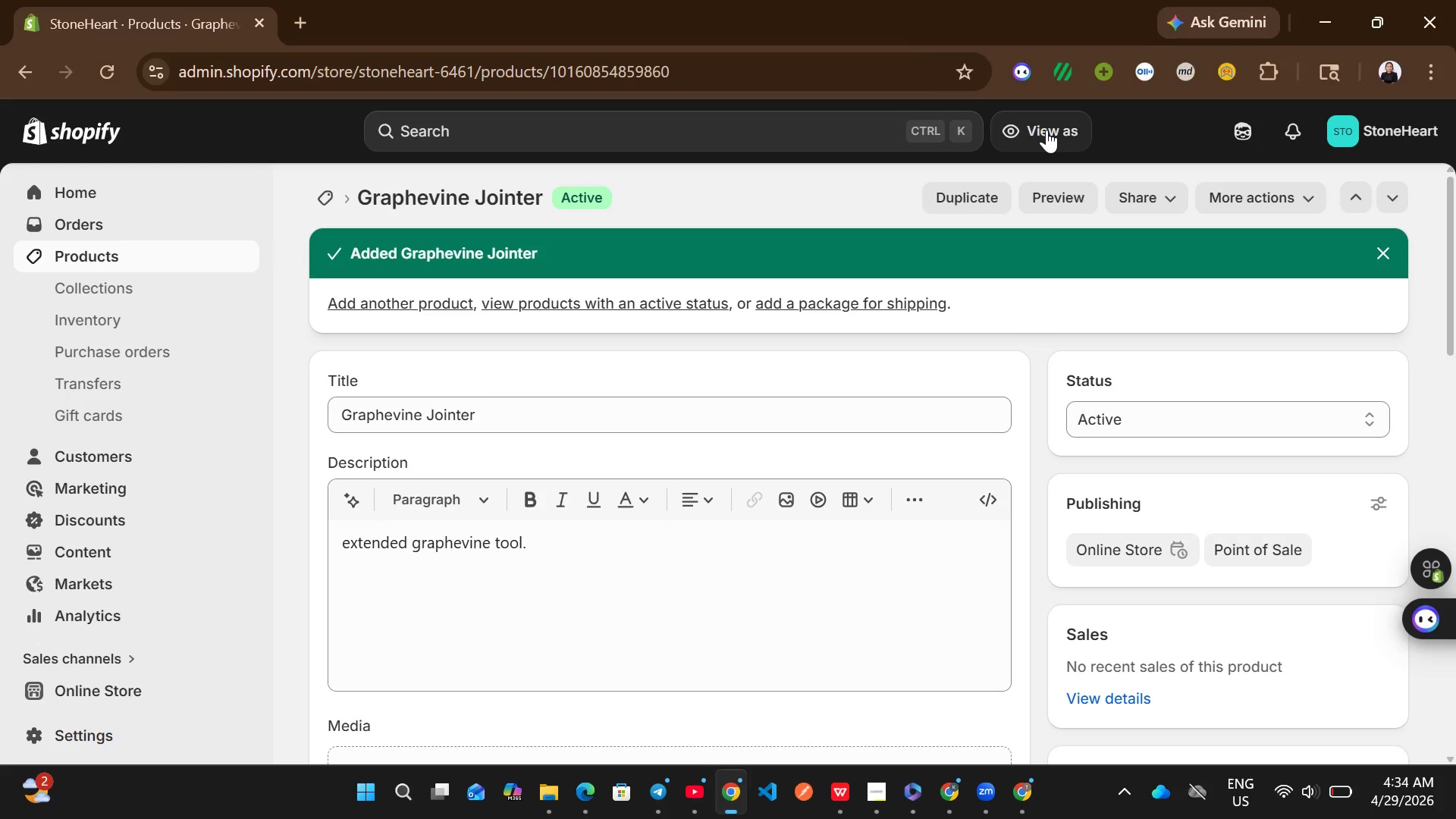 
left_click([573, 411])
 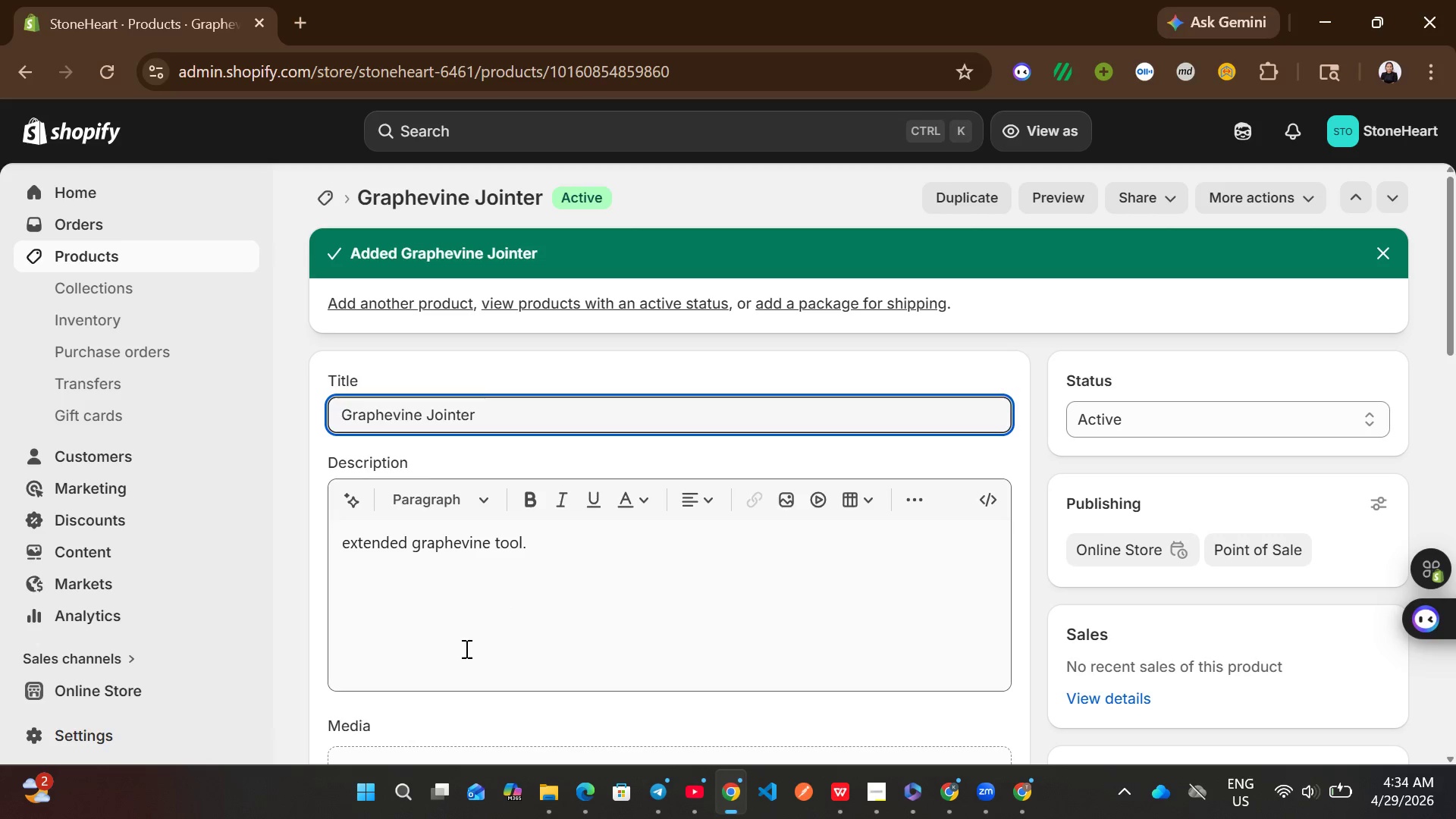 
left_click([465, 648])
 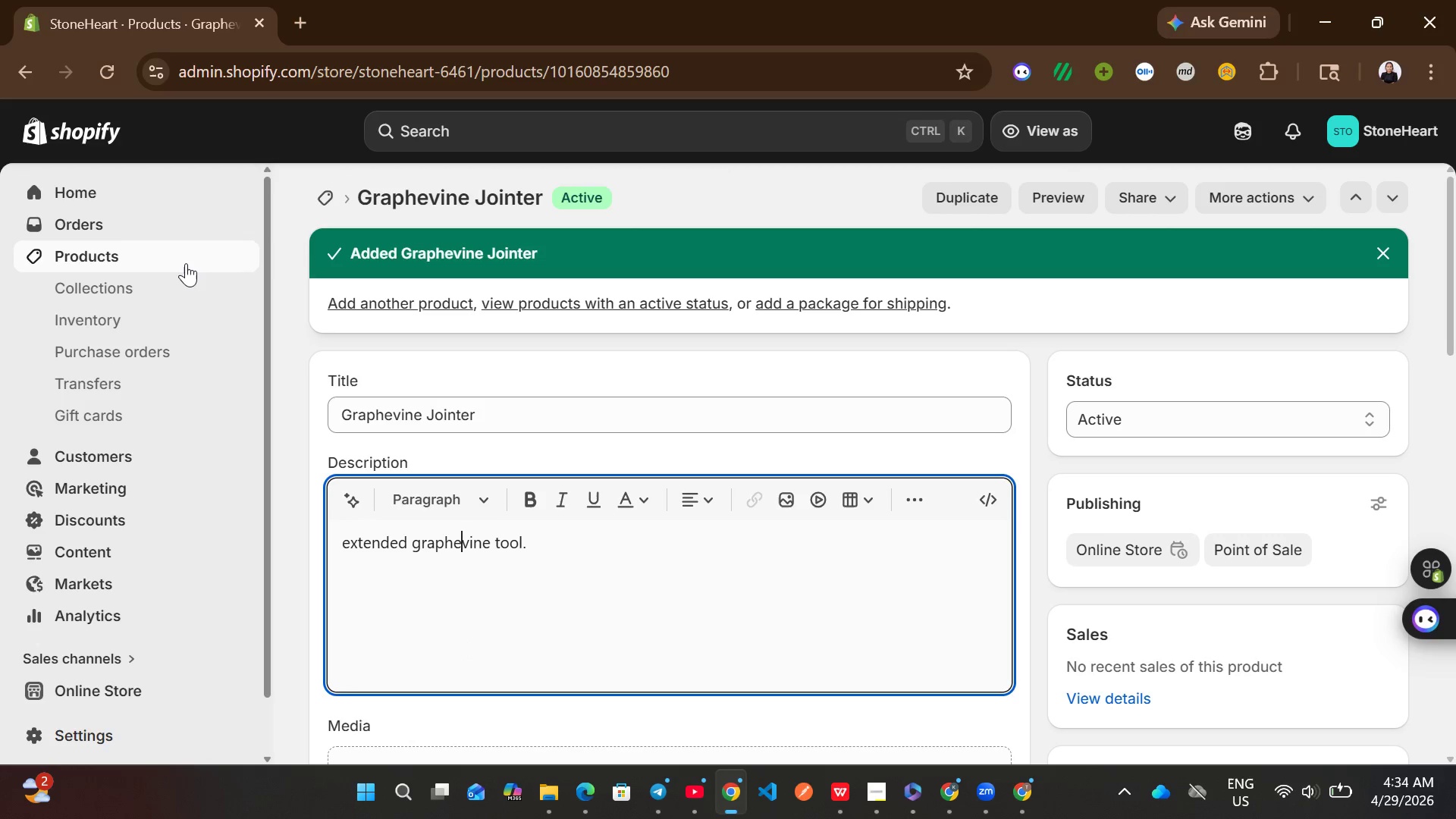 
left_click([186, 259])
 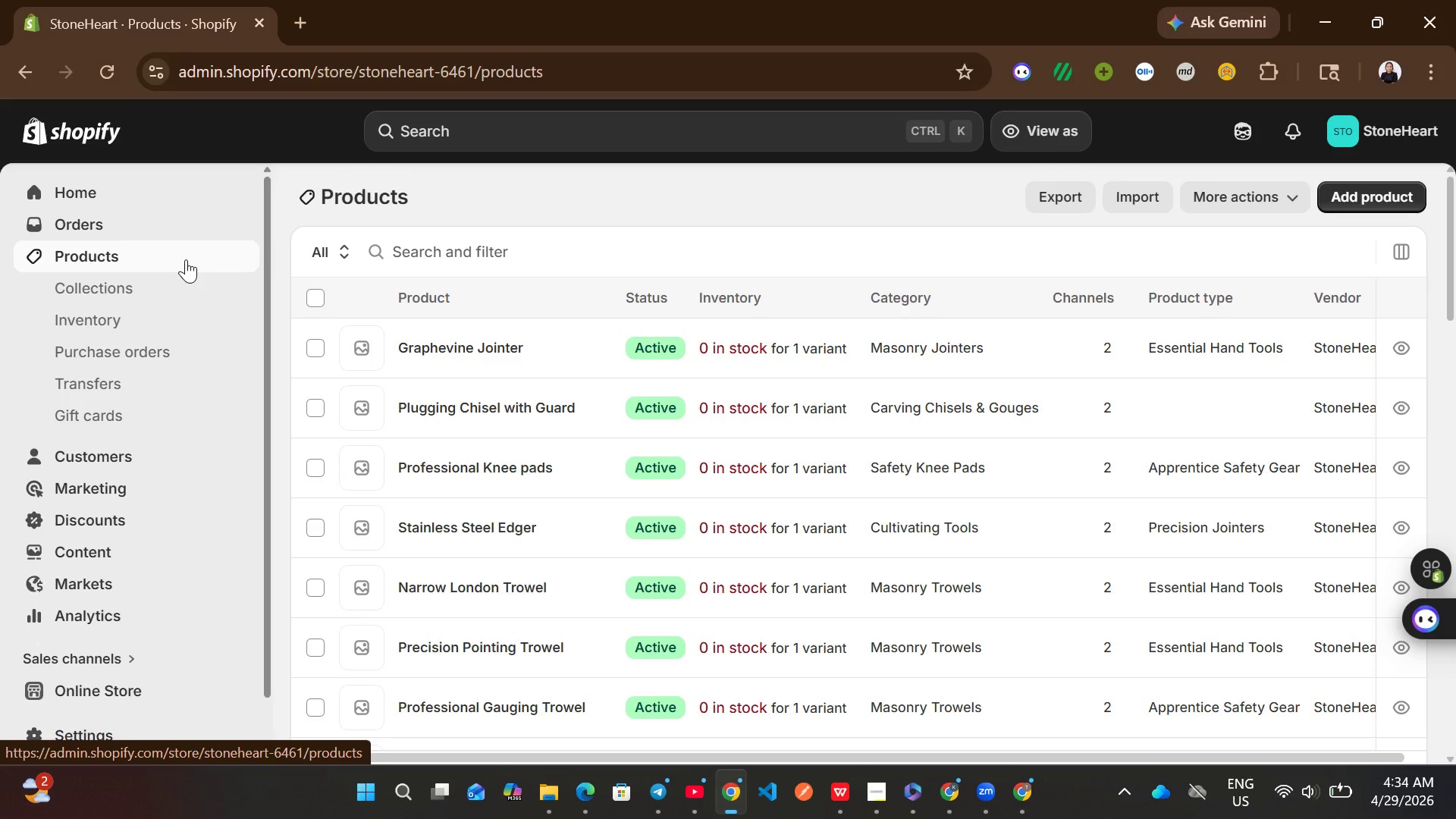 
wait(10.88)
 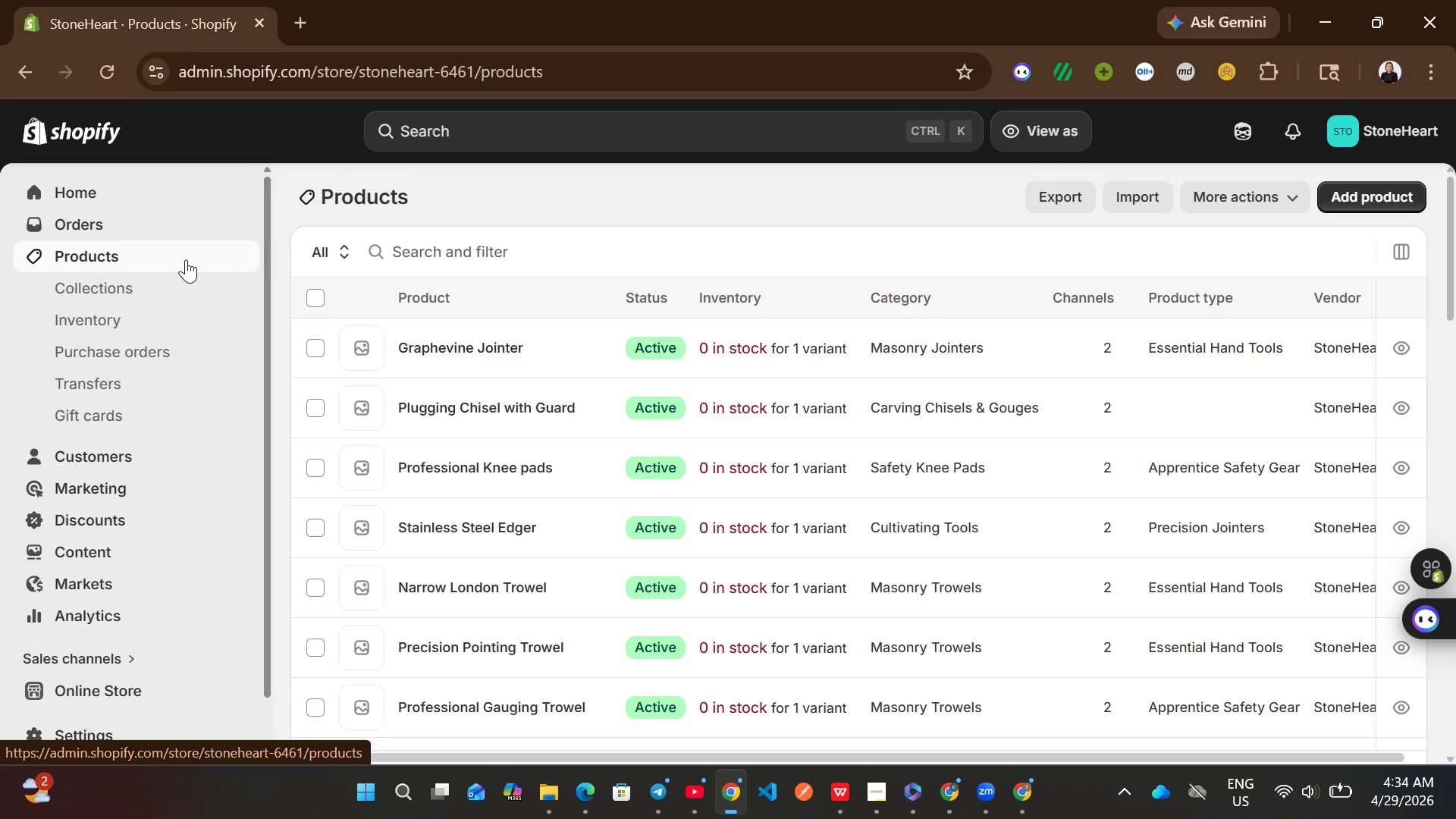 
type(heavy )
 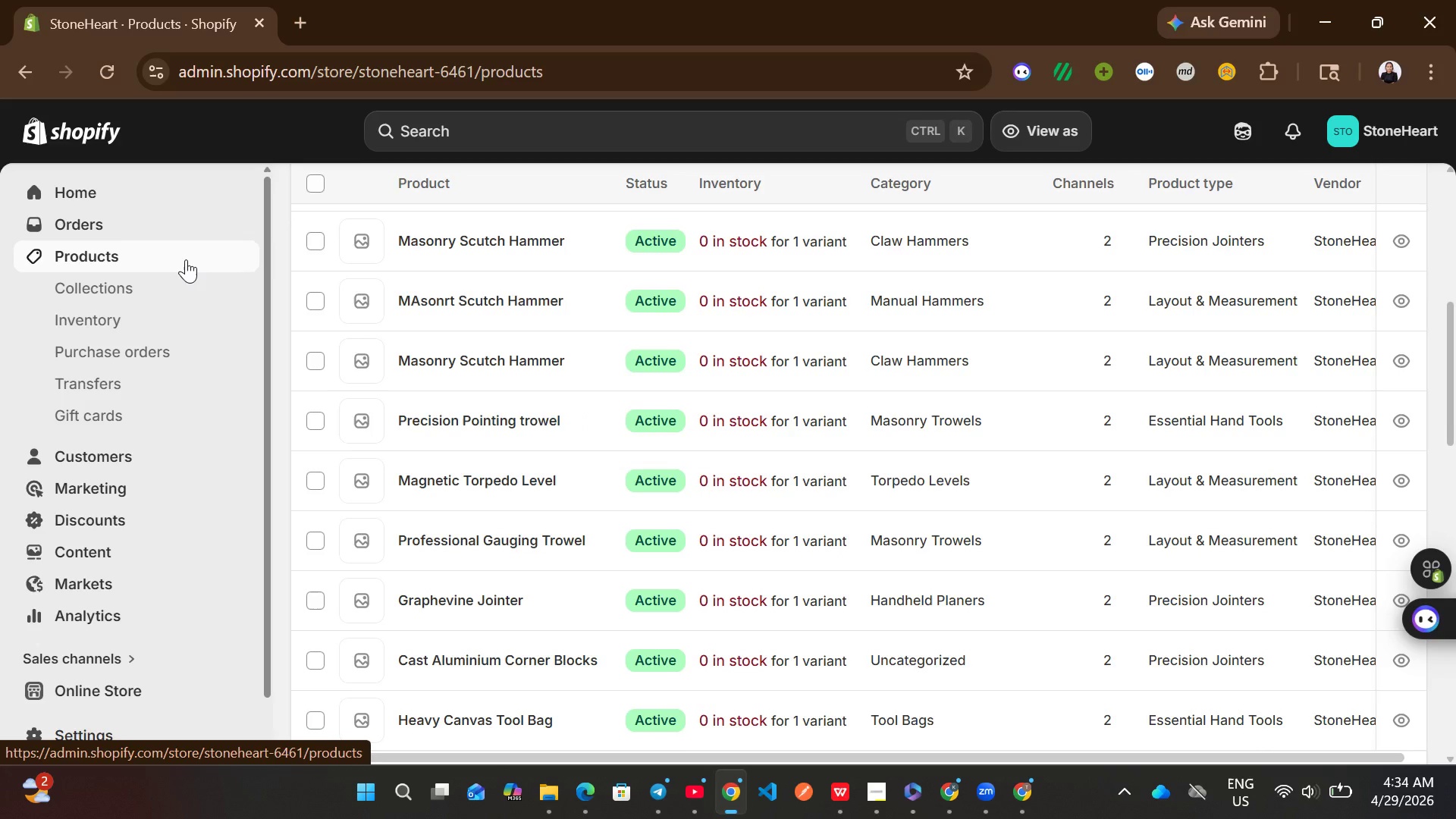 
type(Can)
 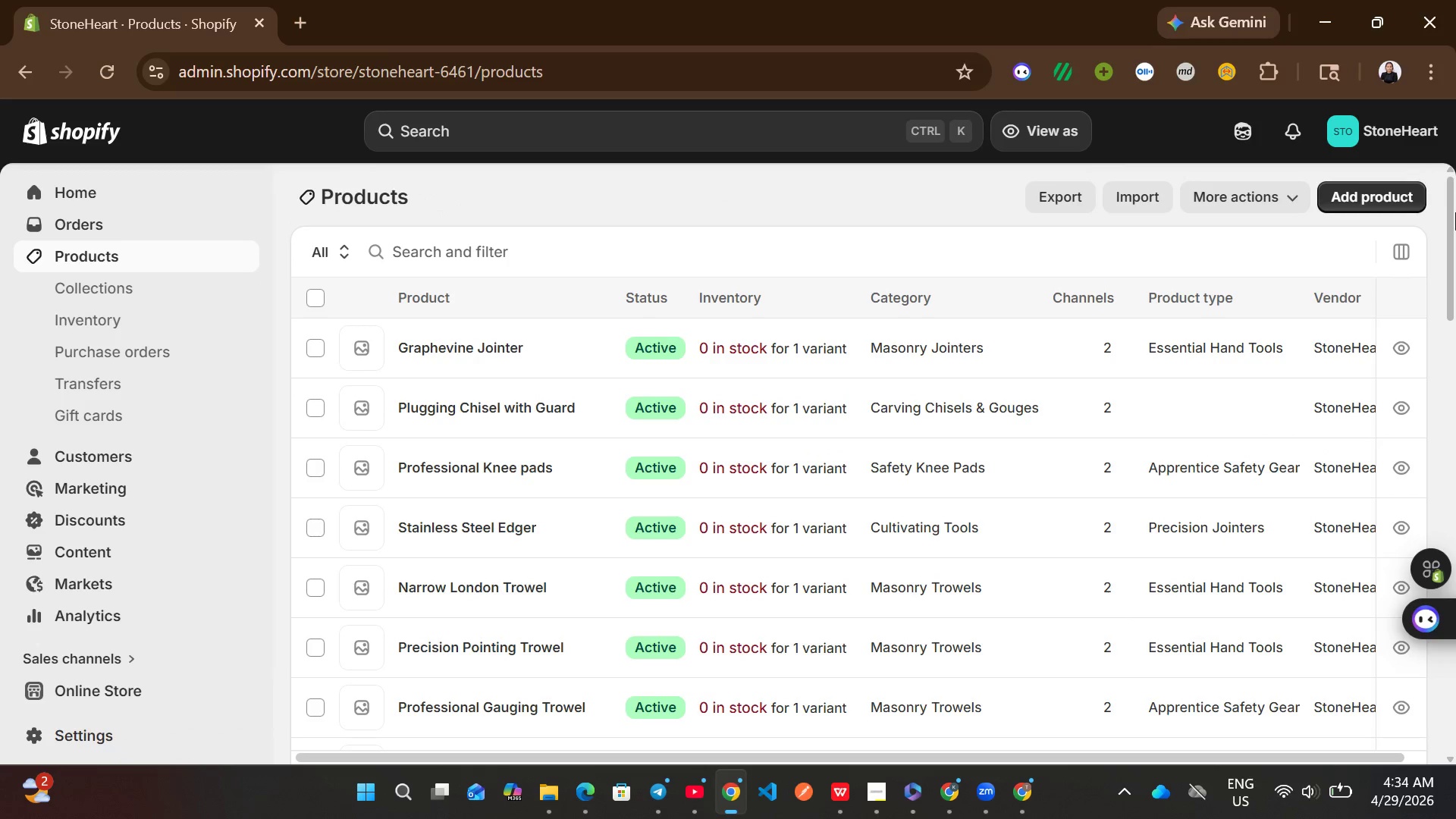 
left_click([1369, 186])
 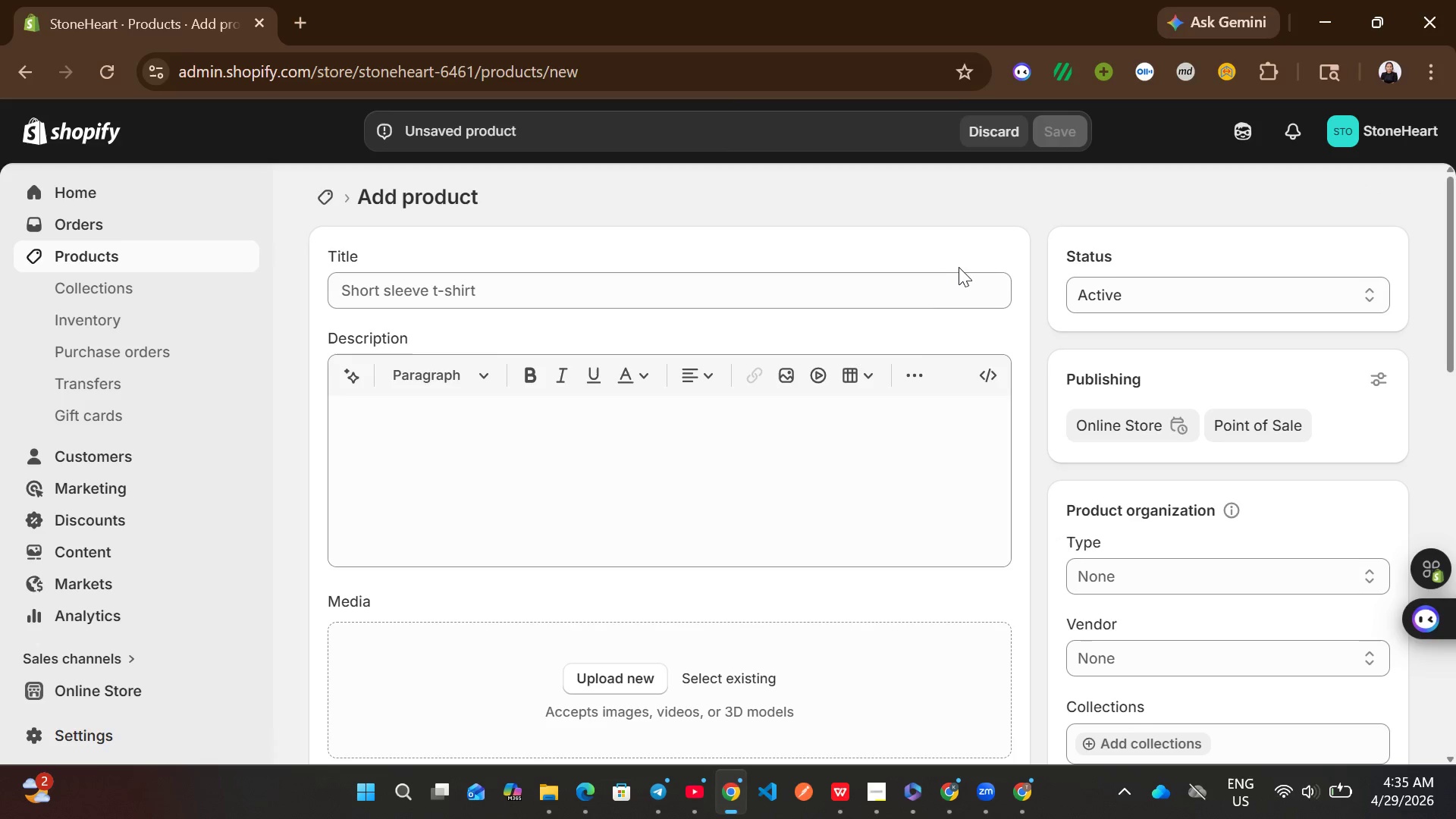 
left_click_drag(start_coordinate=[815, 315], to_coordinate=[742, 293])
 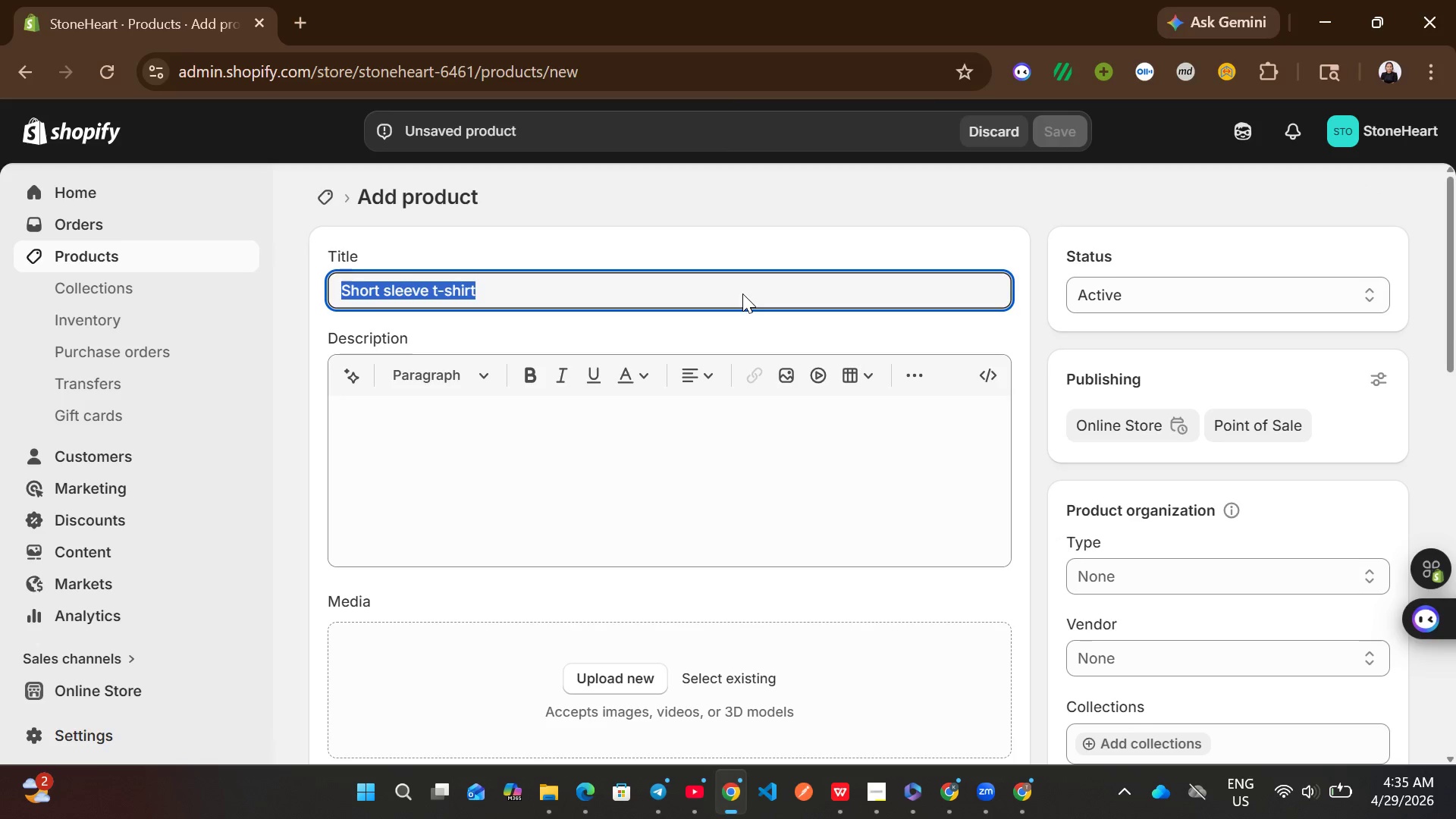 
left_click([742, 293])
 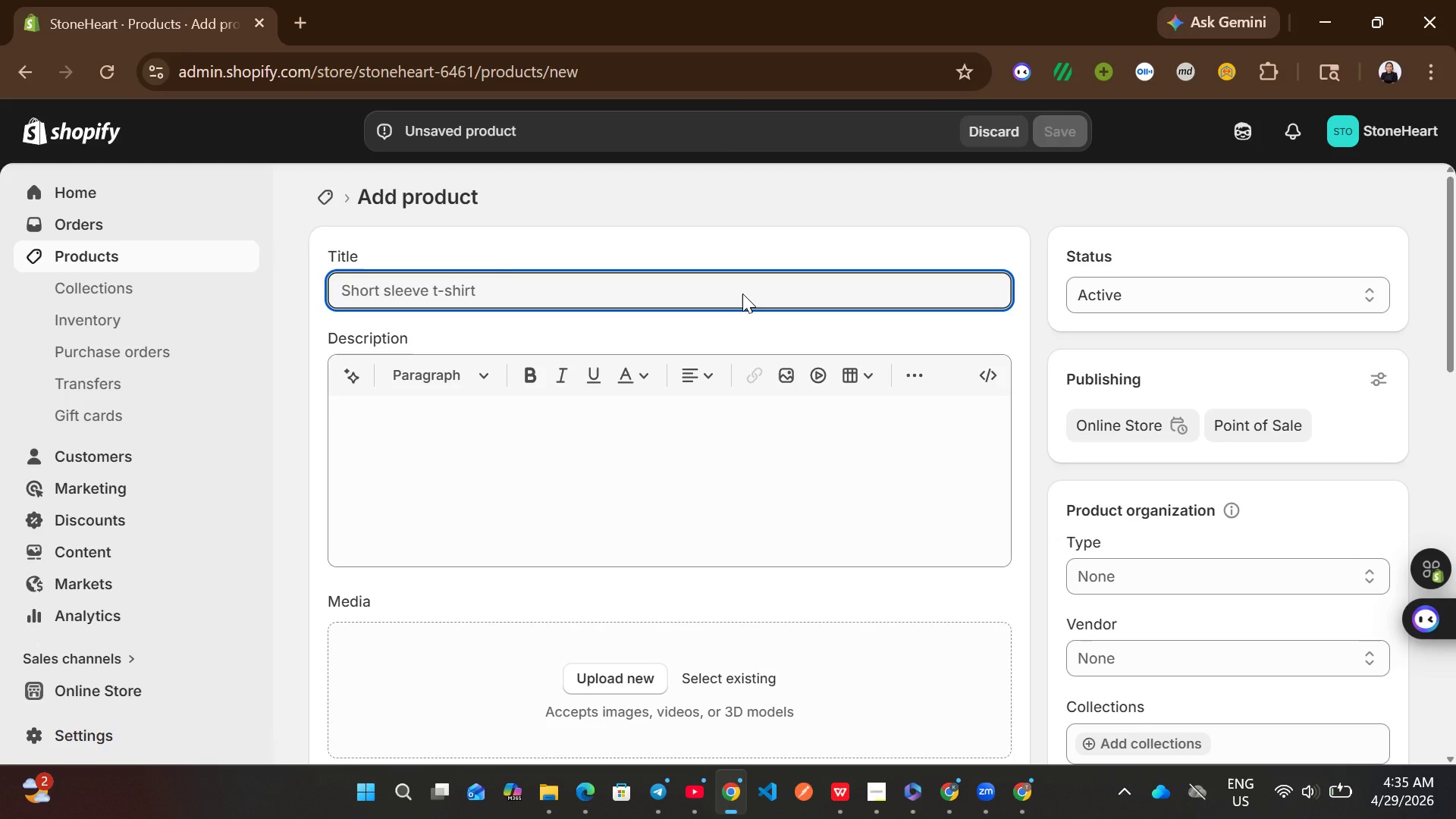 
type(Heavy Canvas t)
key(Backspace)
type(Tool H)
key(Backspace)
type(Baf)
 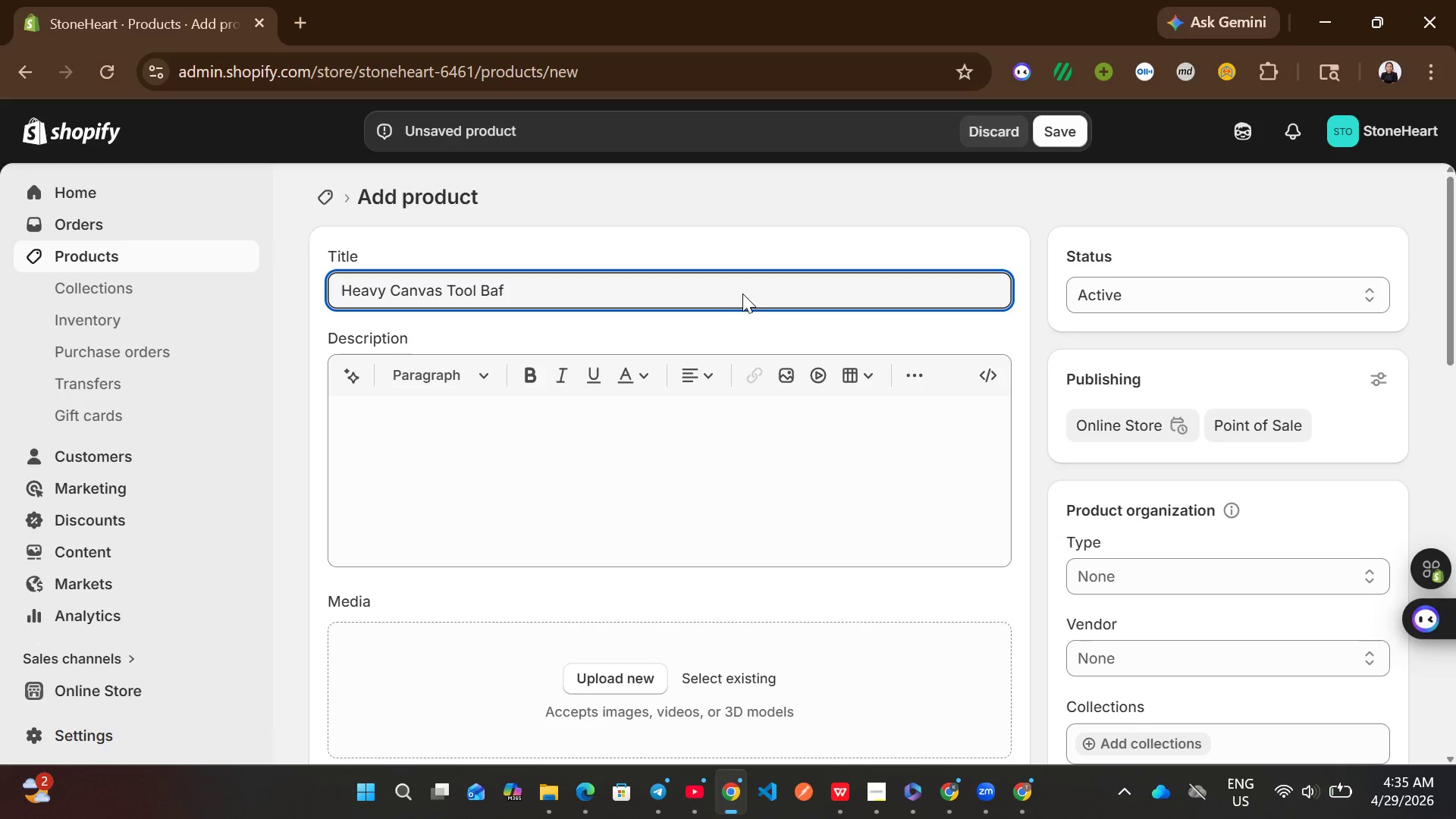 
key(Backspace)
 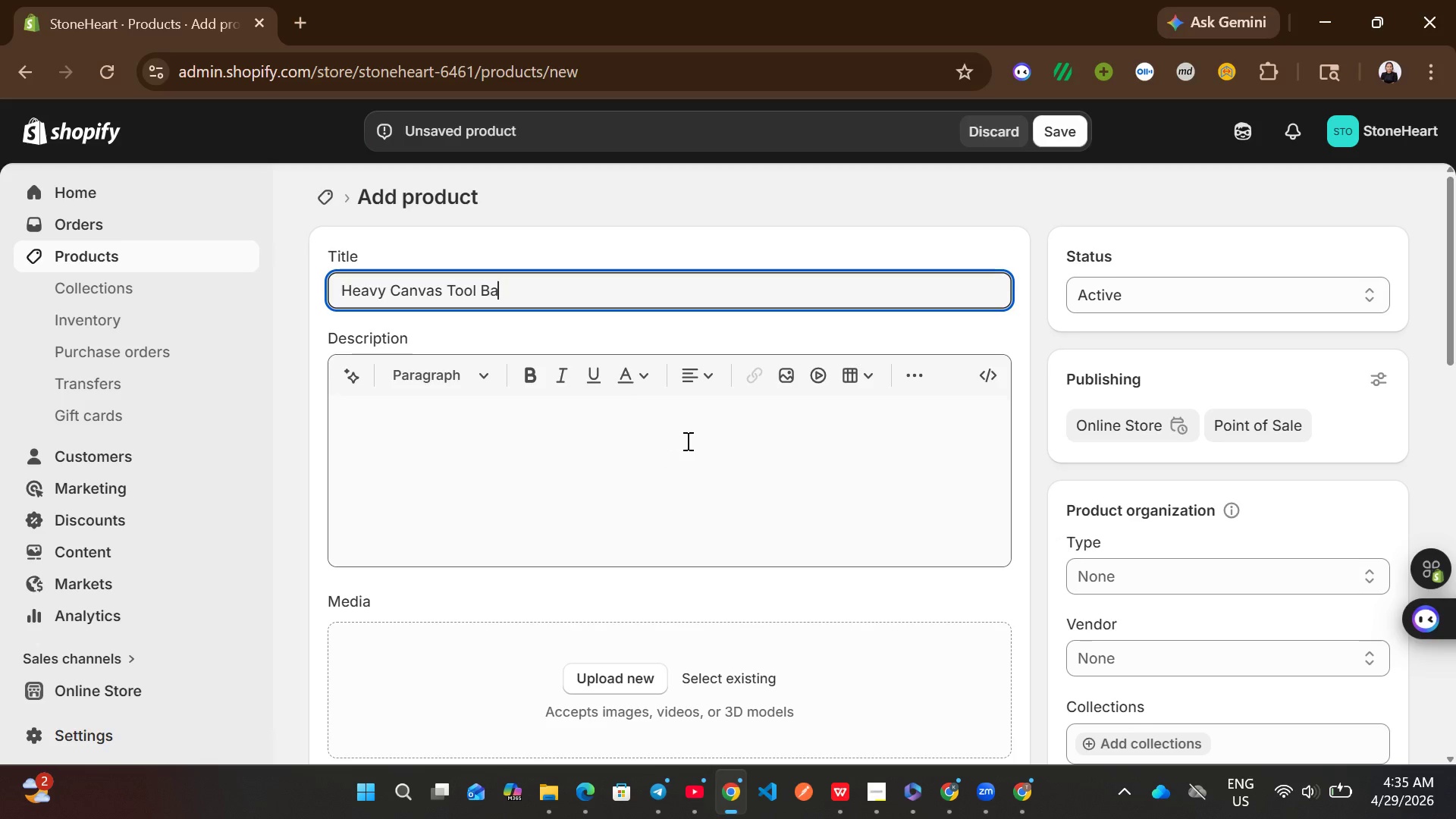 
key(G)
 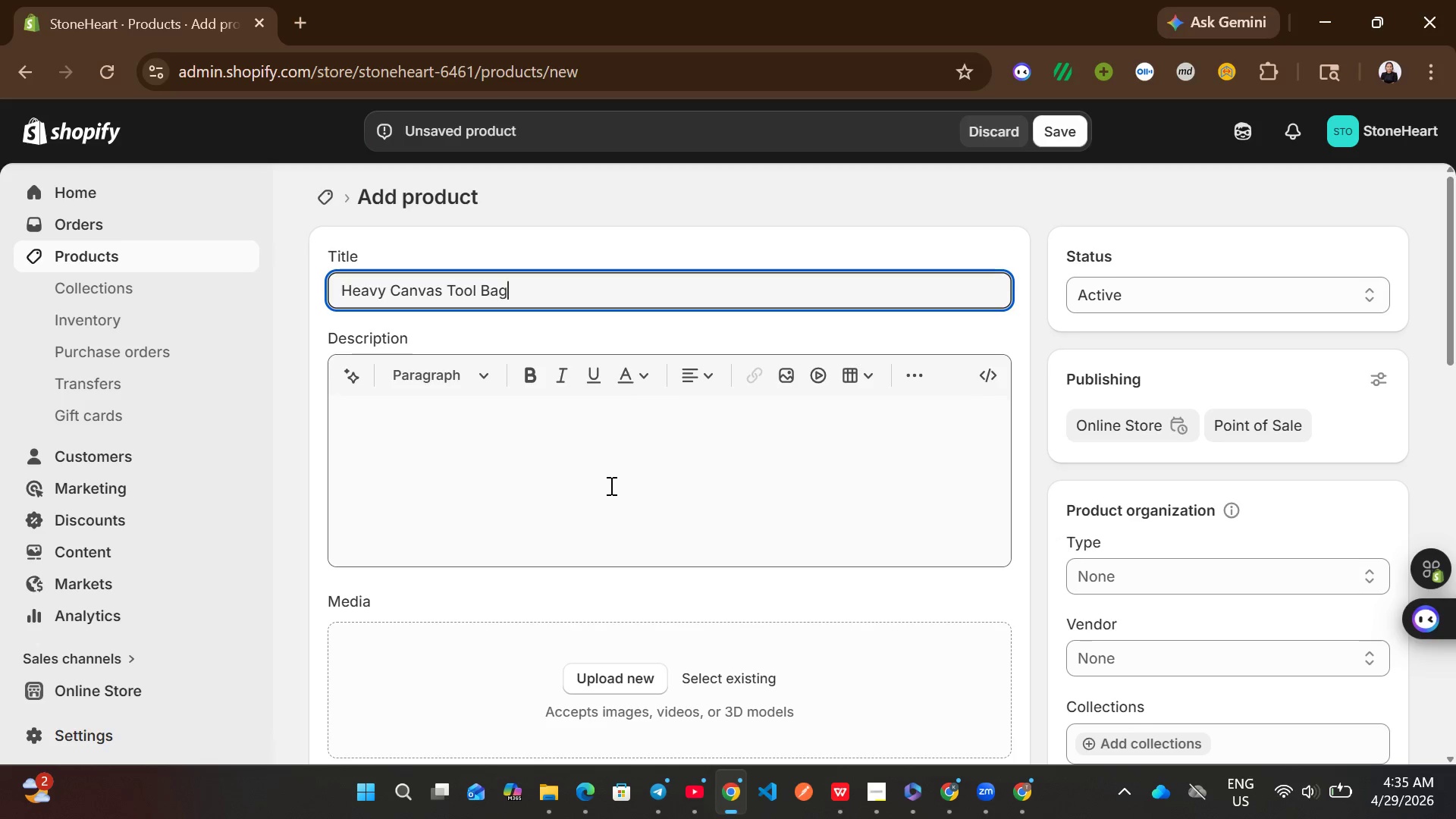 
left_click([610, 481])
 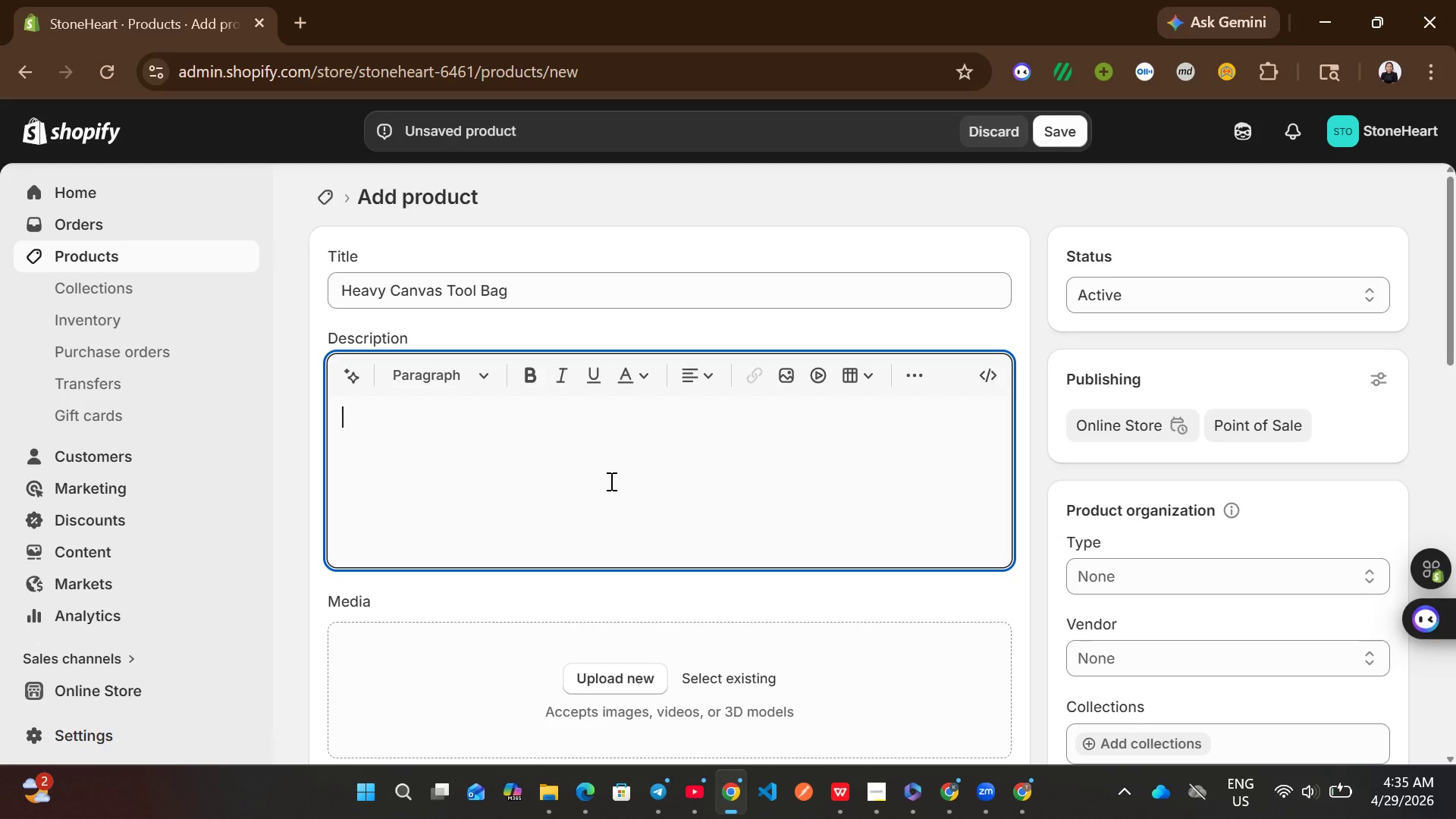 
wait(7.19)
 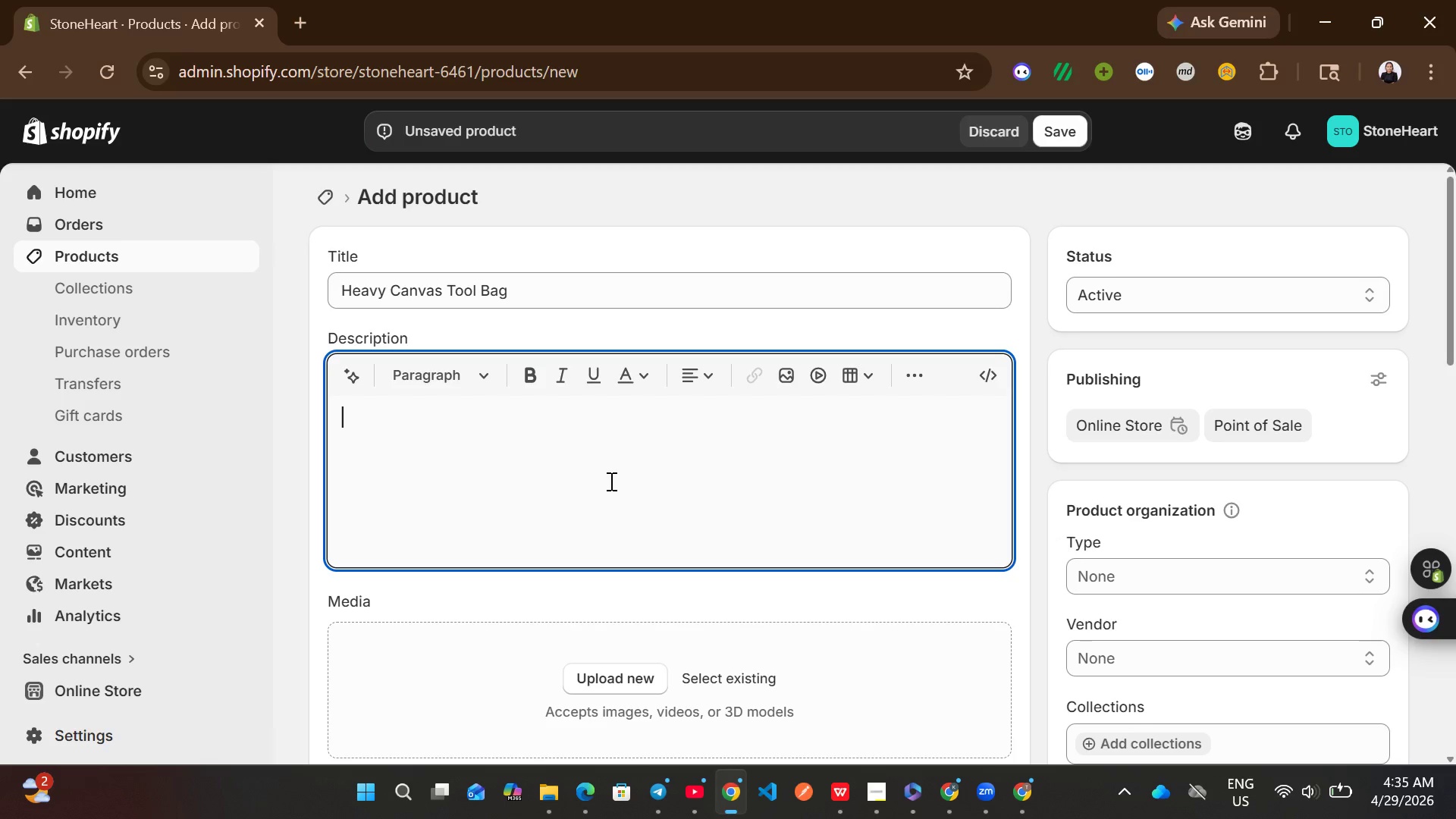 
type(sf)
key(Backspace)
type(afety gear storage)
 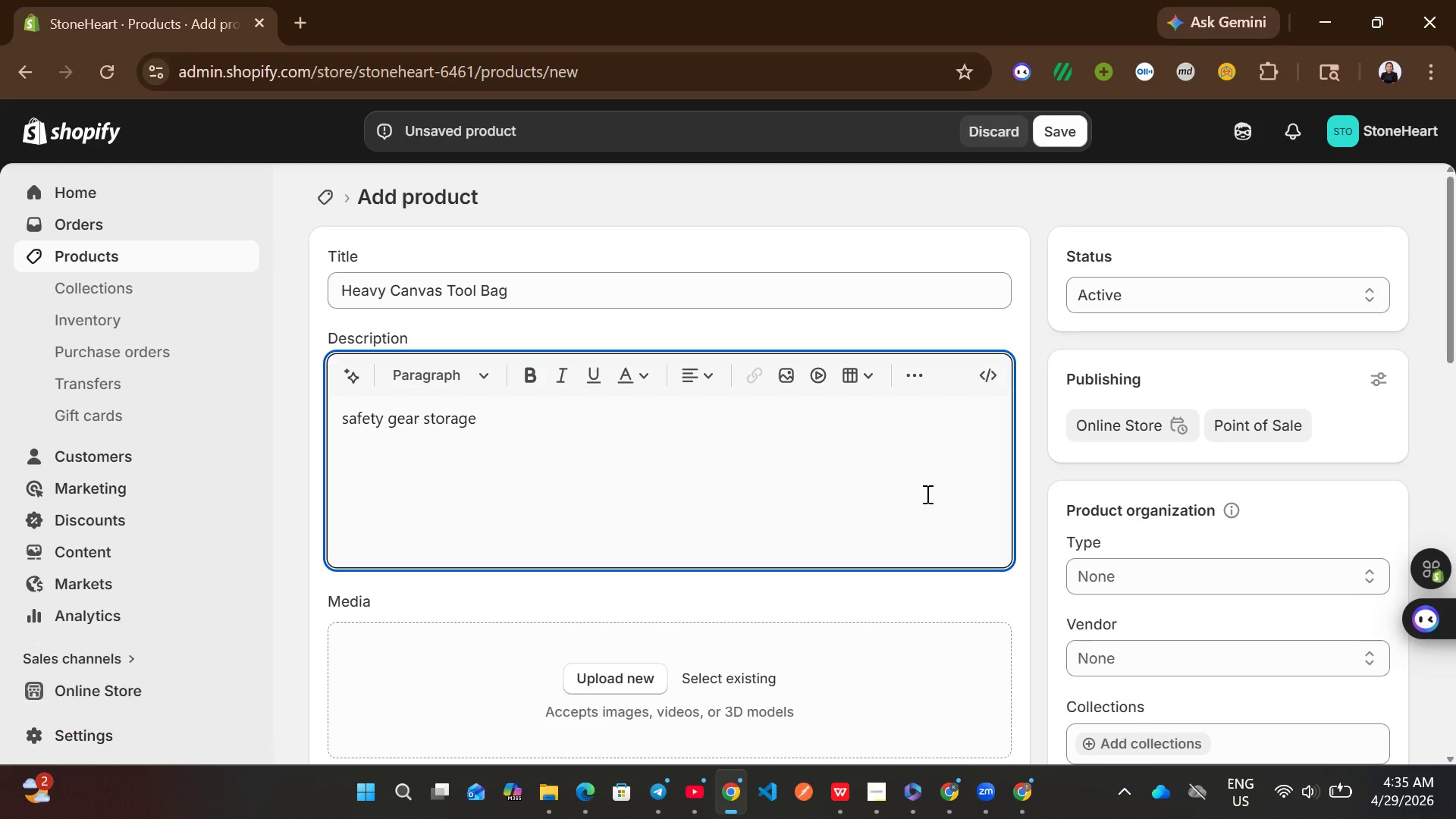 
key(Period)
 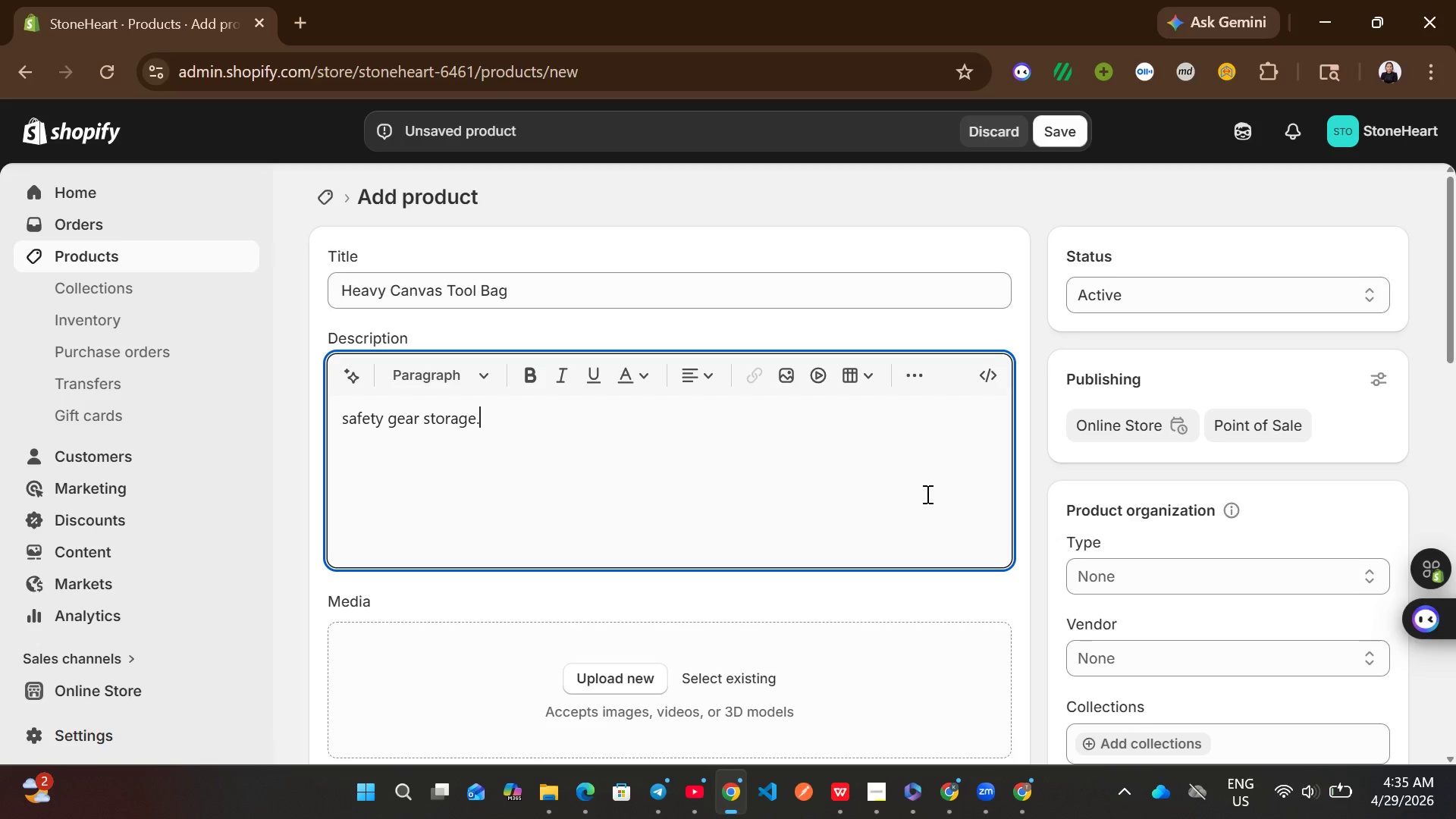 
left_click([1189, 588])
 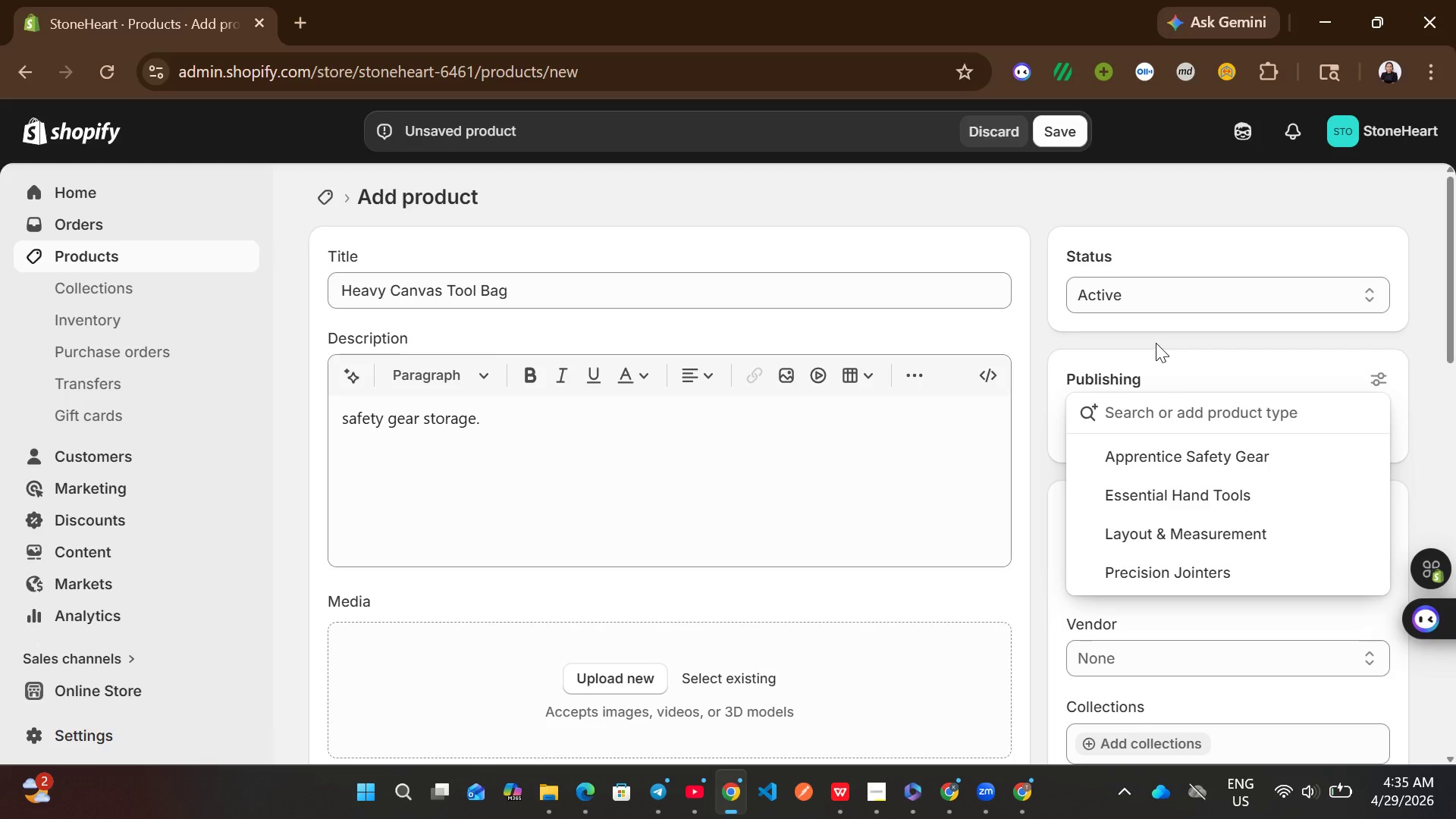 
left_click([1144, 455])
 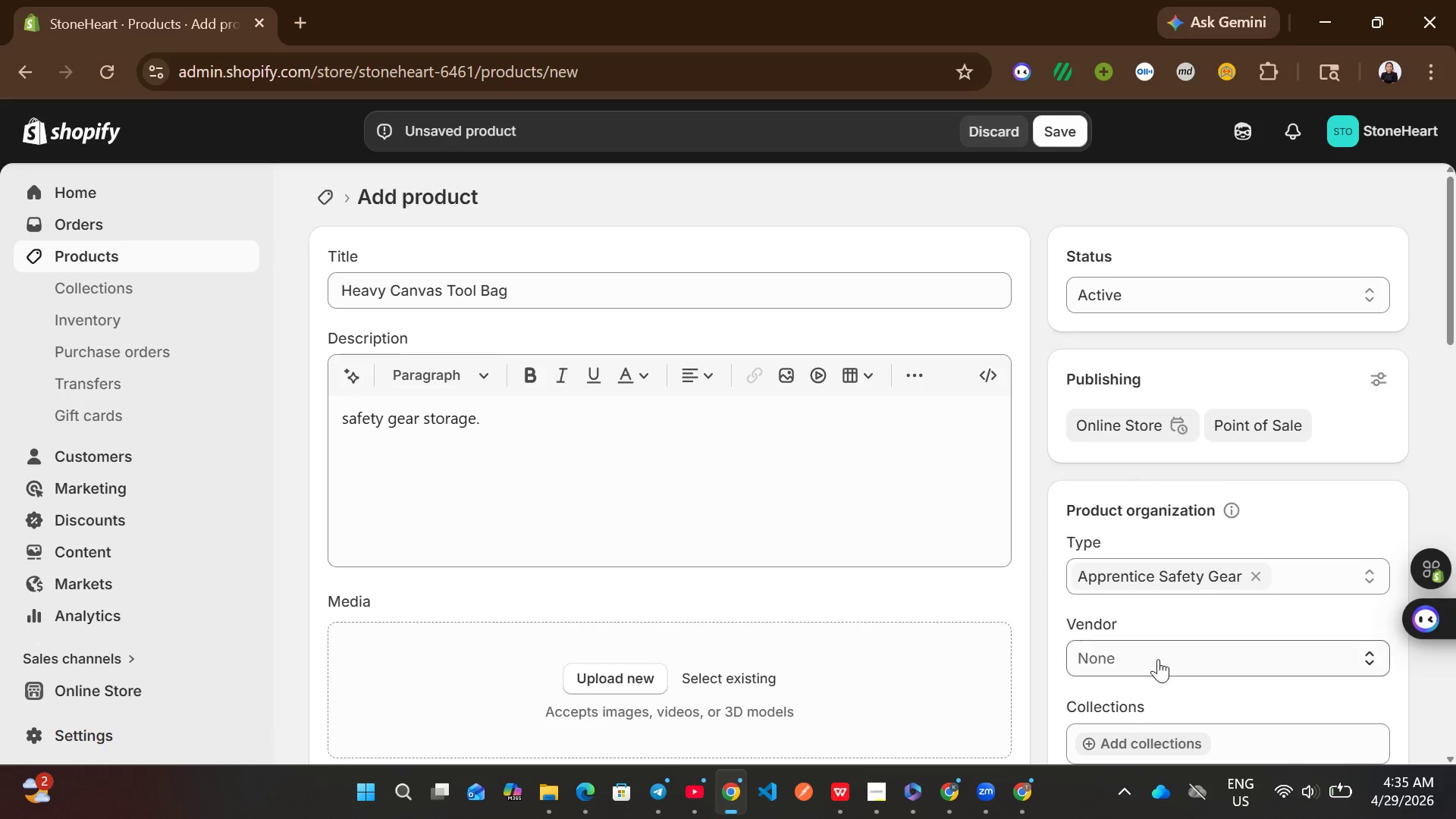 
left_click([1144, 664])
 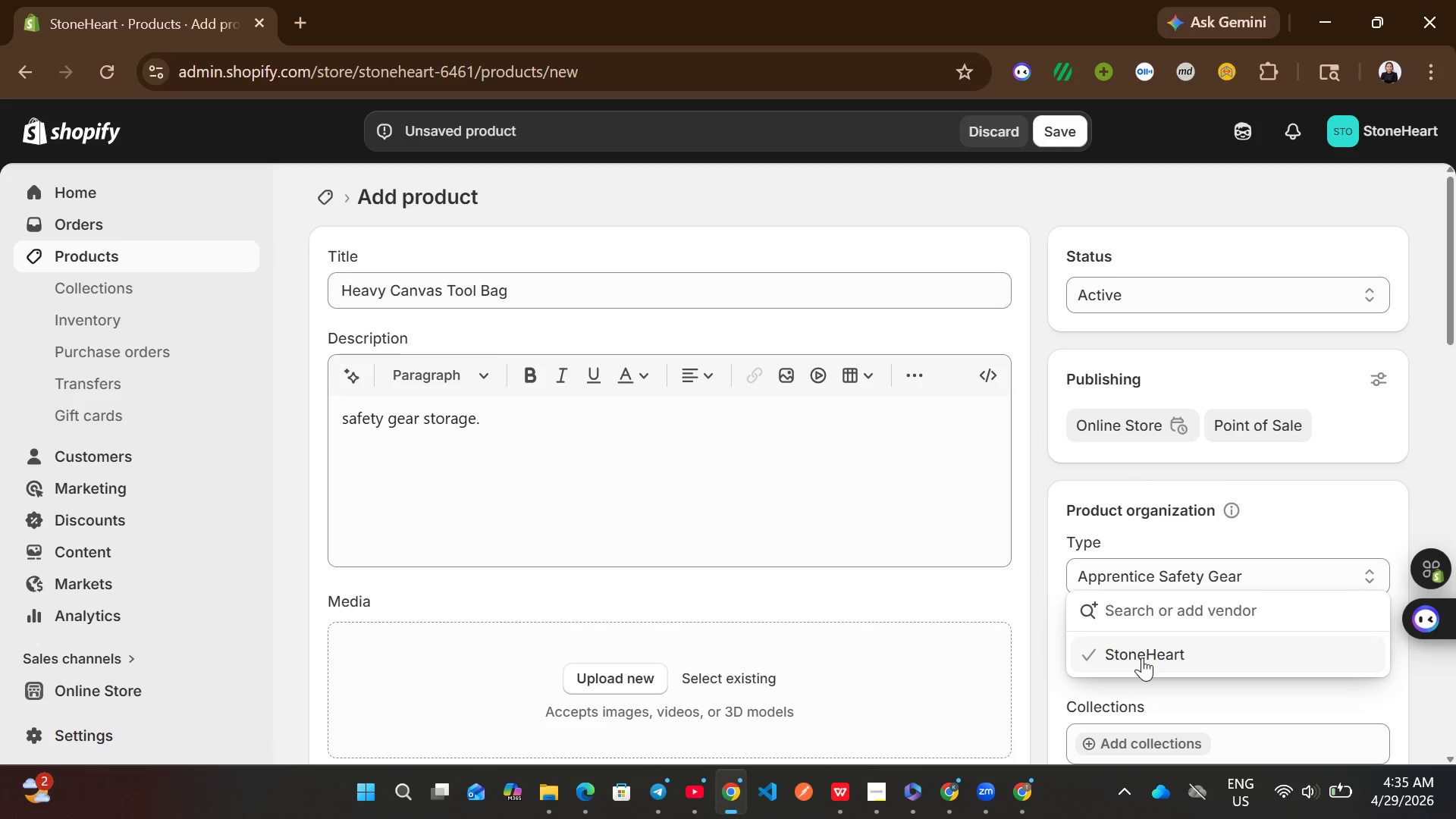 
left_click([1142, 657])
 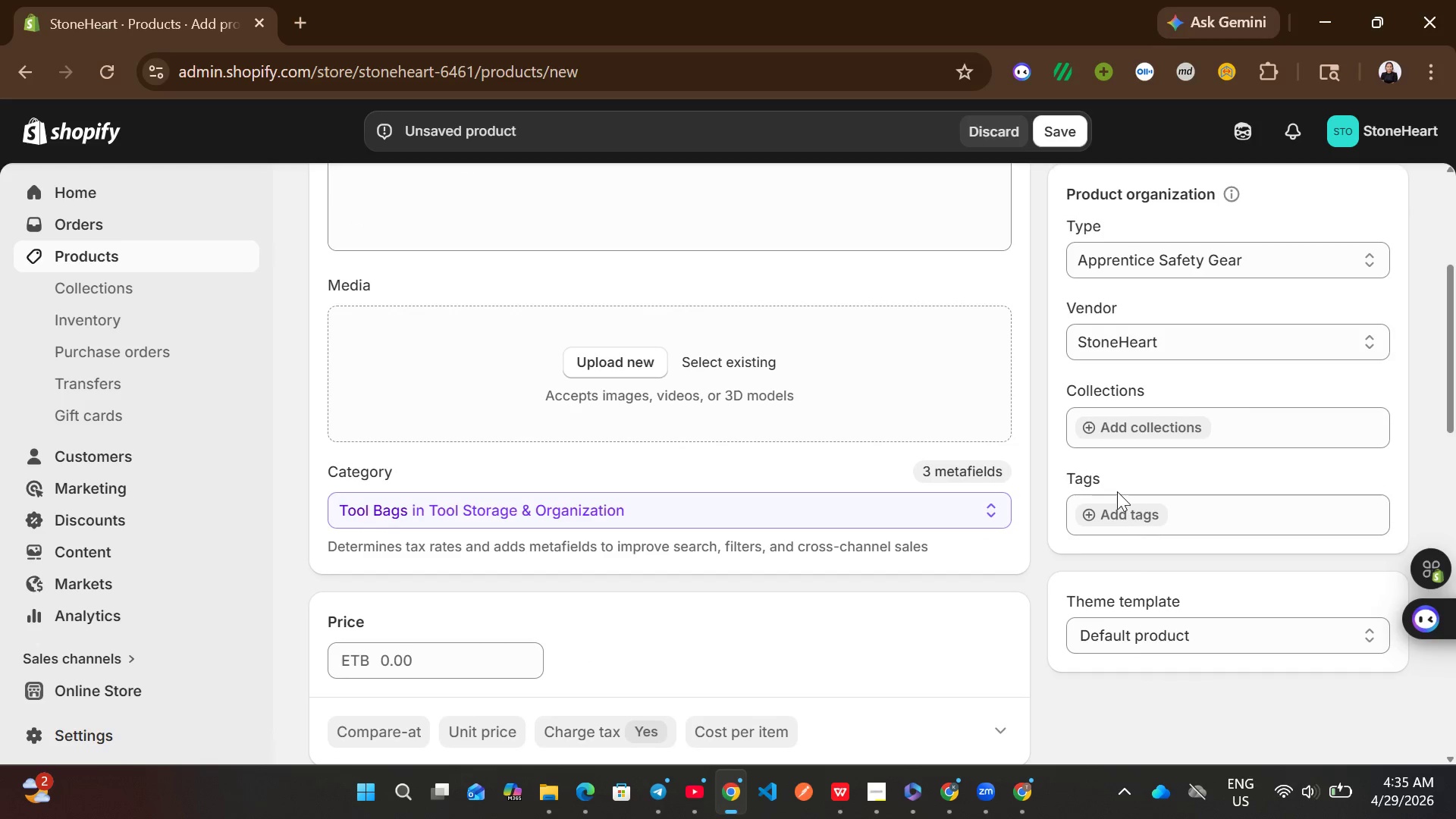 
left_click_drag(start_coordinate=[1116, 500], to_coordinate=[1116, 514])
 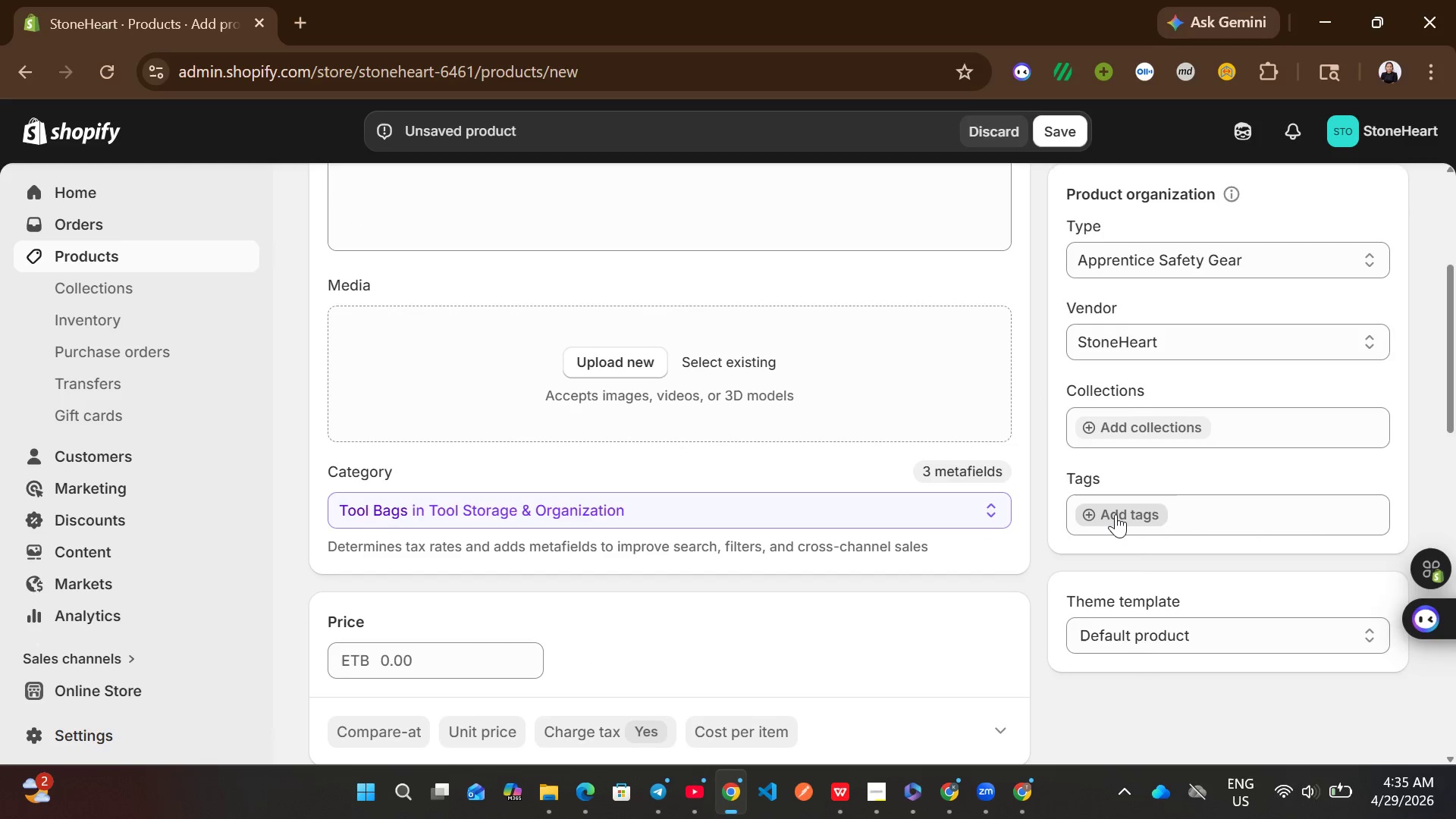 
left_click([1116, 514])
 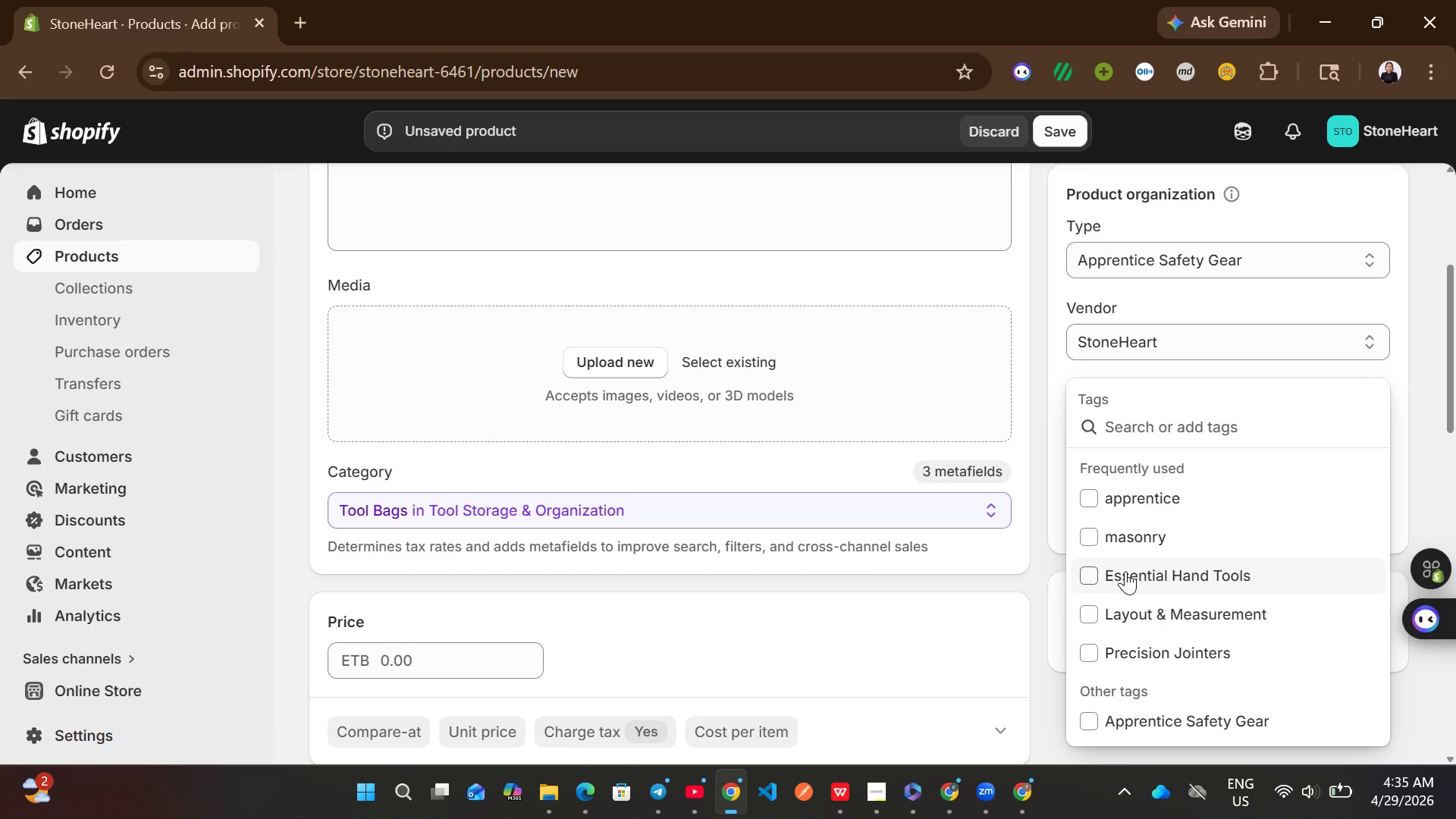 
left_click([1119, 509])
 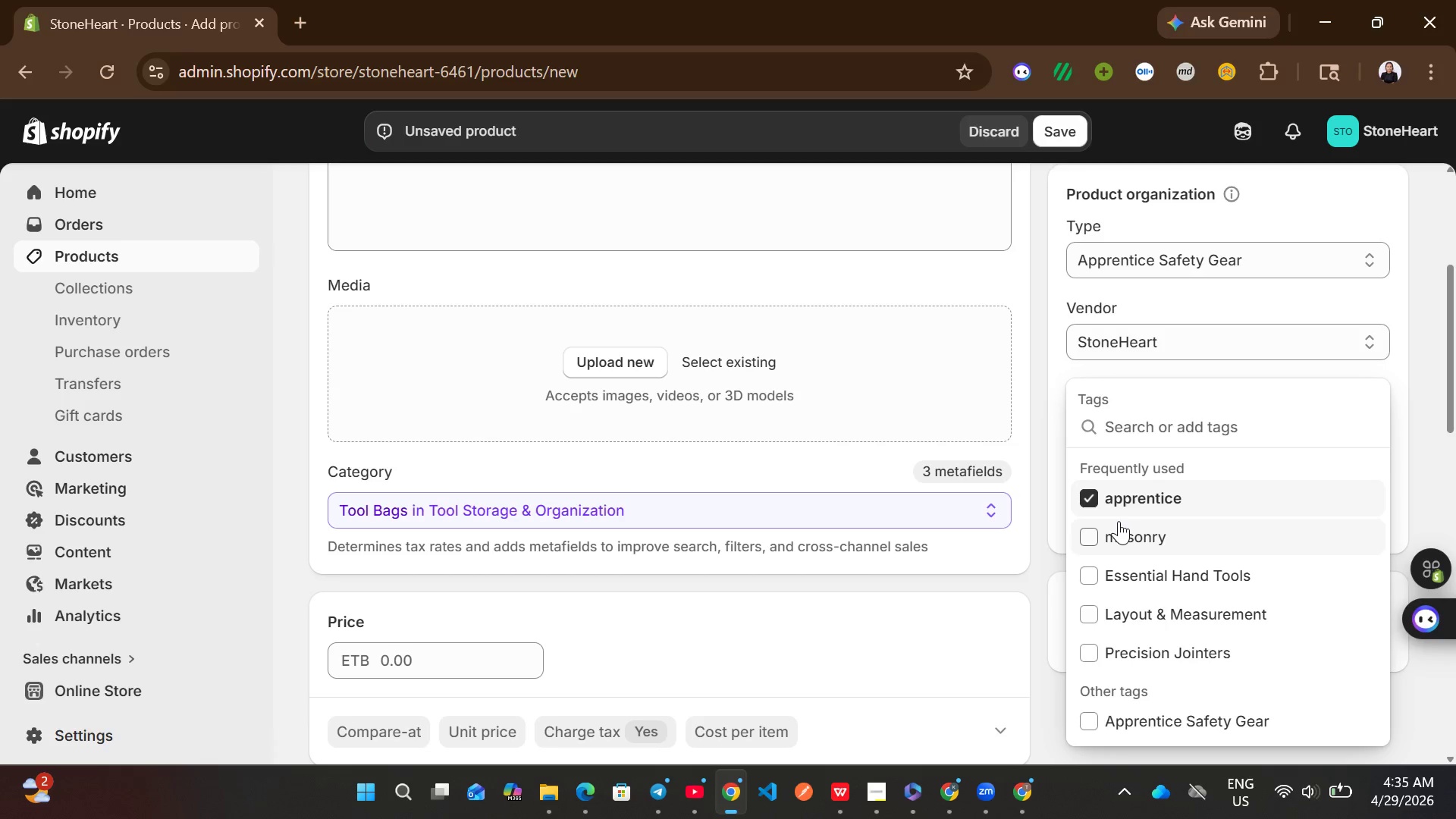 
left_click([1119, 521])
 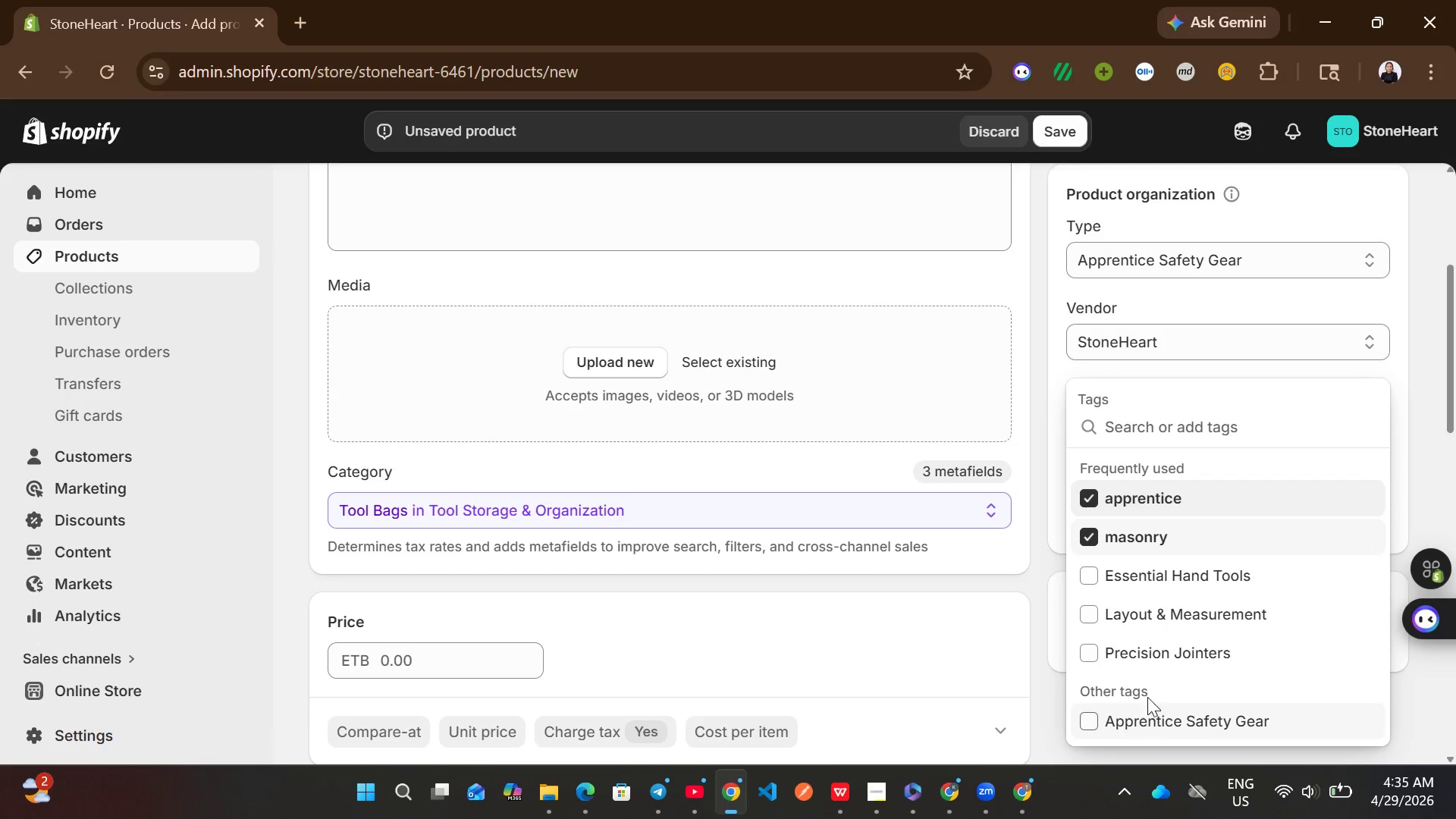 
left_click([1141, 721])
 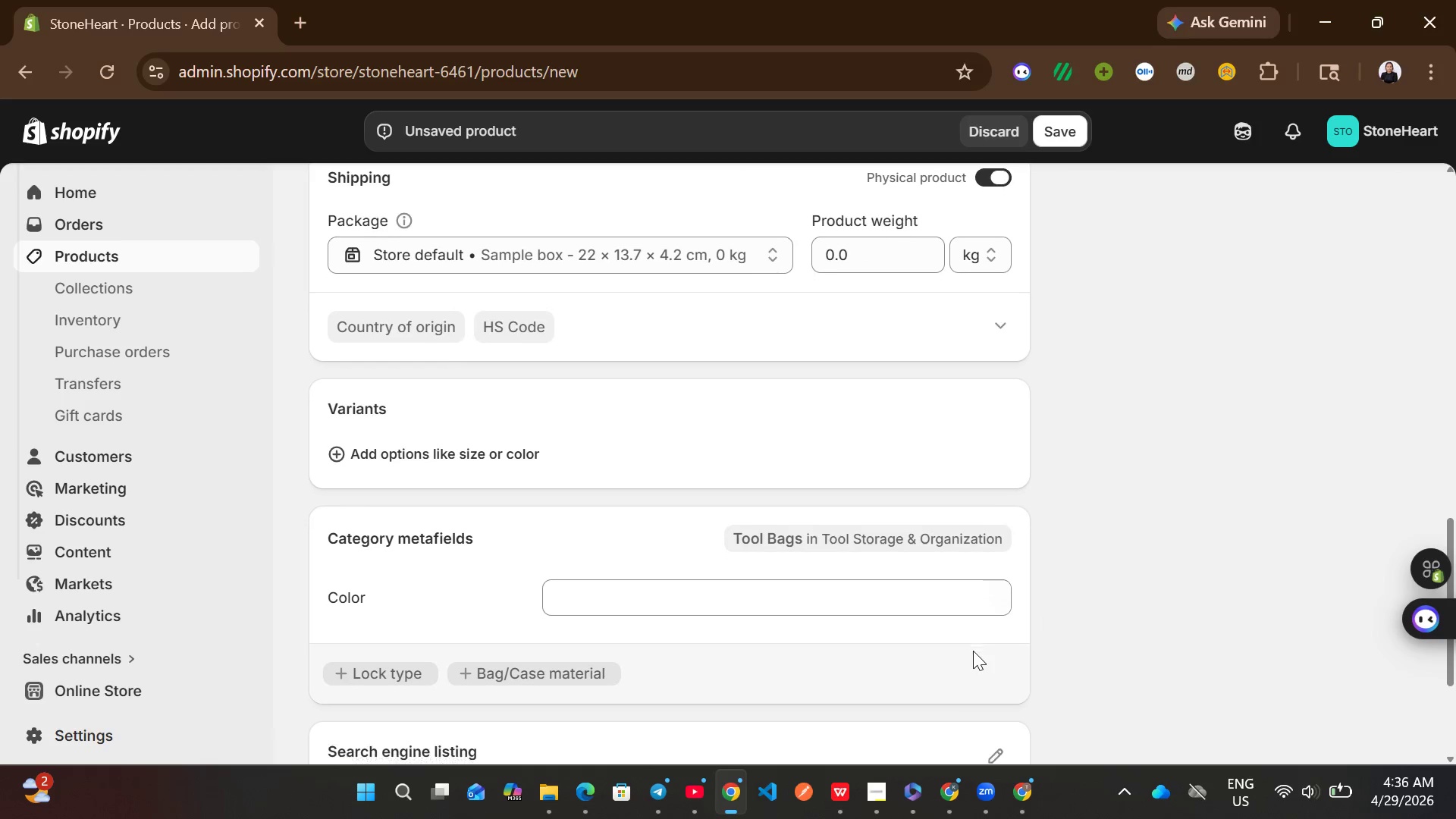 
left_click([537, 454])
 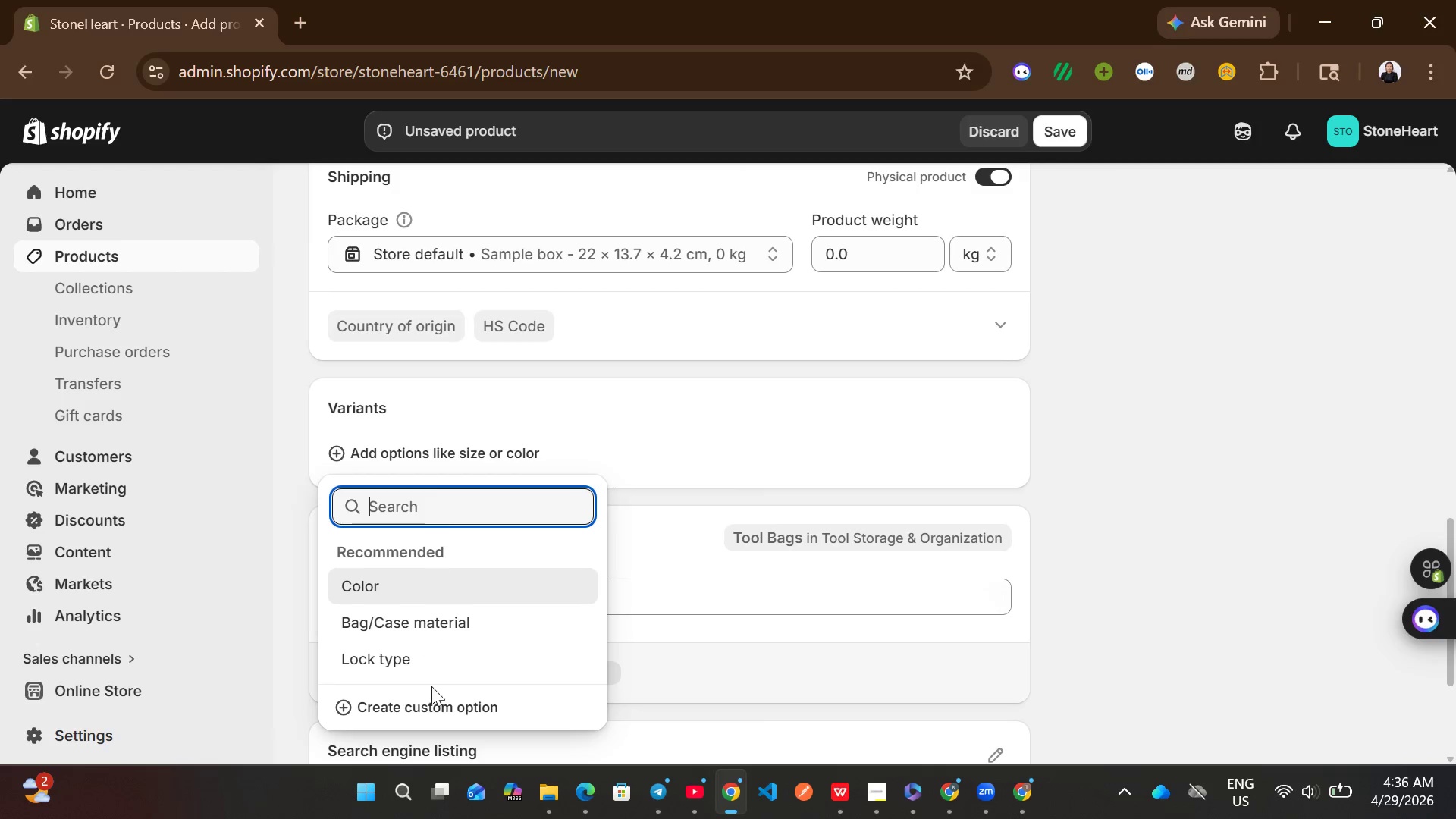 
left_click([438, 703])
 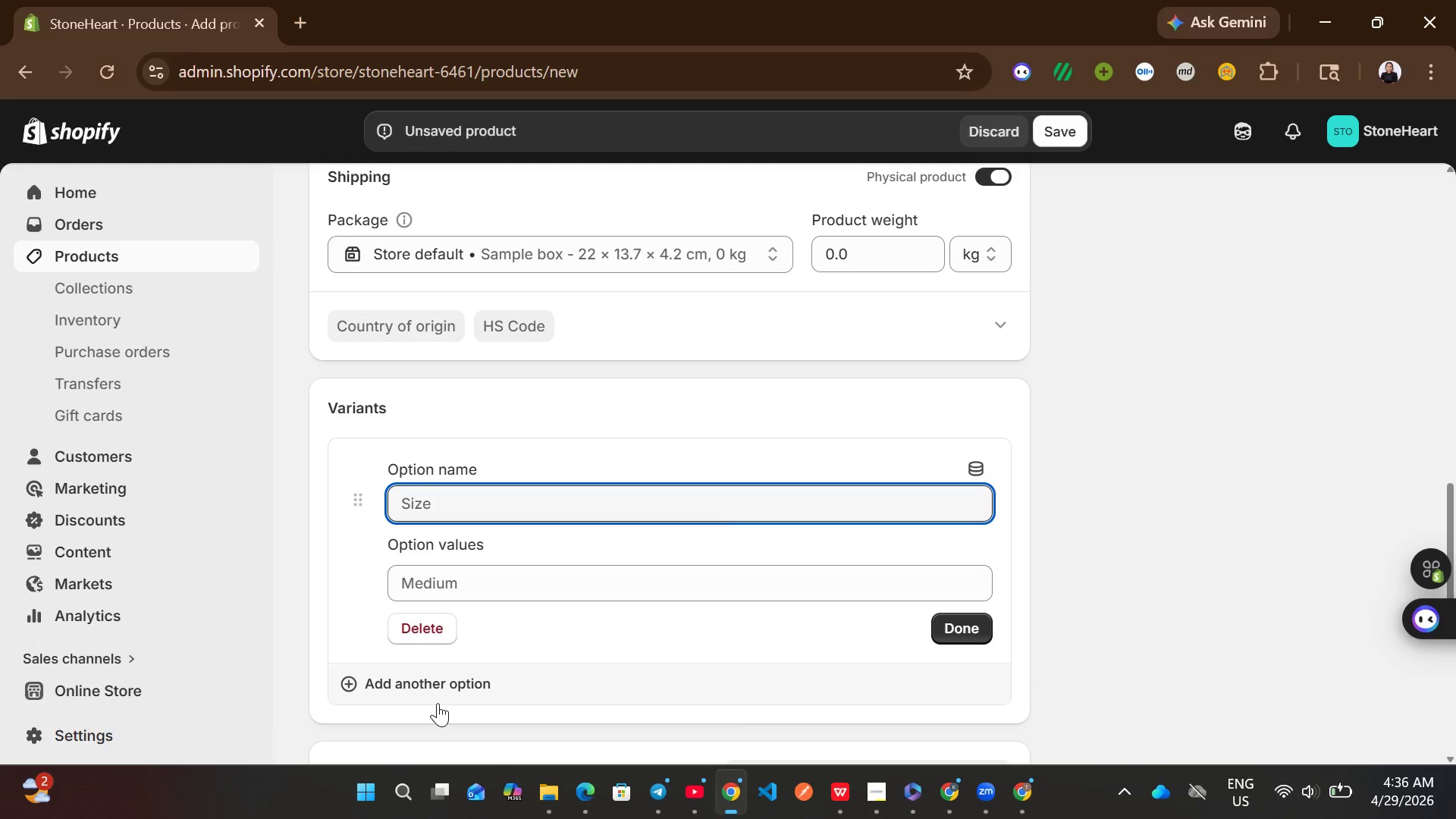 
type(Ham)
key(Backspace)
type(ndle Material)
 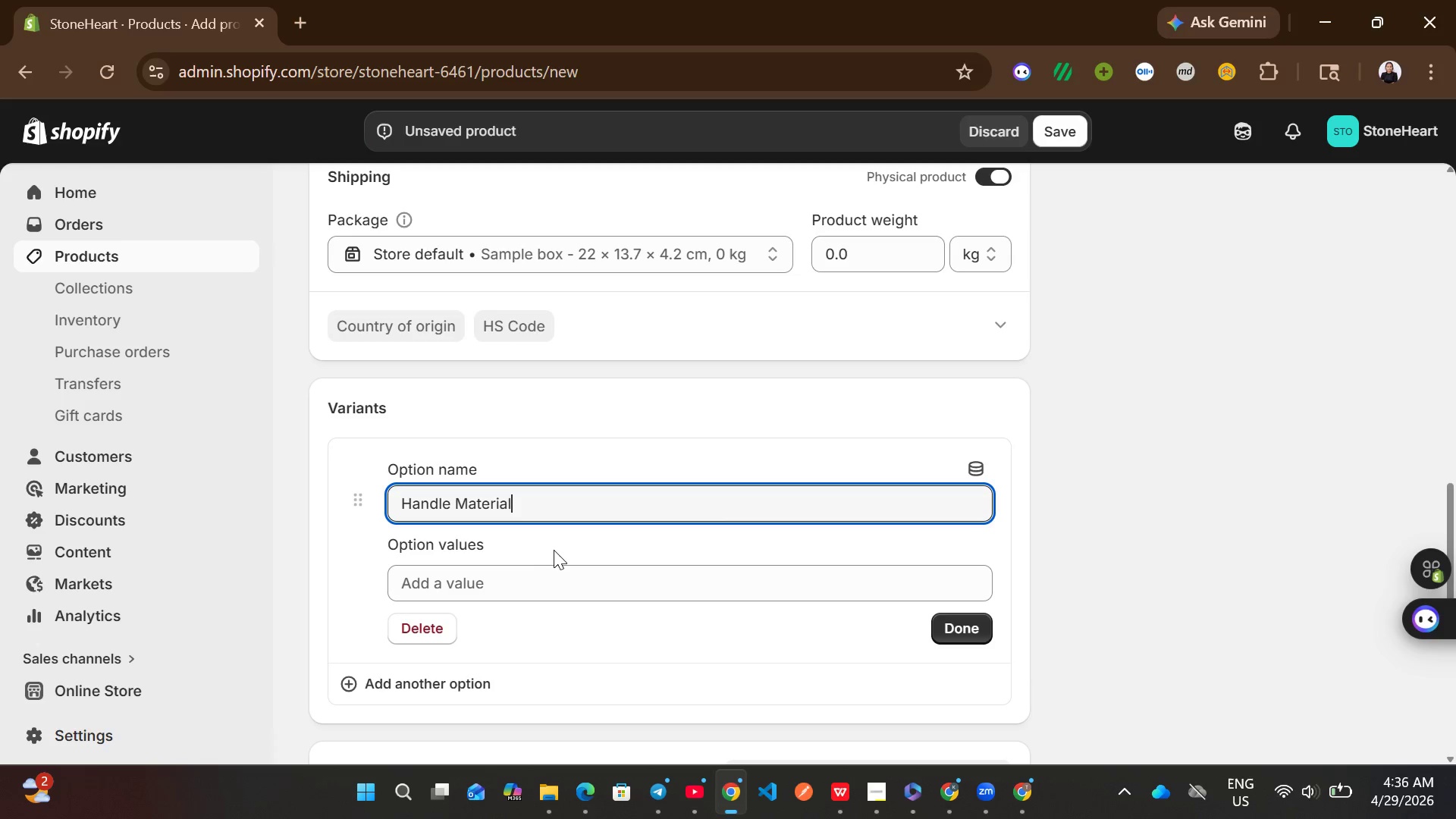 
left_click([561, 583])
 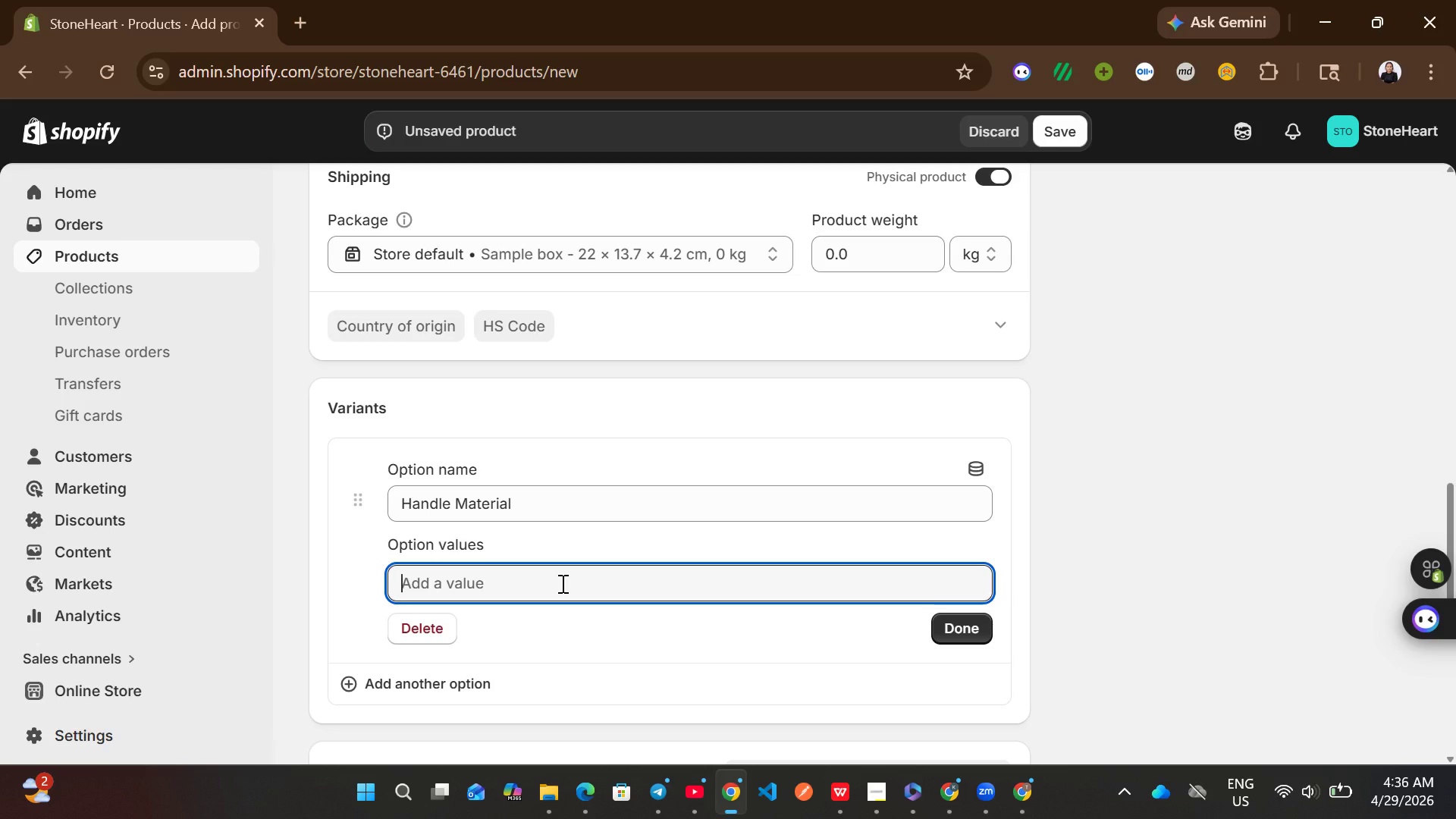 
wait(12.78)
 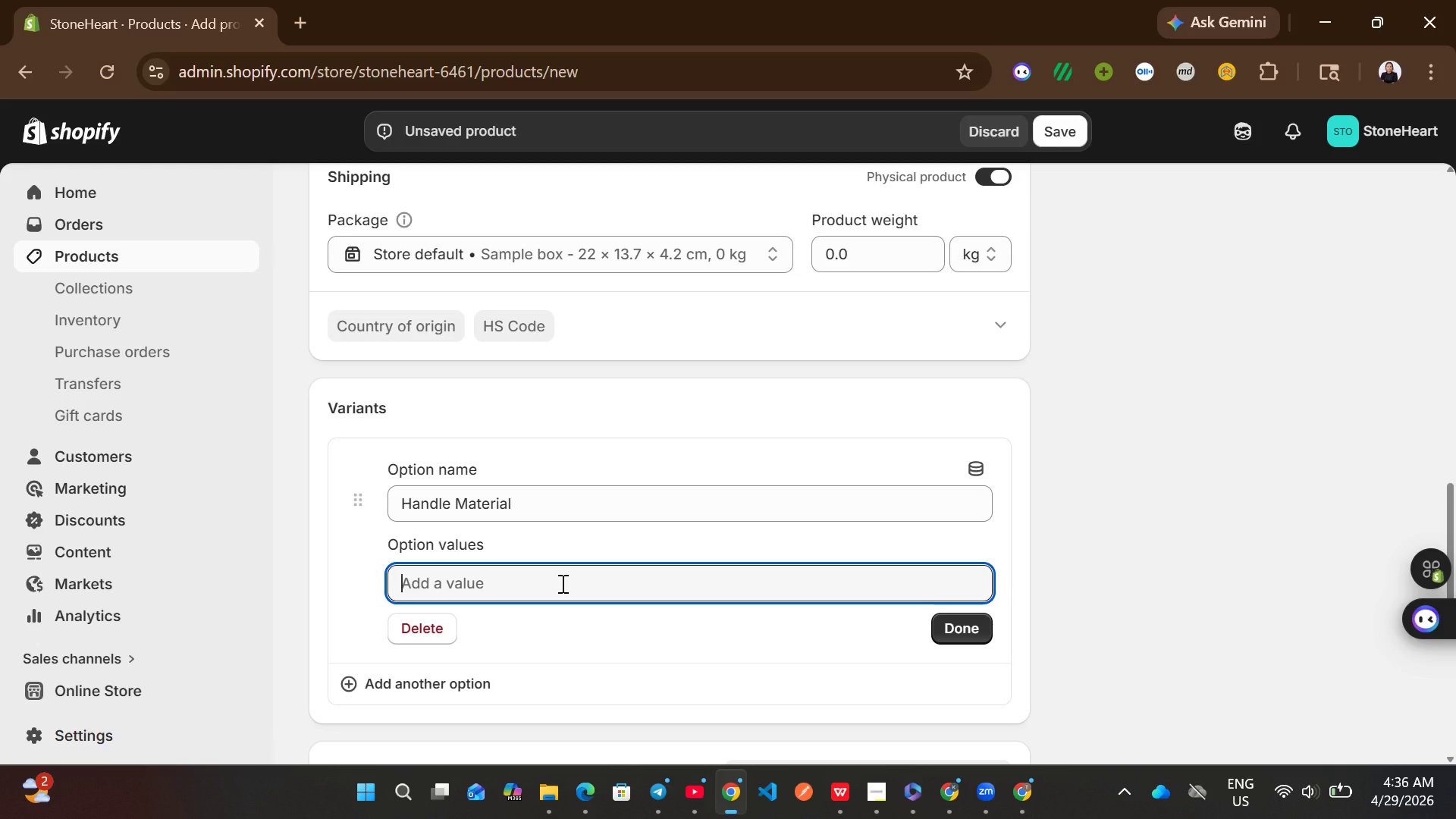 
type(wood)
 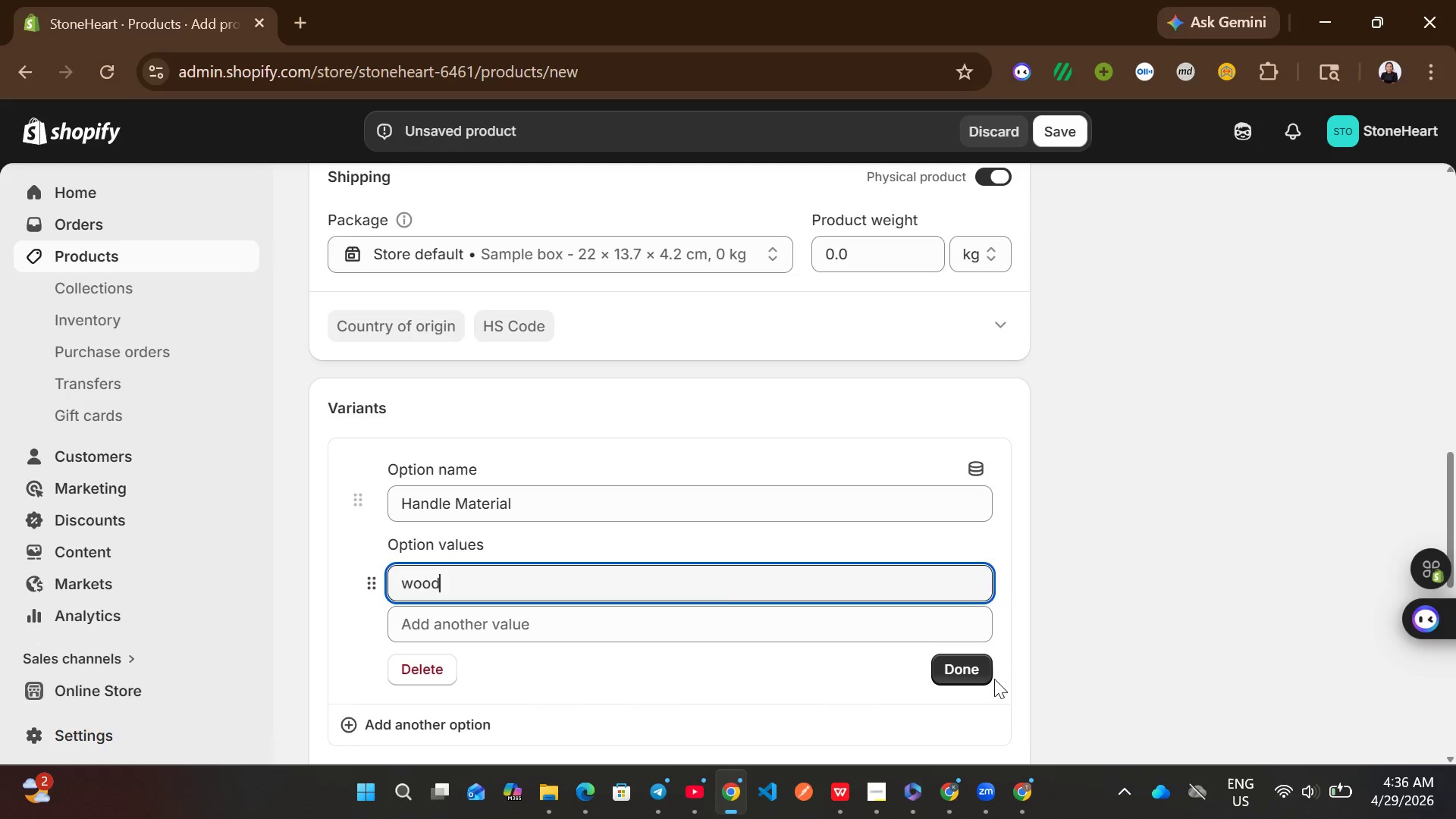 
left_click([973, 674])
 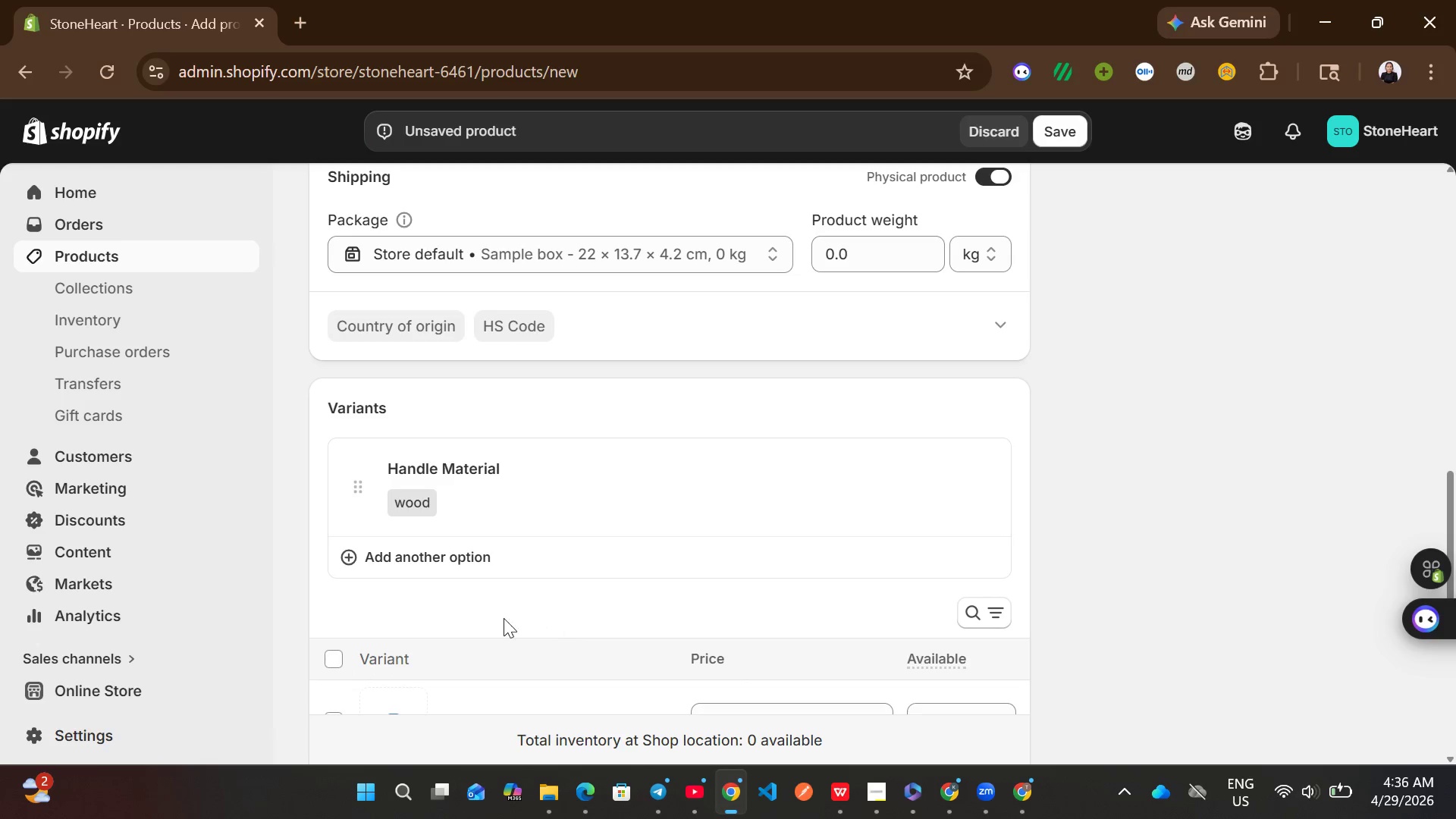 
left_click([411, 561])
 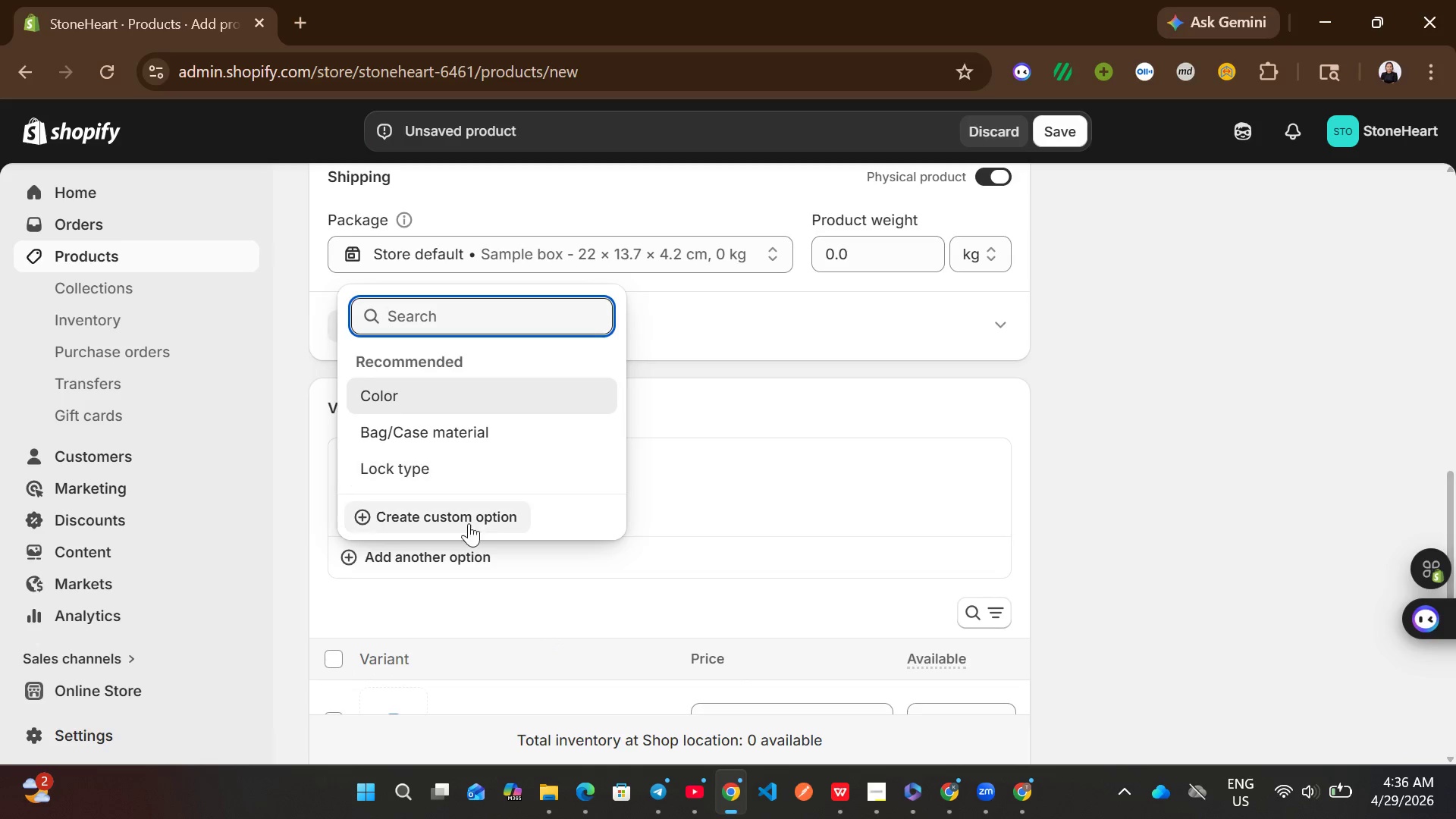 
left_click([469, 527])
 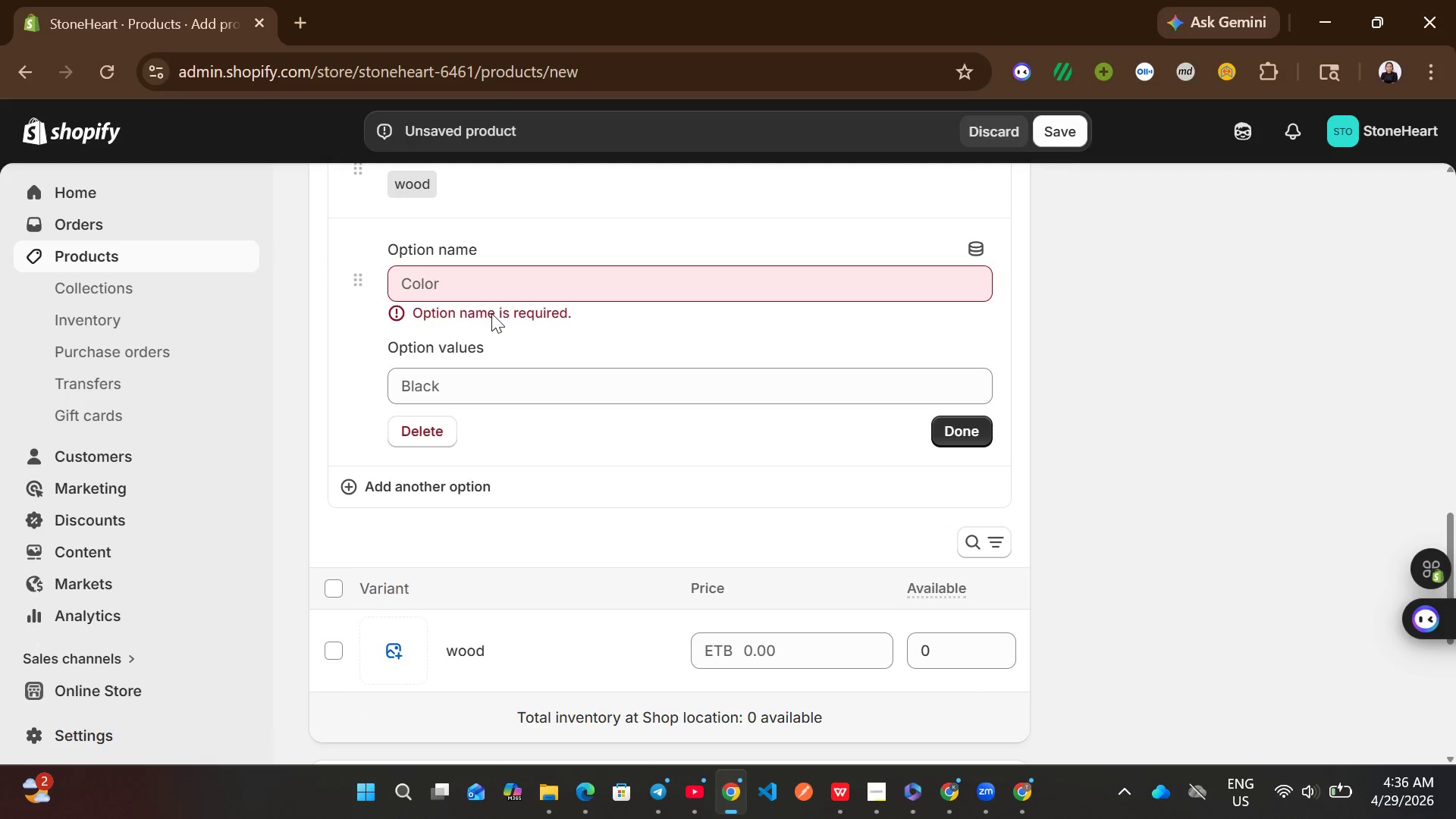 
left_click([471, 300])
 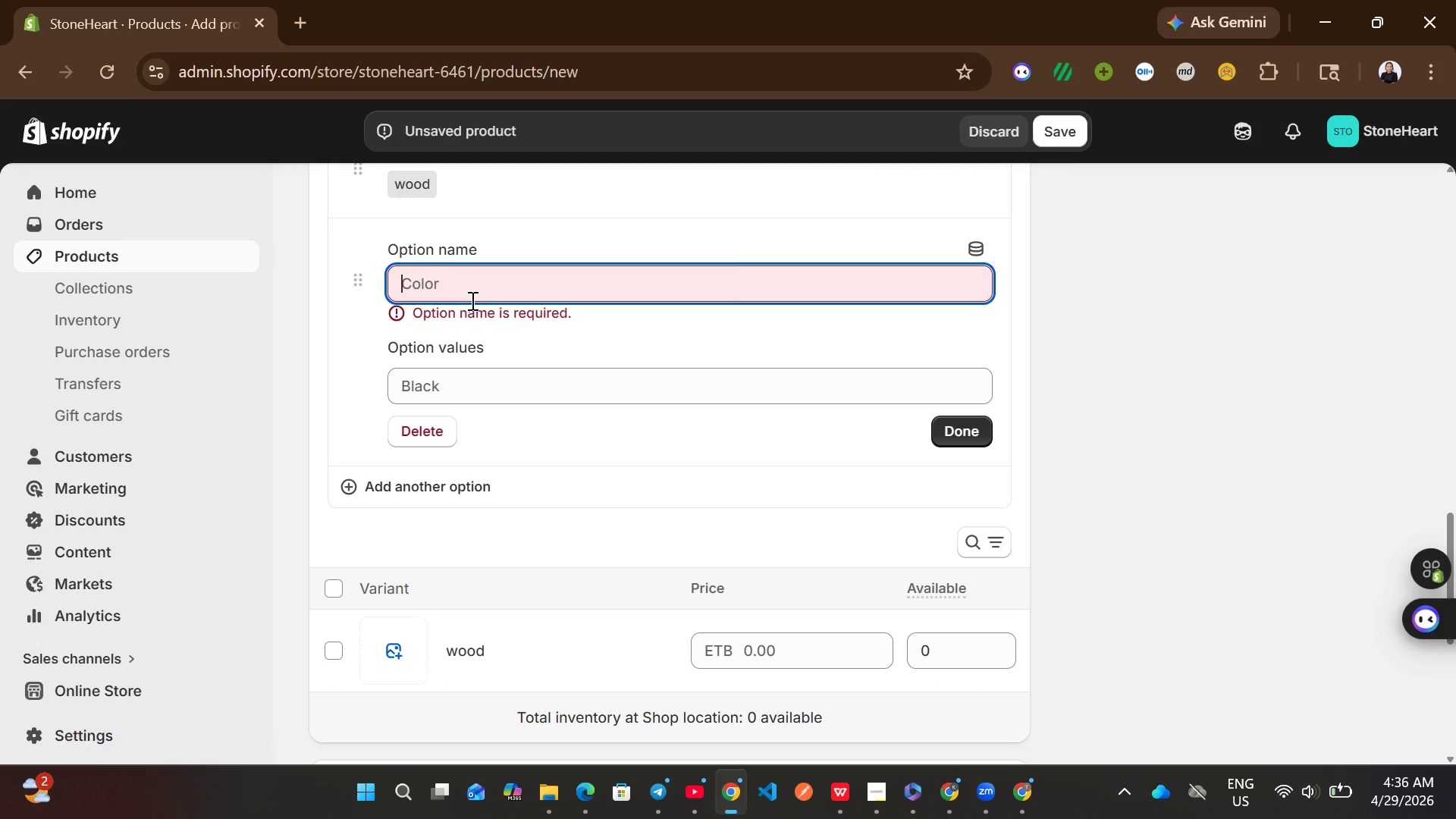 
type(Tool si)
key(Backspace)
key(Backspace)
type(Size)
 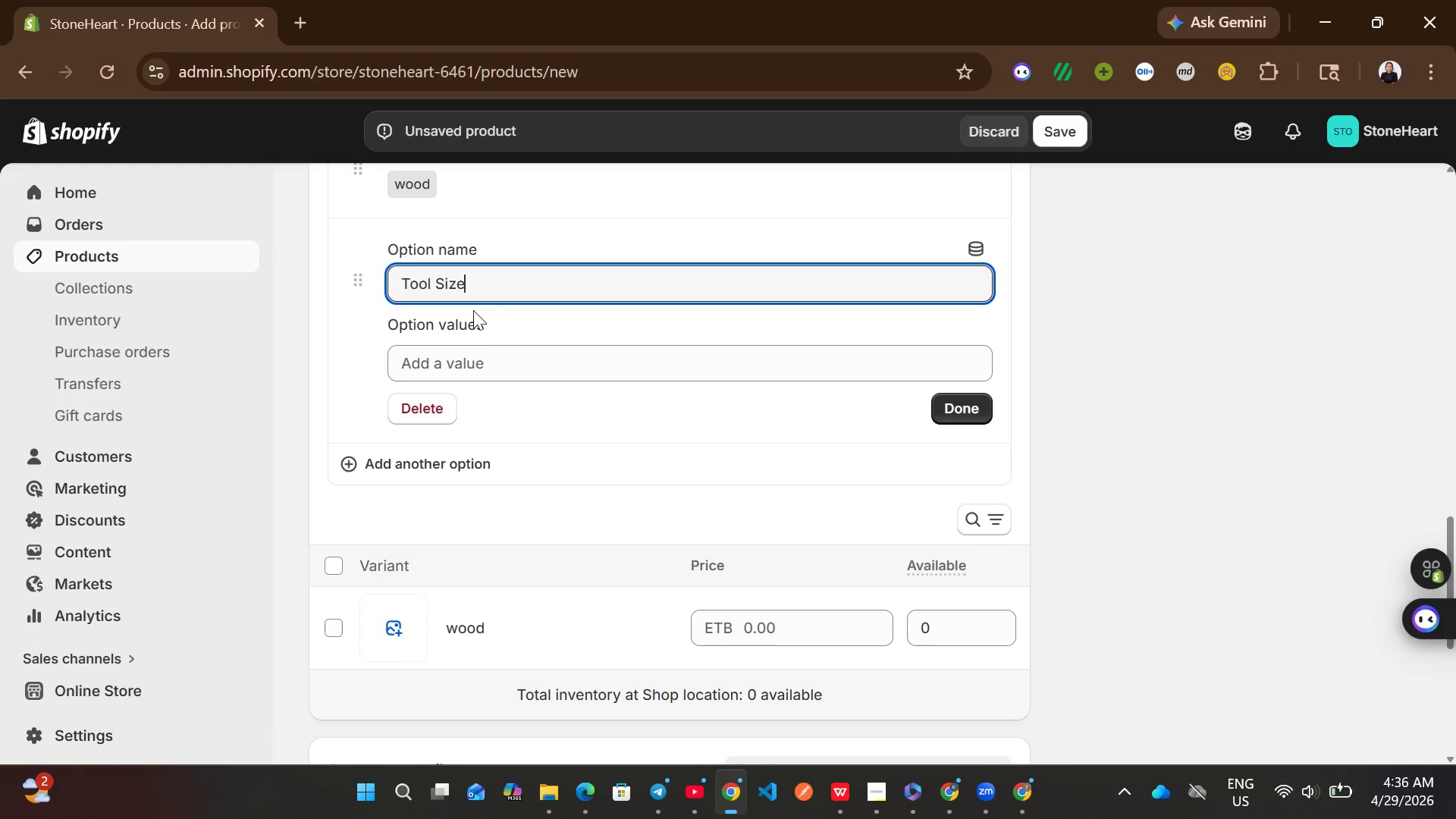 
left_click([502, 380])
 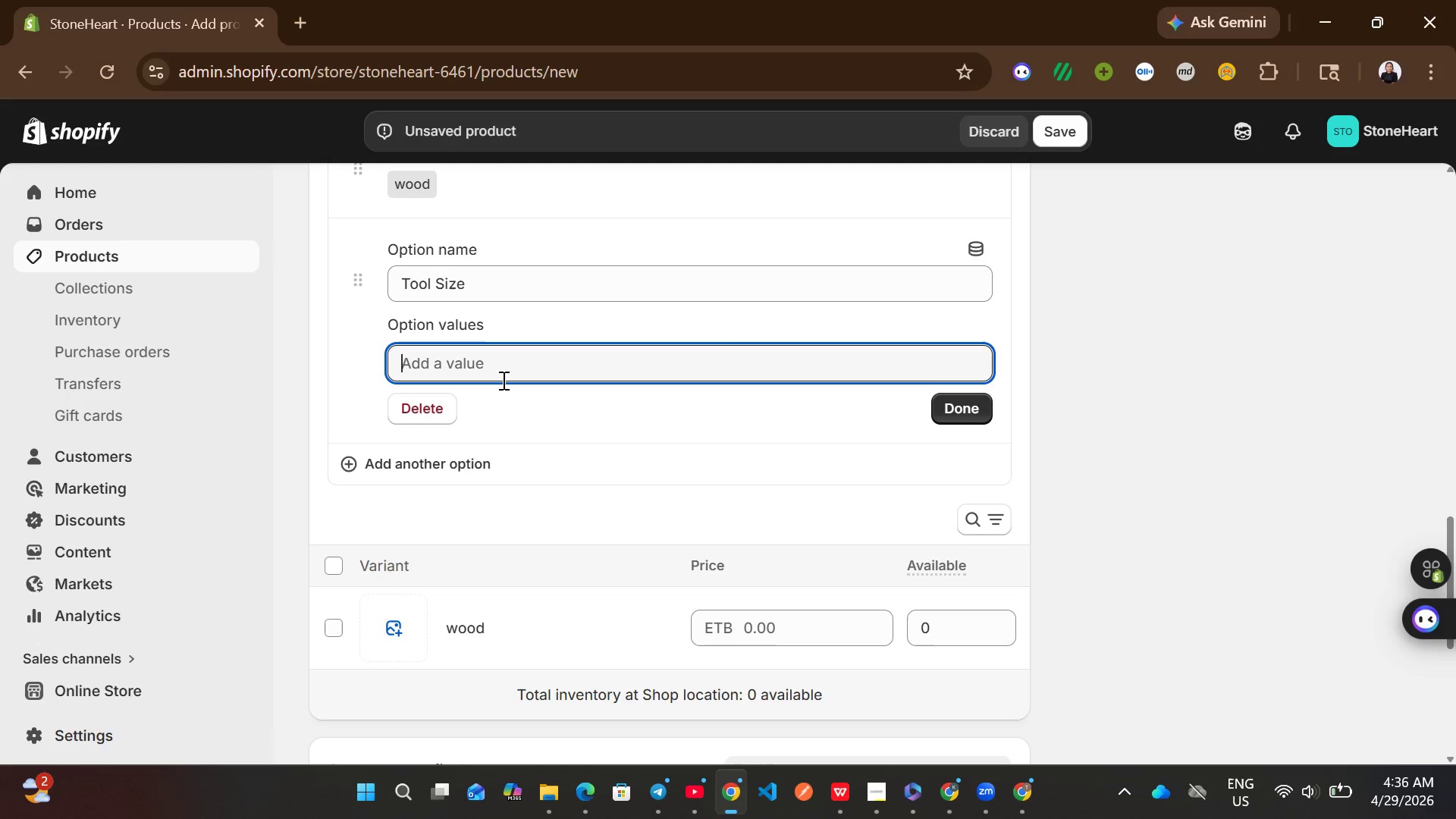 
type(La)
key(Backspace)
key(Backspace)
type(large)
 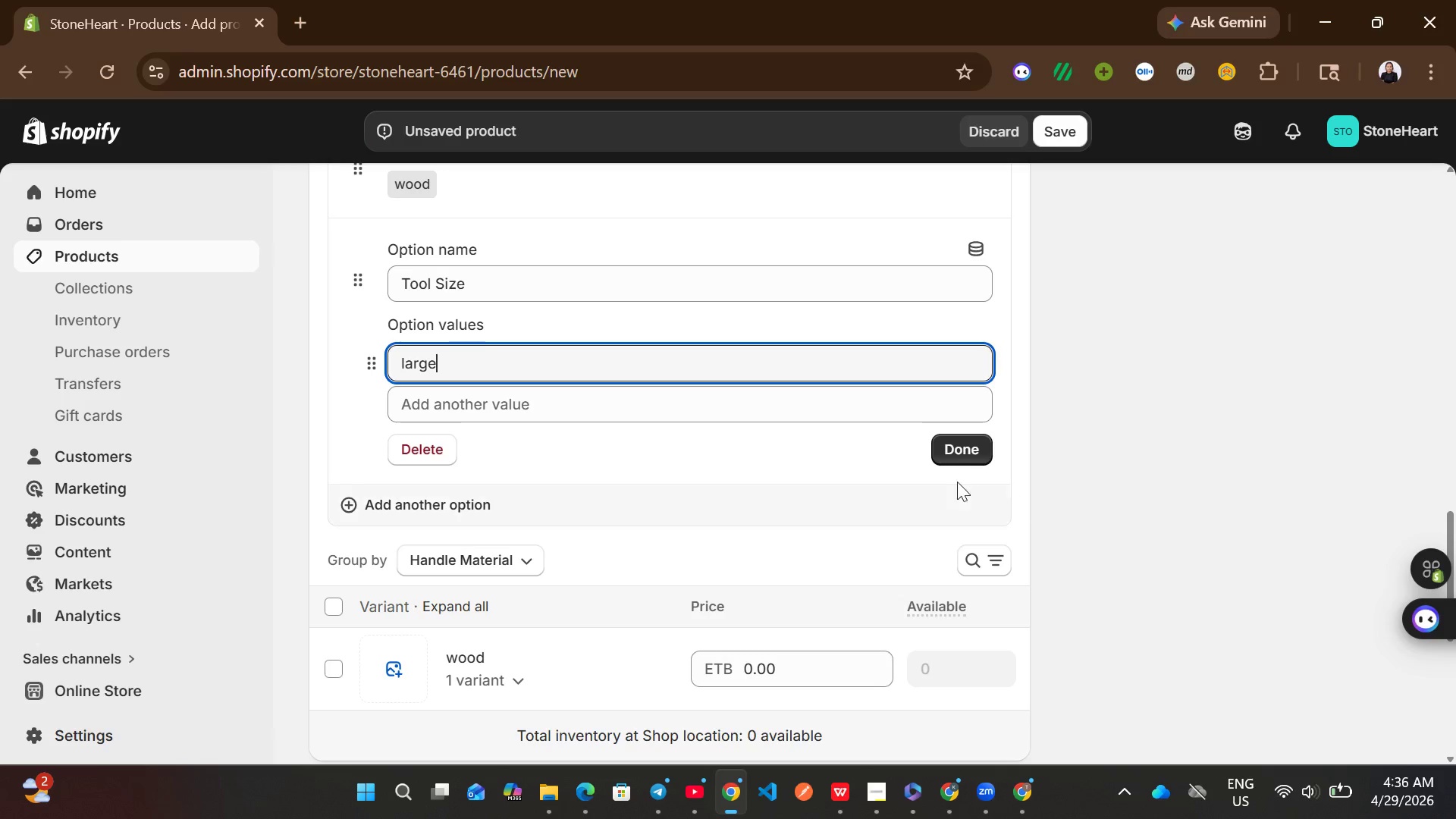 
left_click([957, 461])
 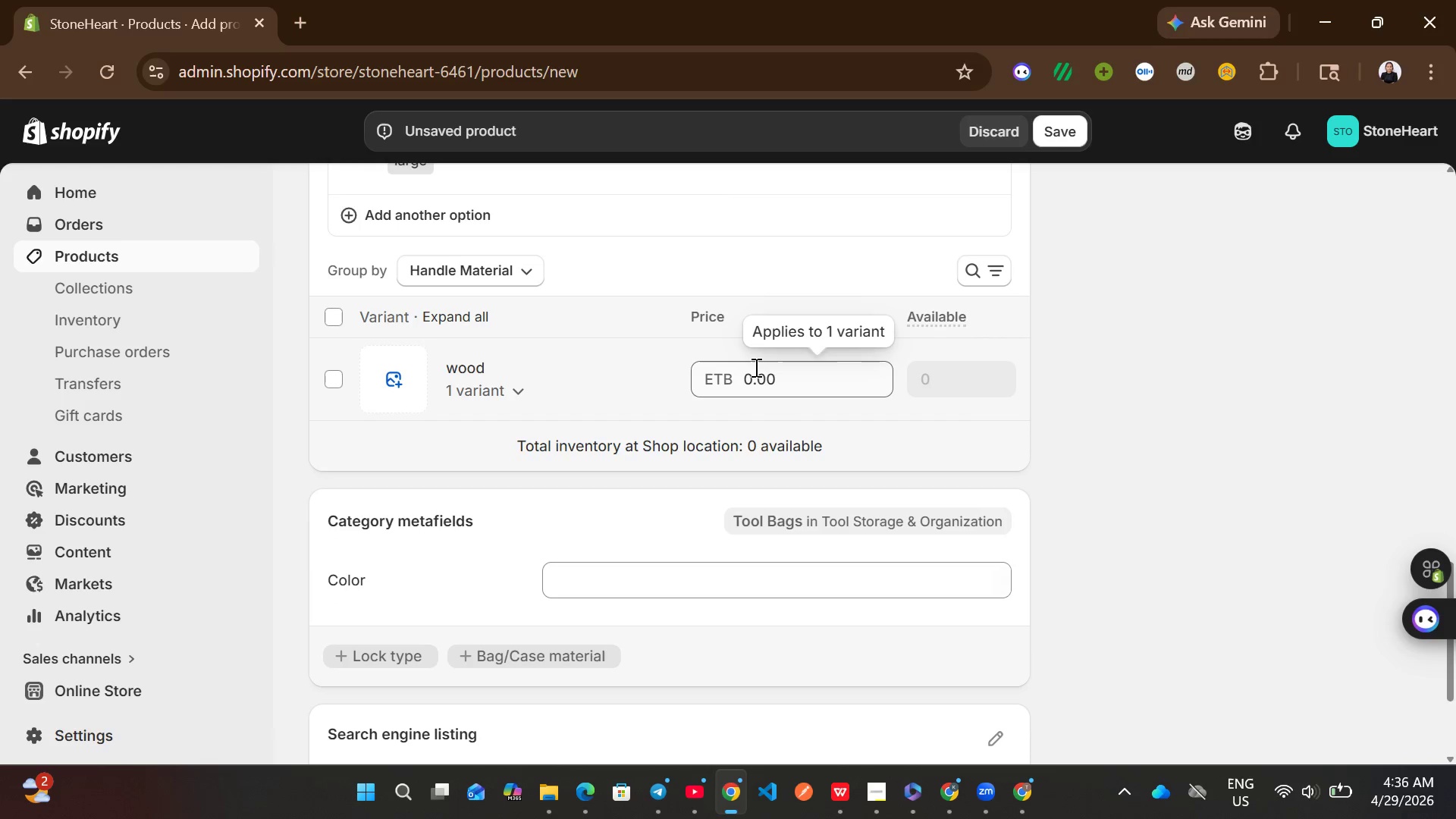 
left_click([783, 400])
 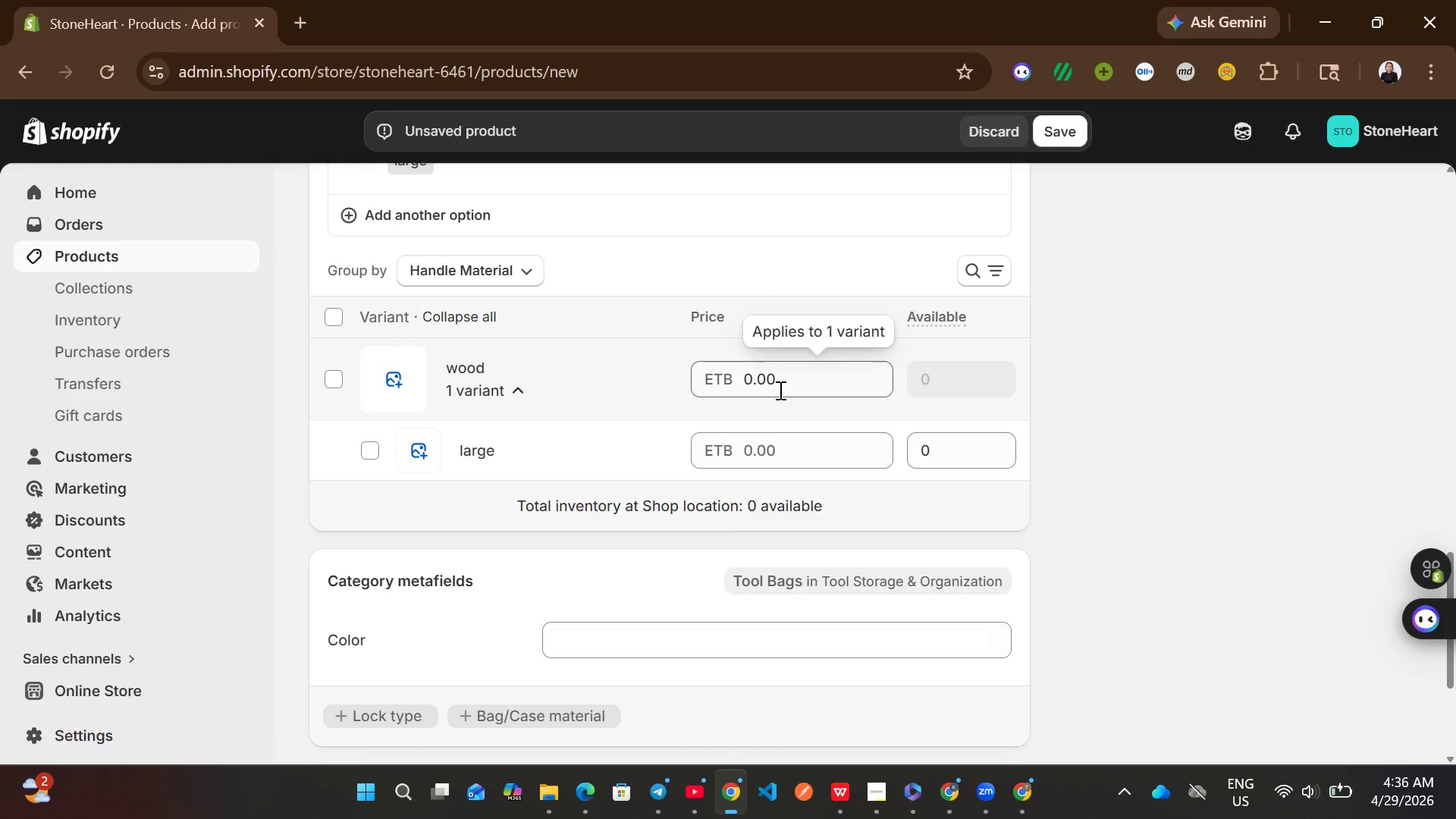 
left_click([779, 390])
 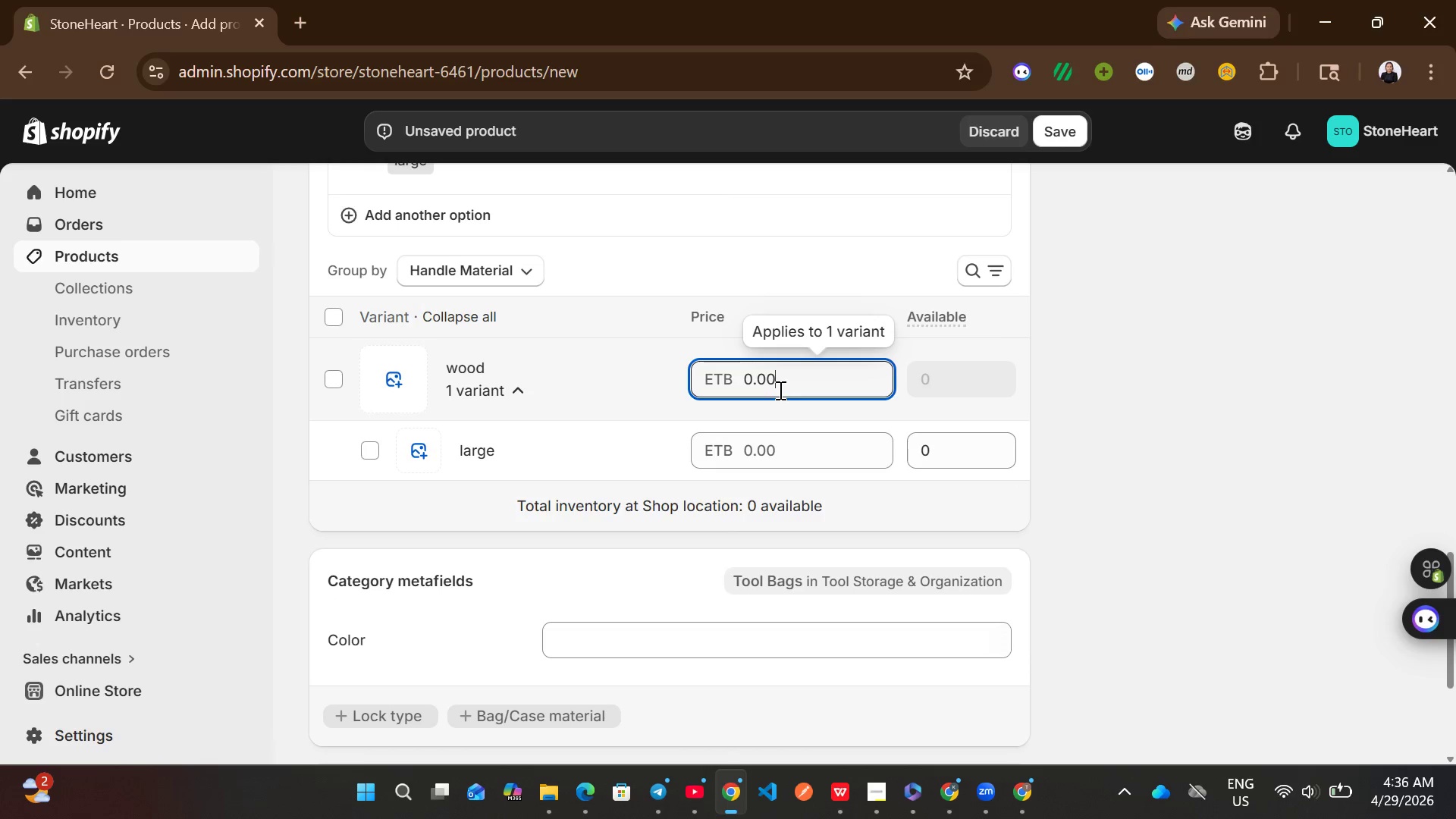 
key(Control+A)
 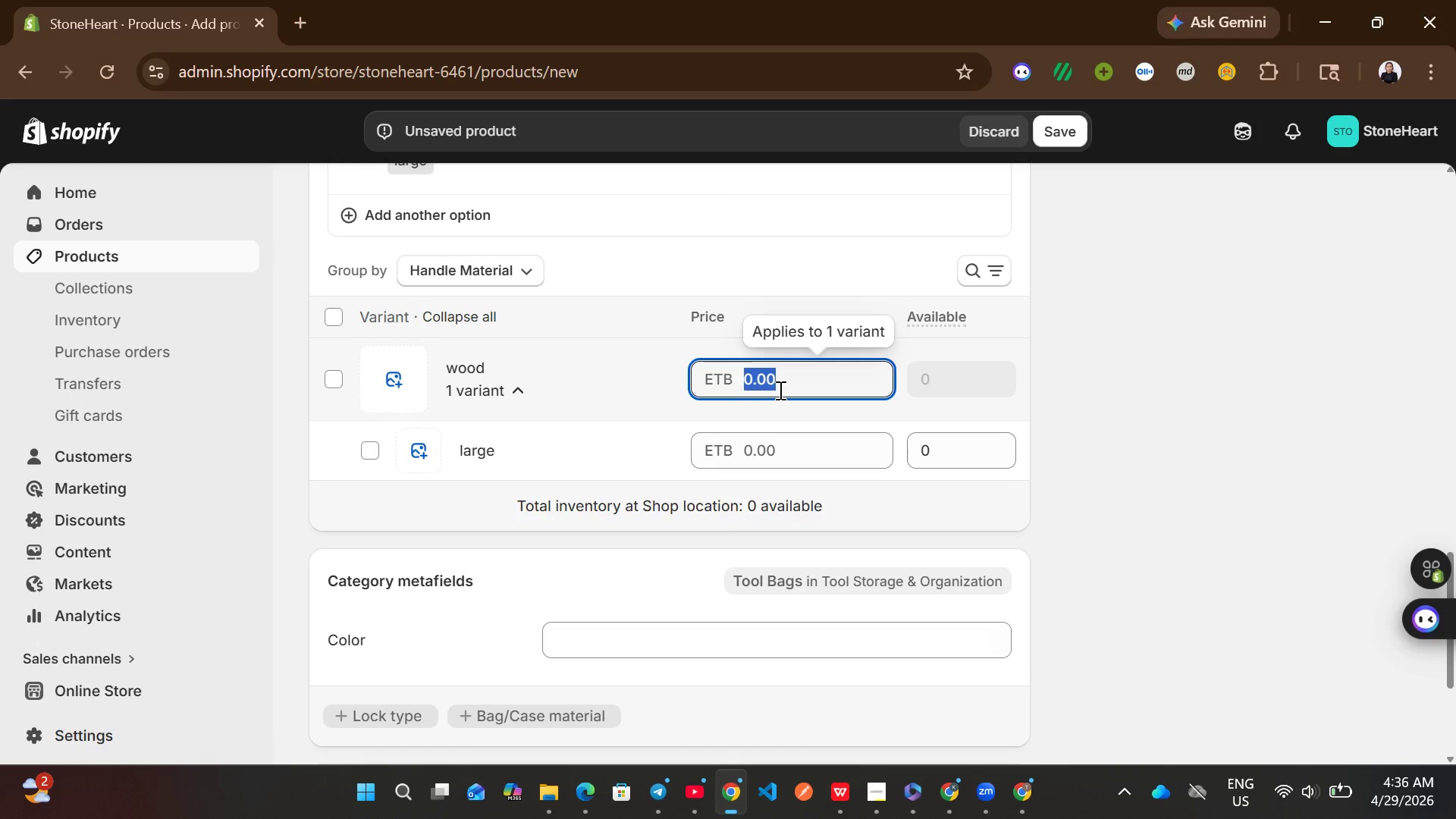 
wait(5.89)
 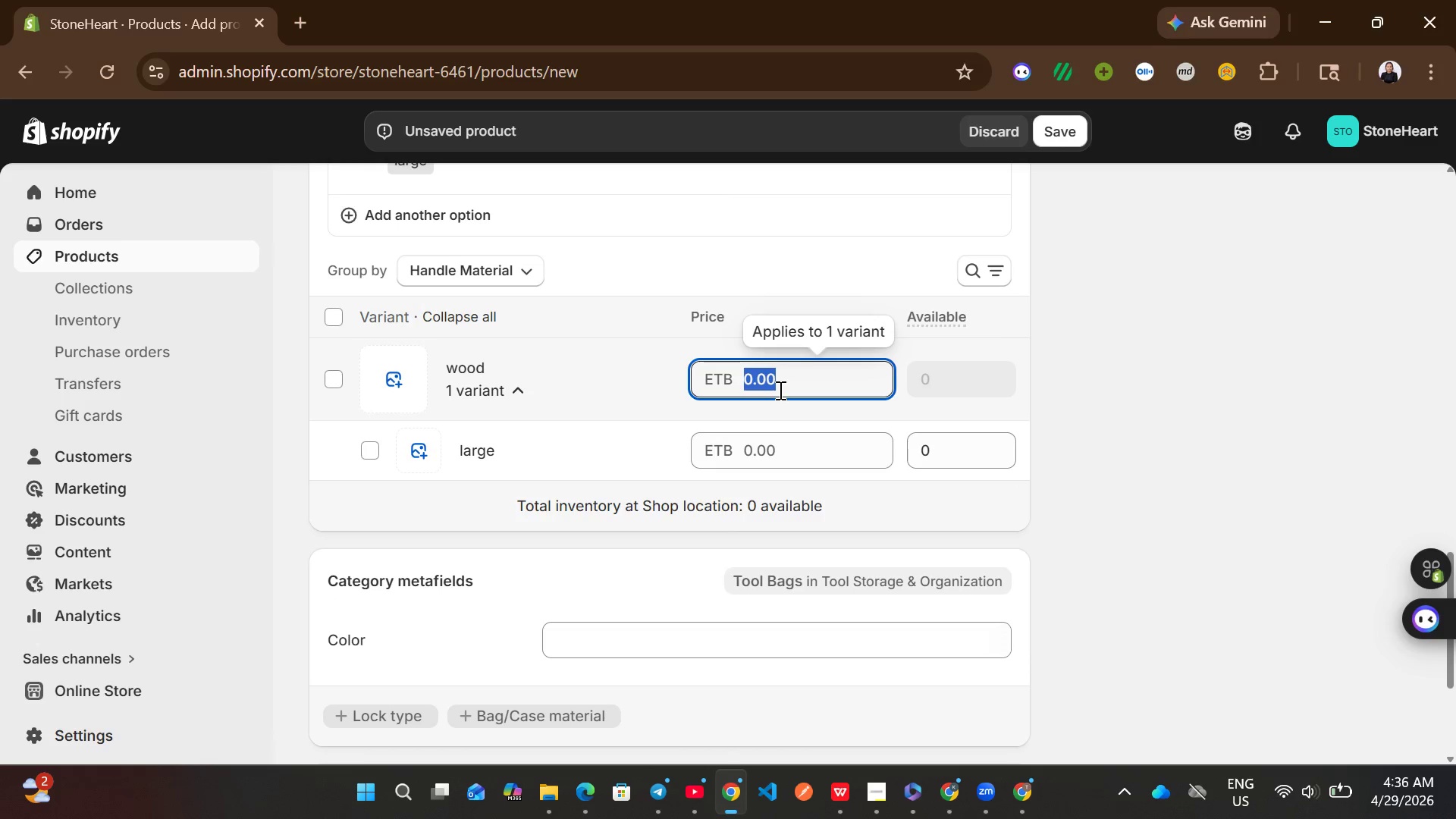 
type(22.44)
 